 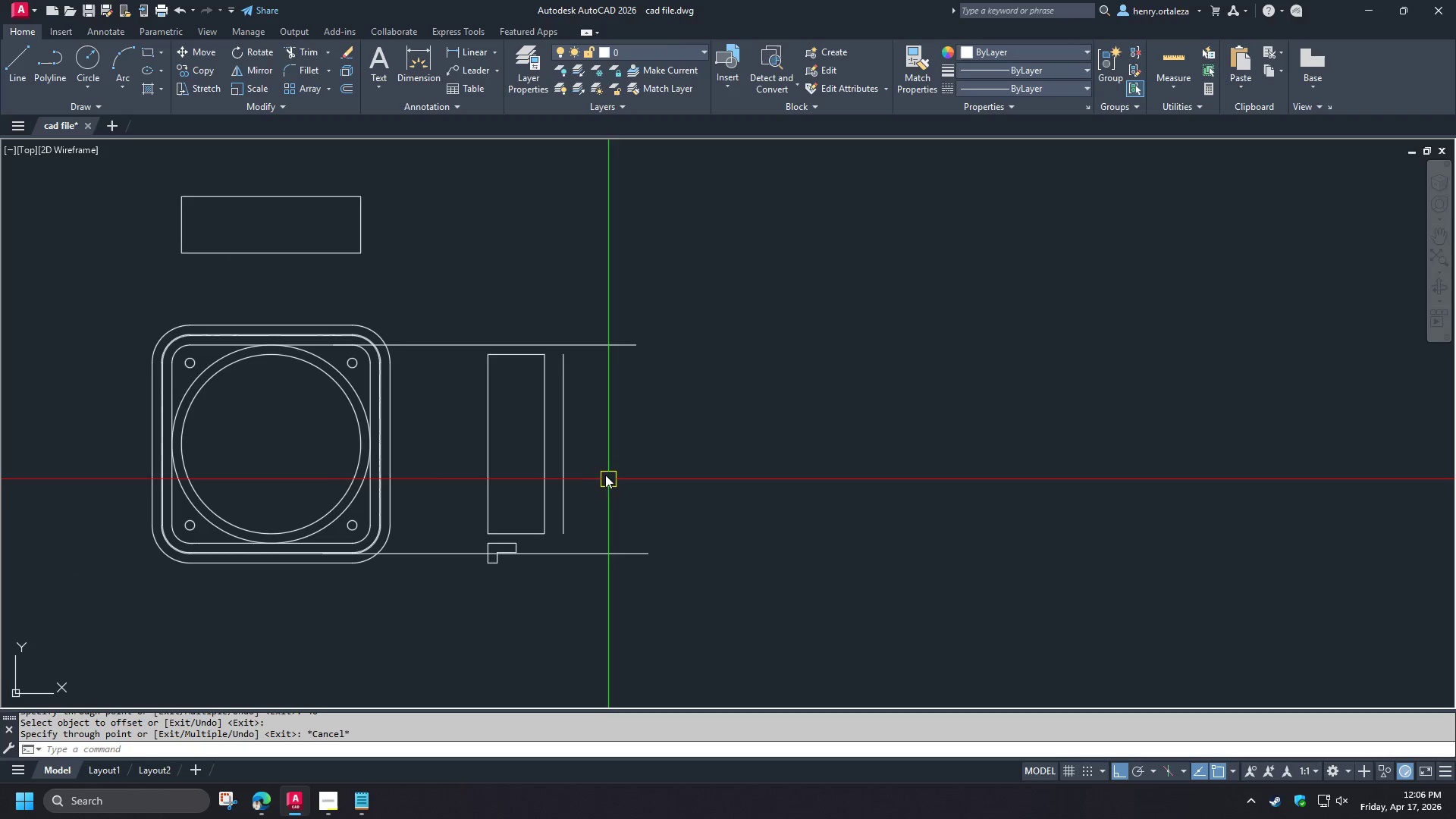 
scroll: coordinate [559, 474], scroll_direction: up, amount: 1.0
 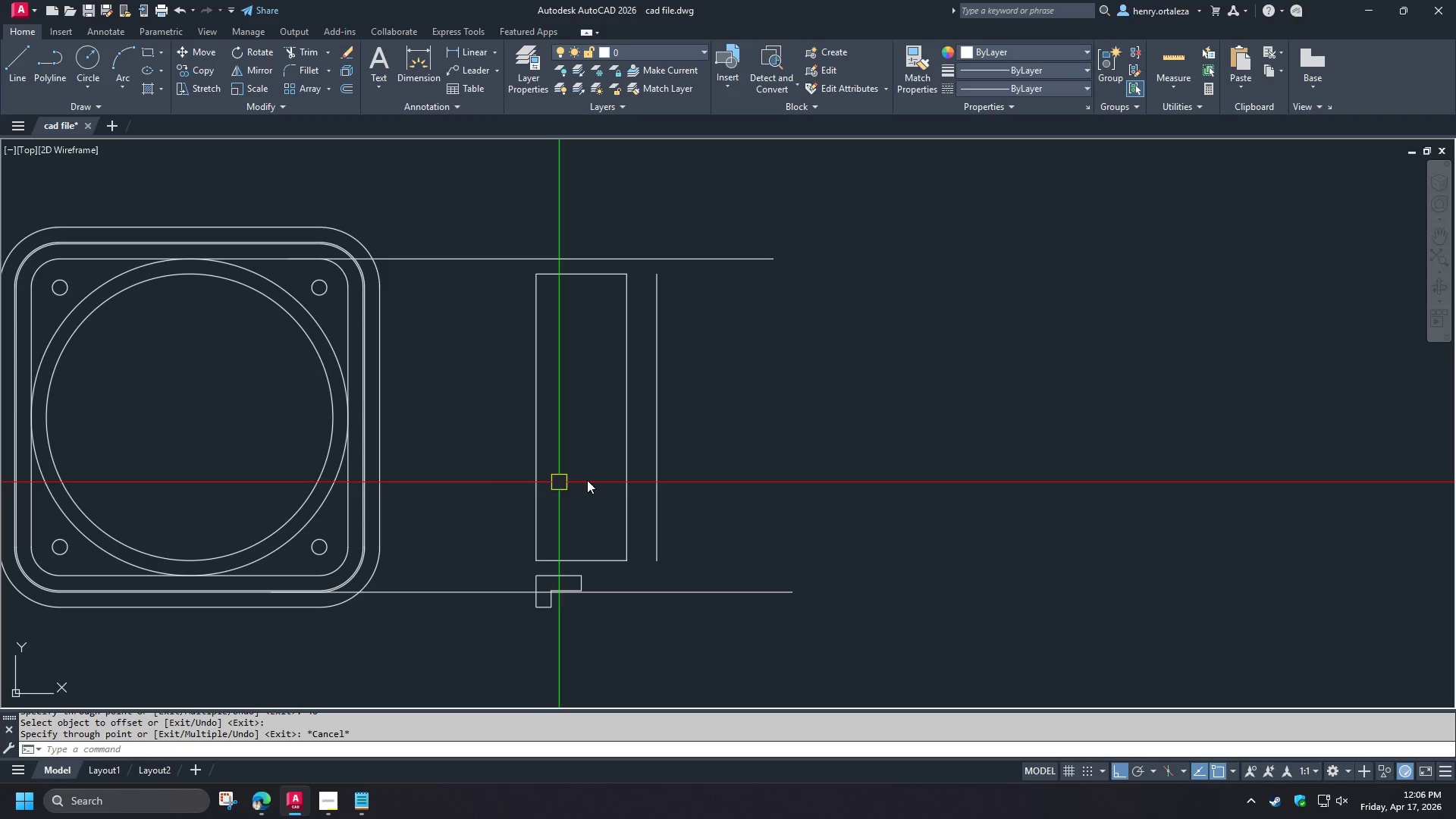 
key(O)
 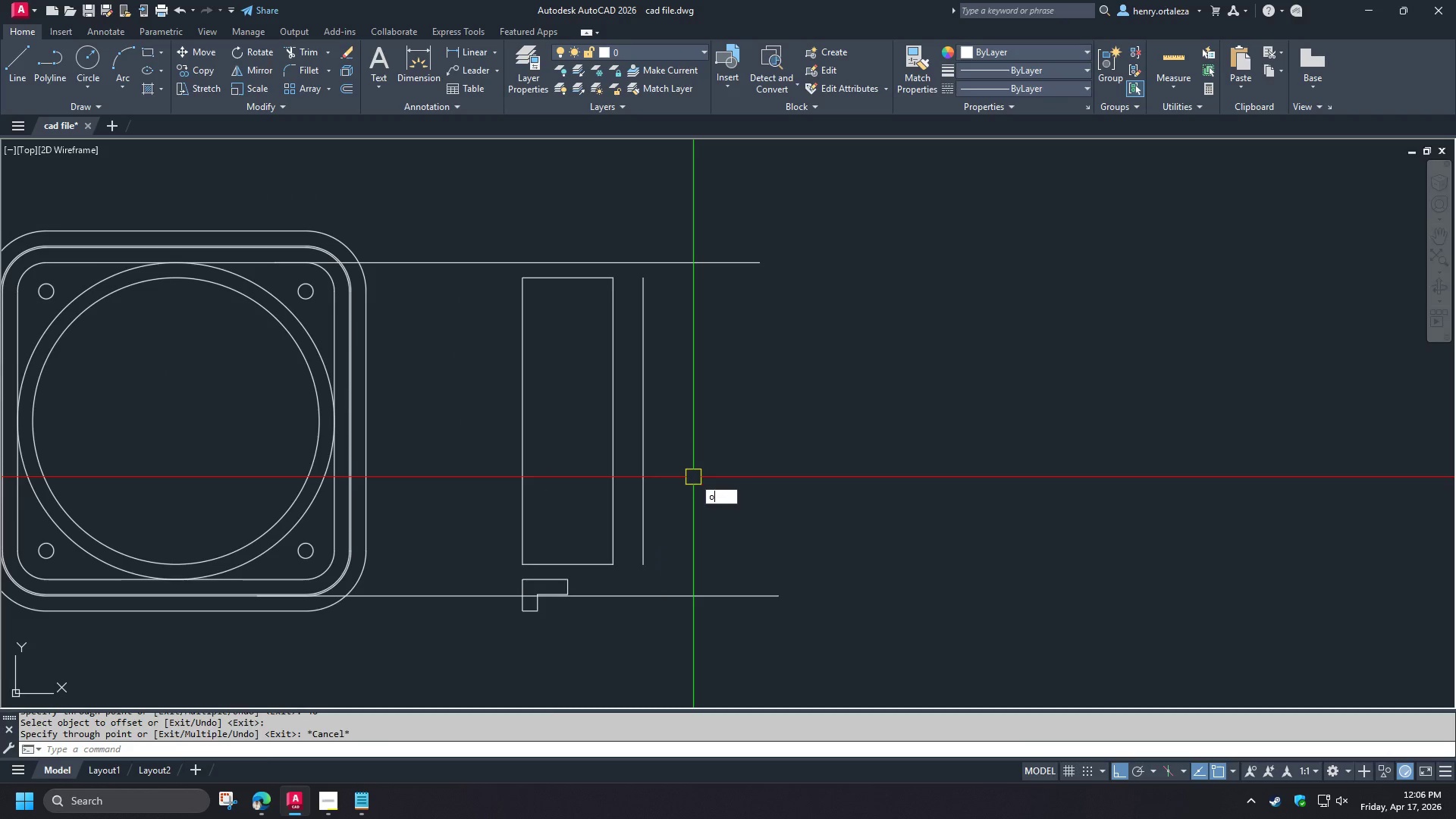 
key(Space)
 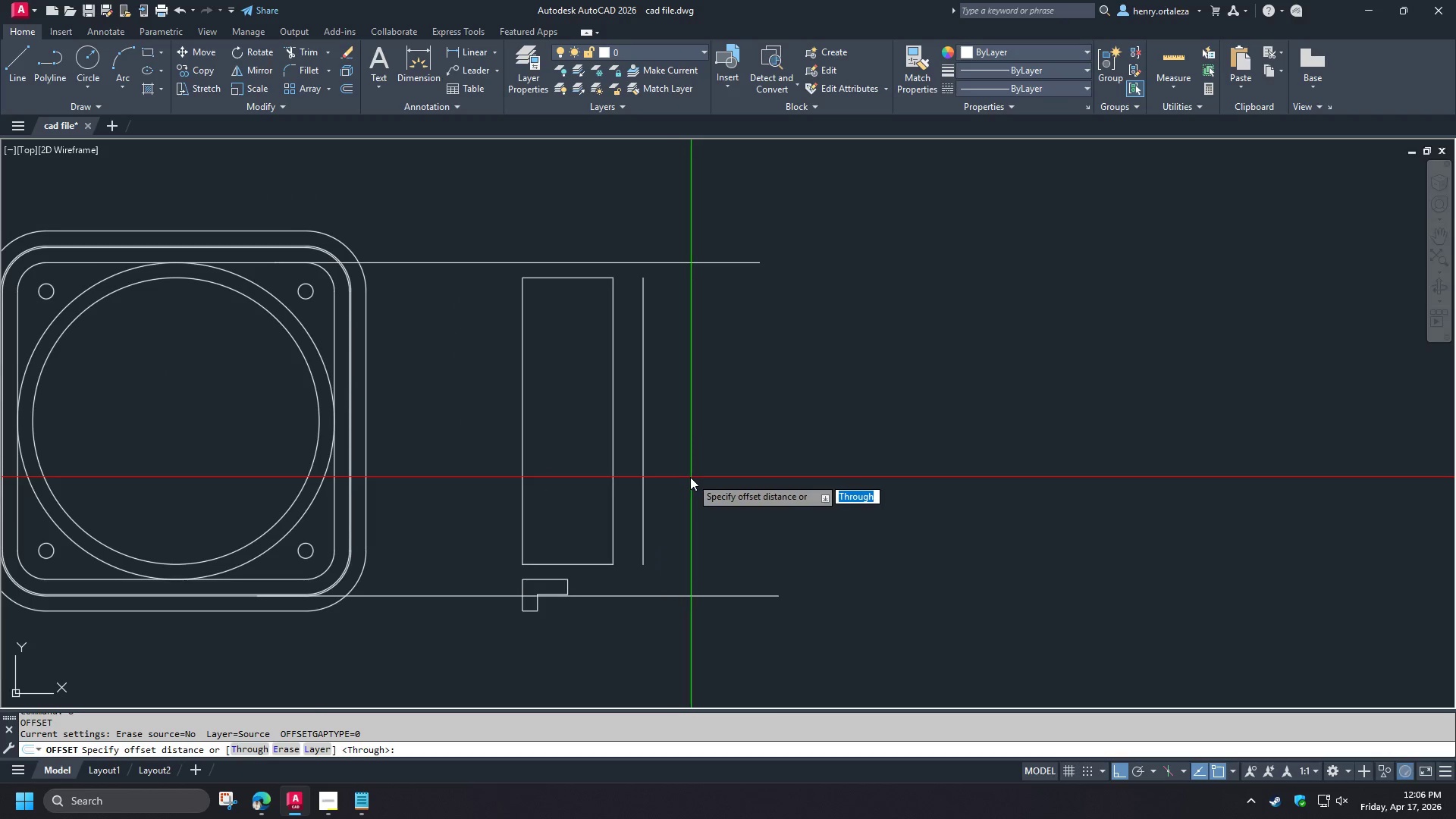 
key(5)
 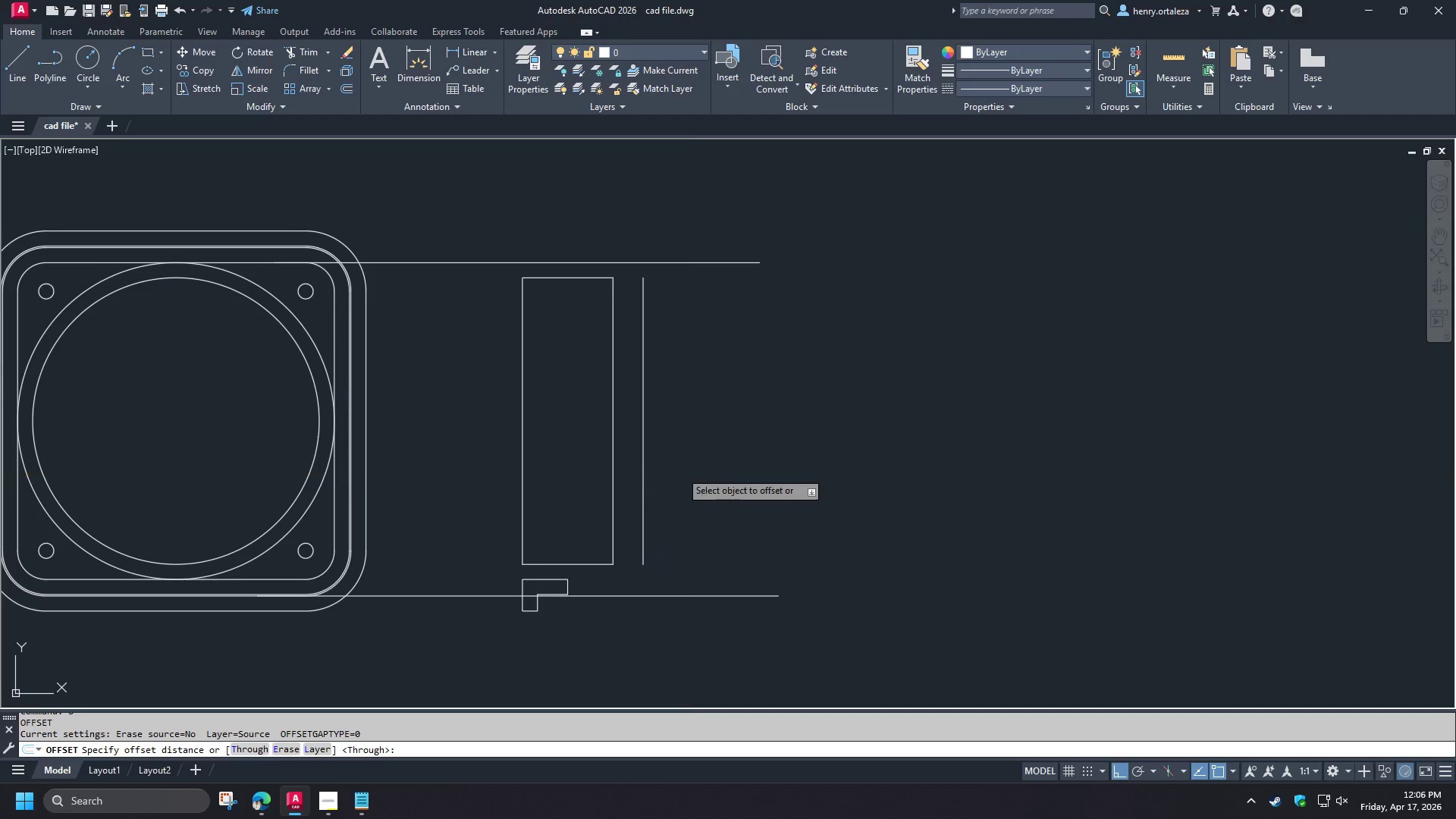 
key(Space)
 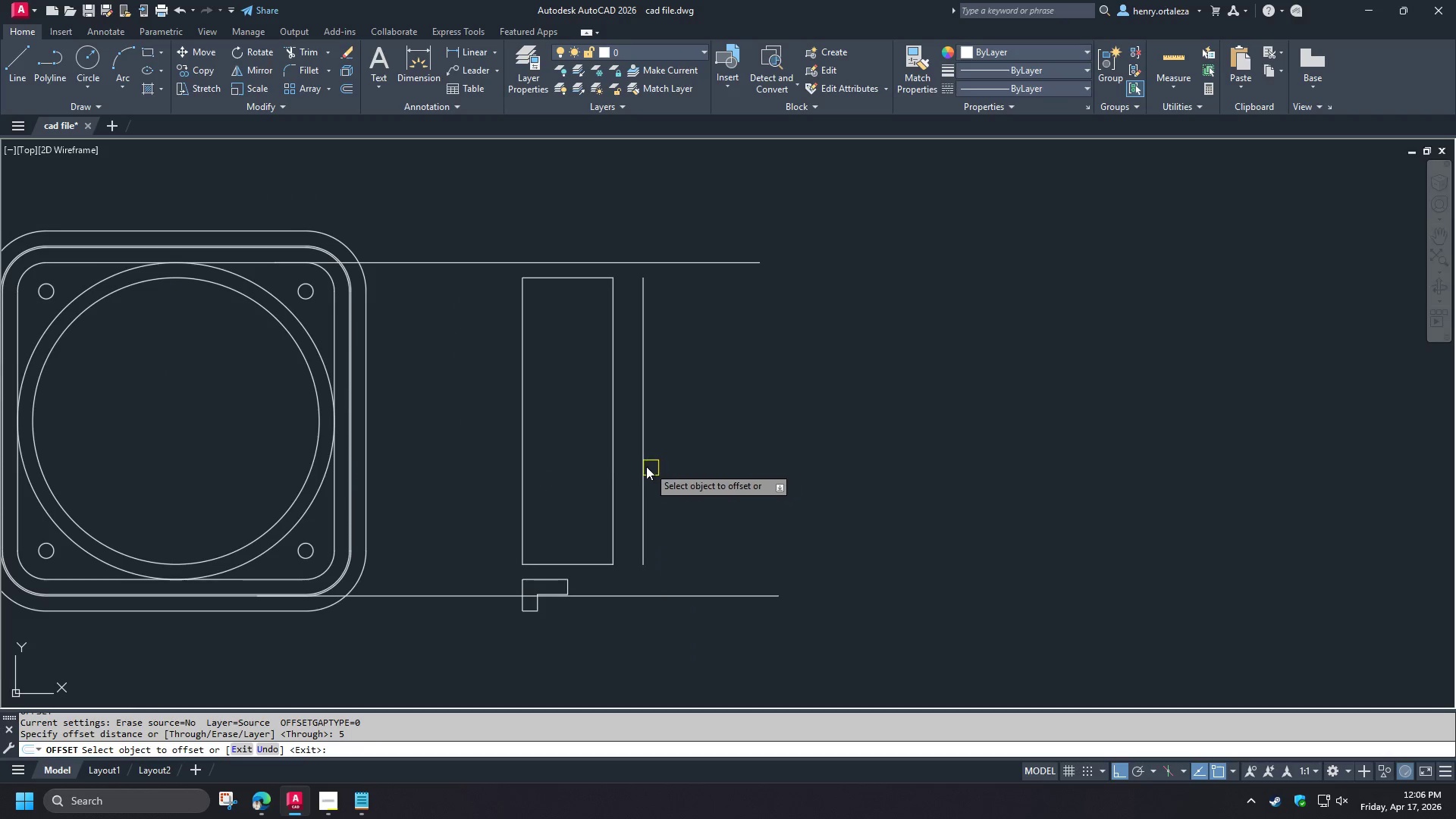 
left_click_drag(start_coordinate=[646, 466], to_coordinate=[656, 470])
 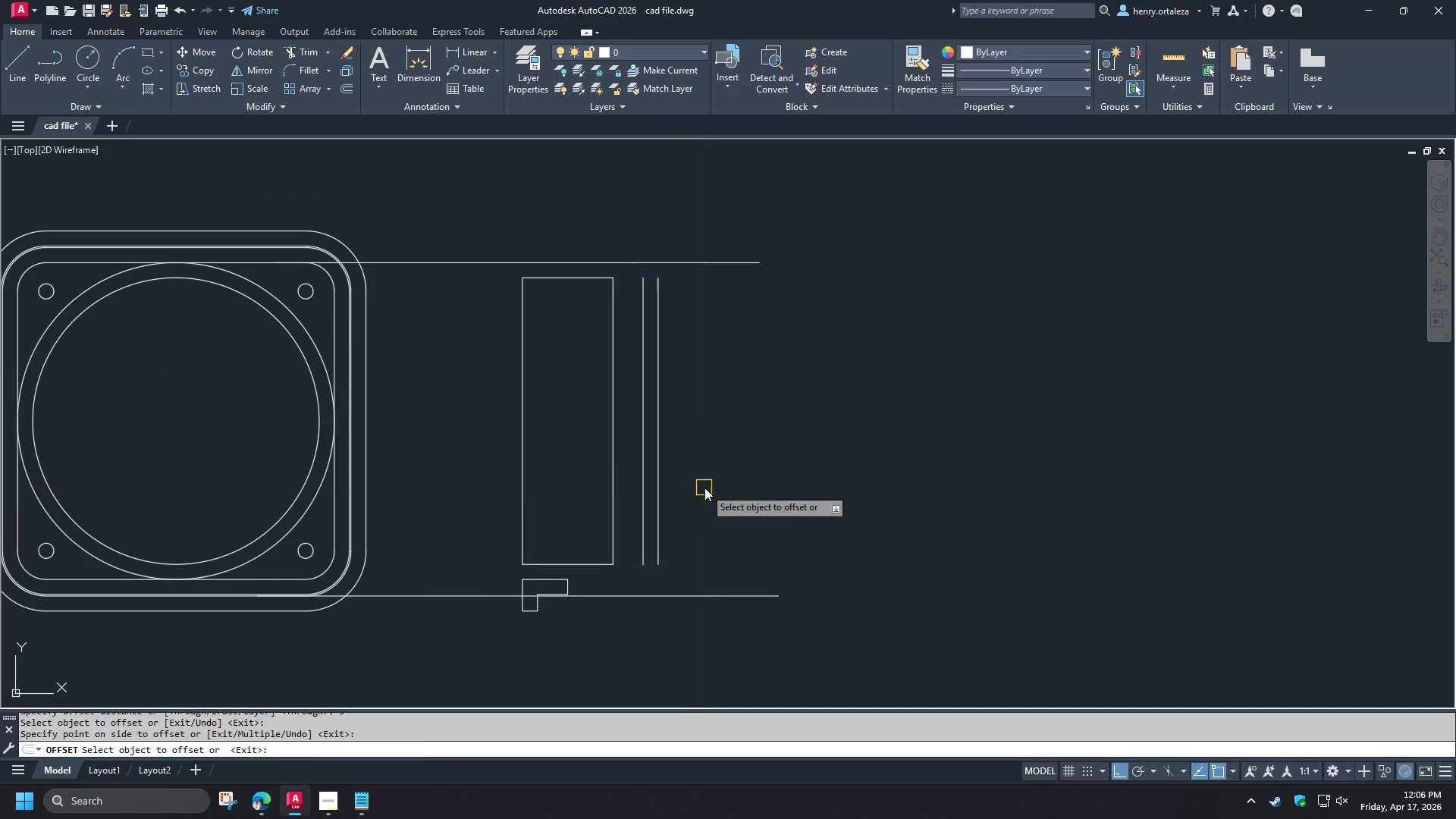 
key(Space)
 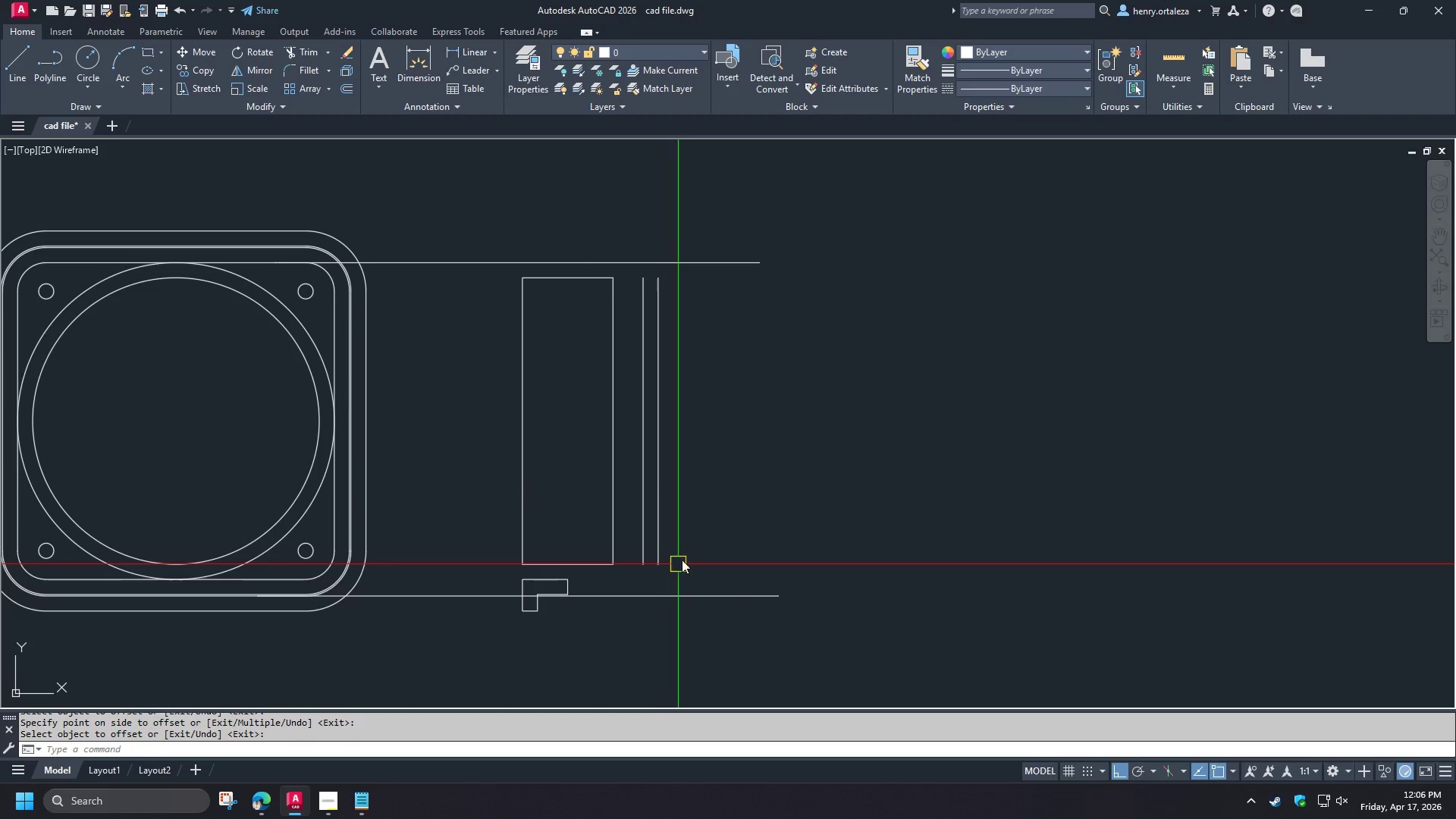 
scroll: coordinate [572, 620], scroll_direction: up, amount: 1.0
 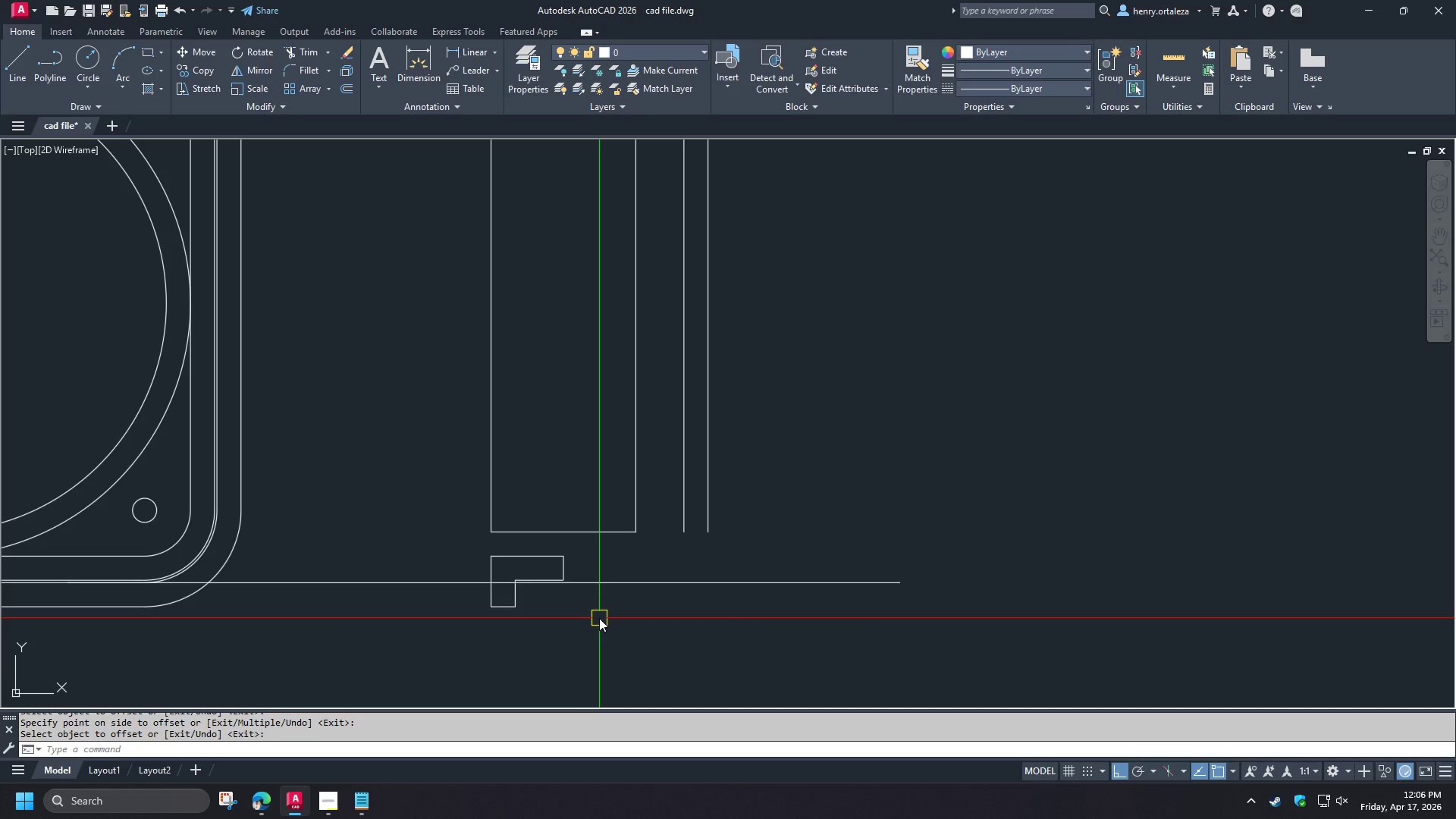 
key(O)
 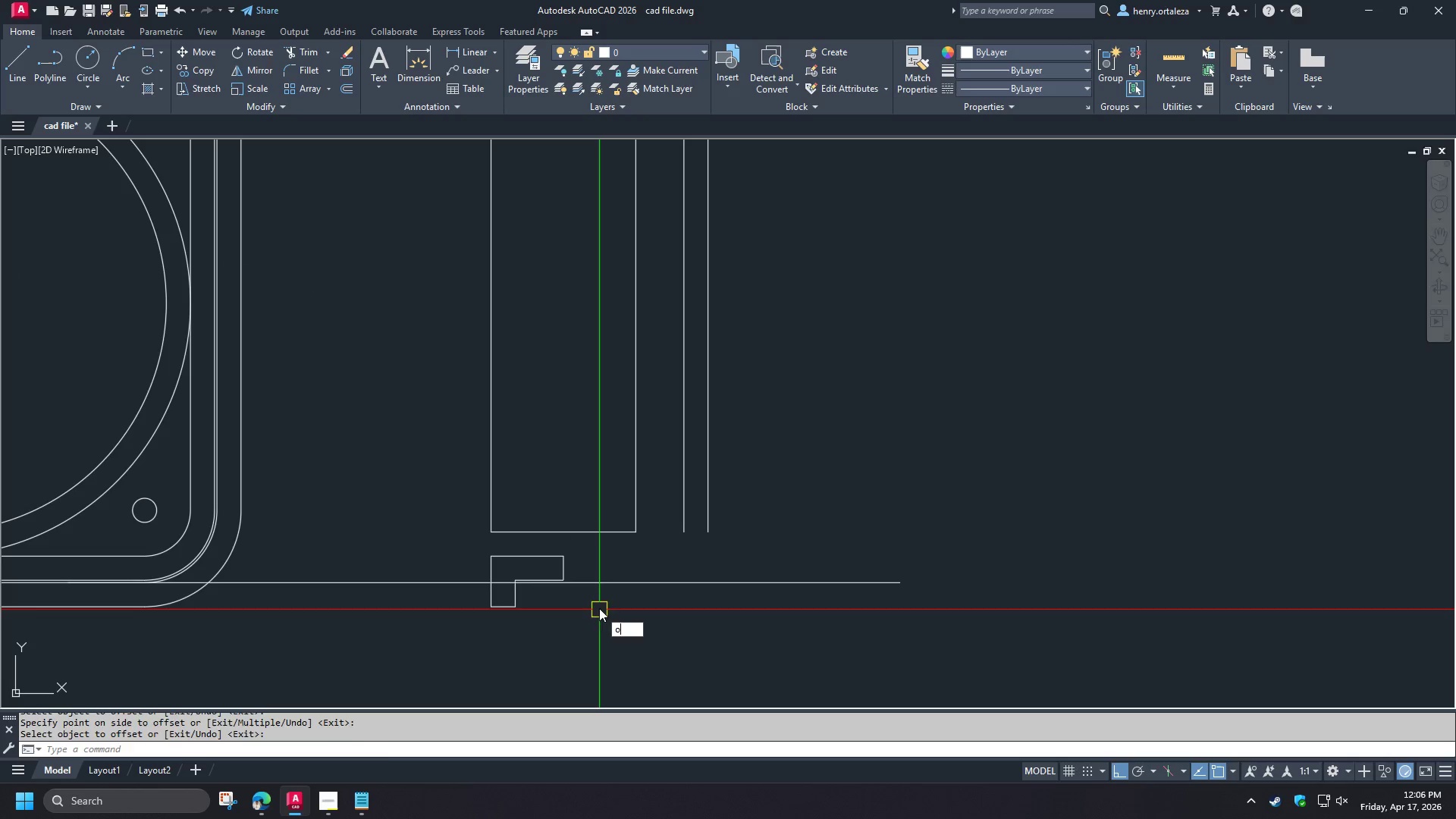 
key(Space)
 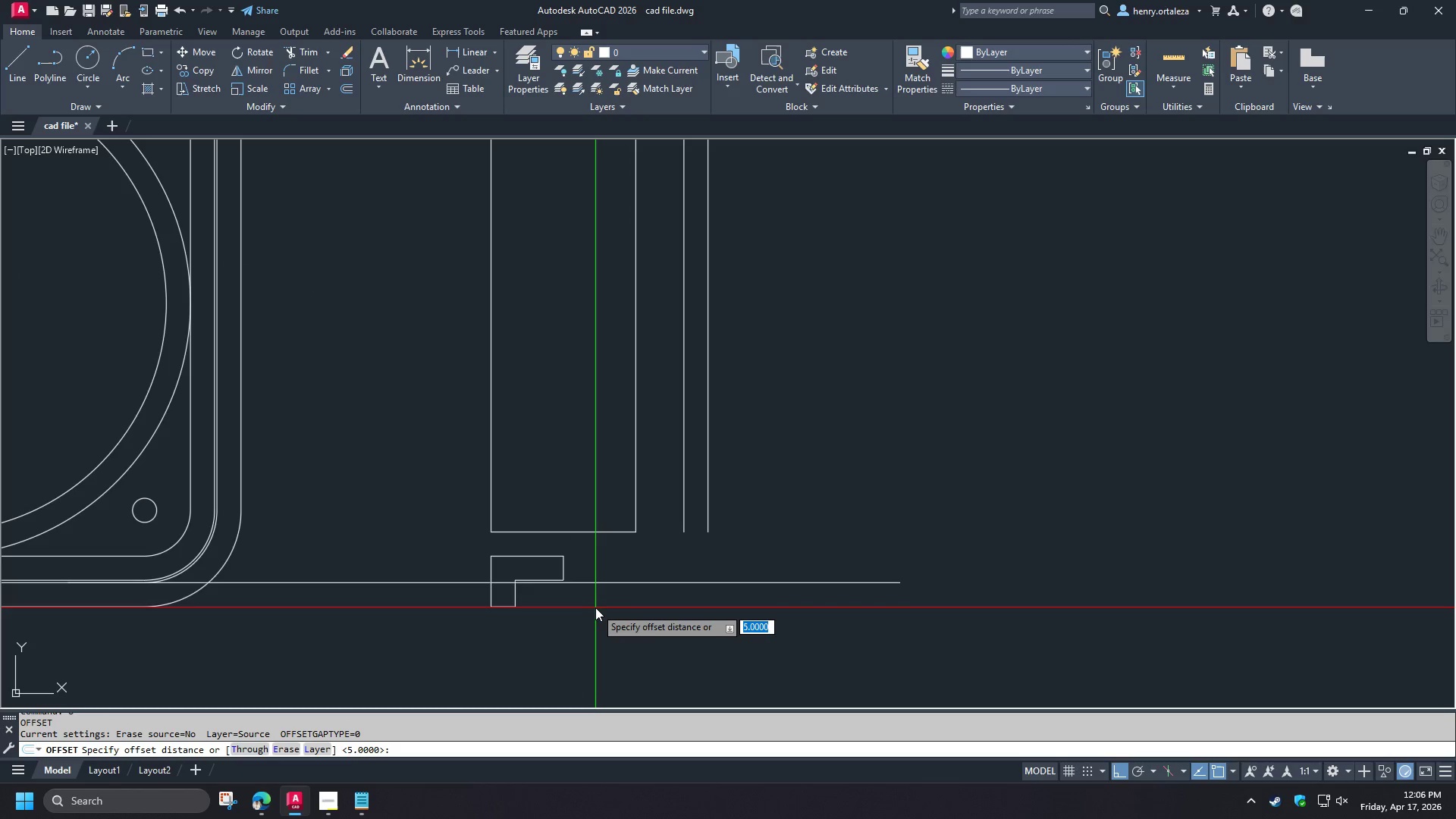 
key(5)
 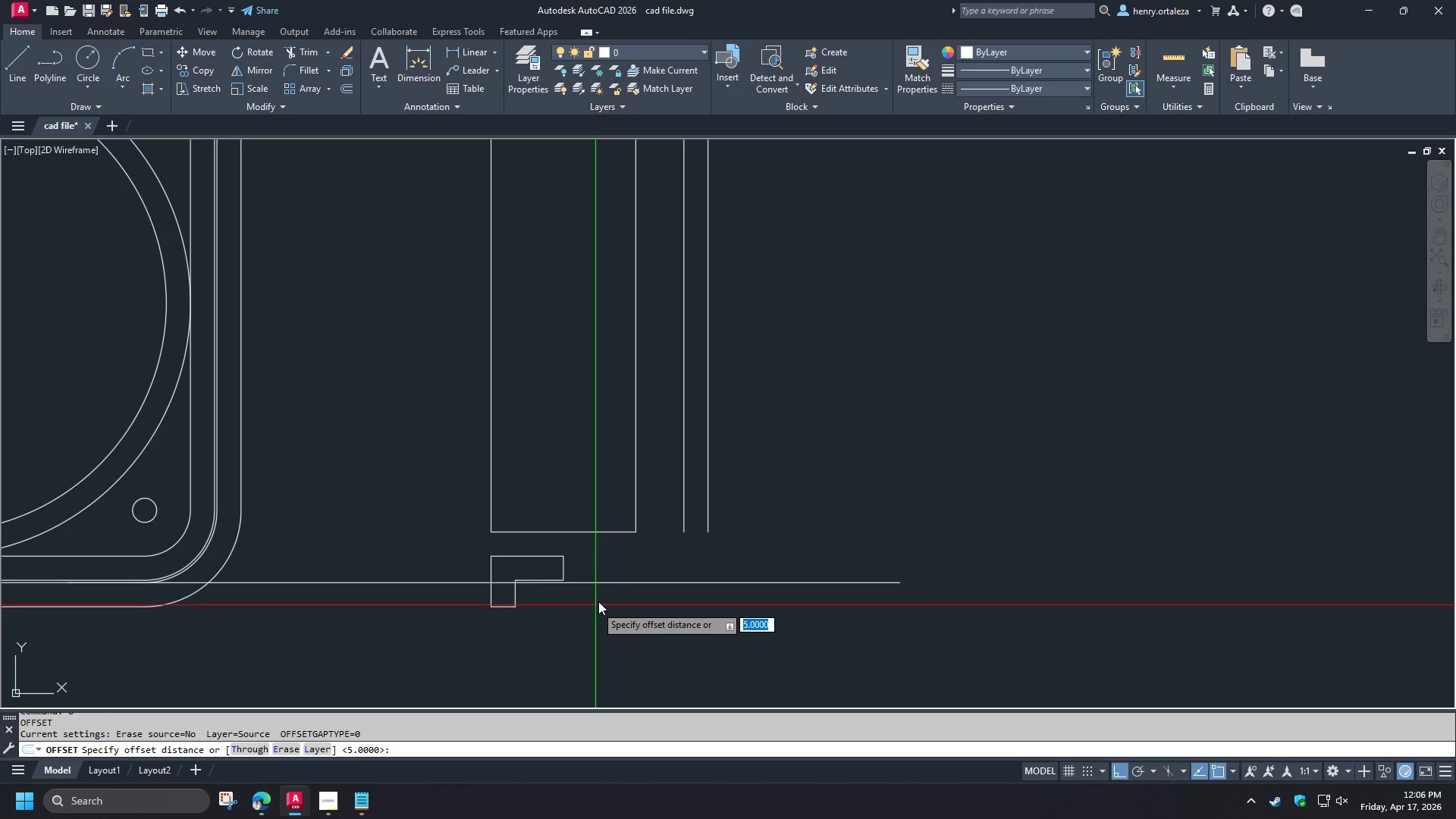 
key(Space)
 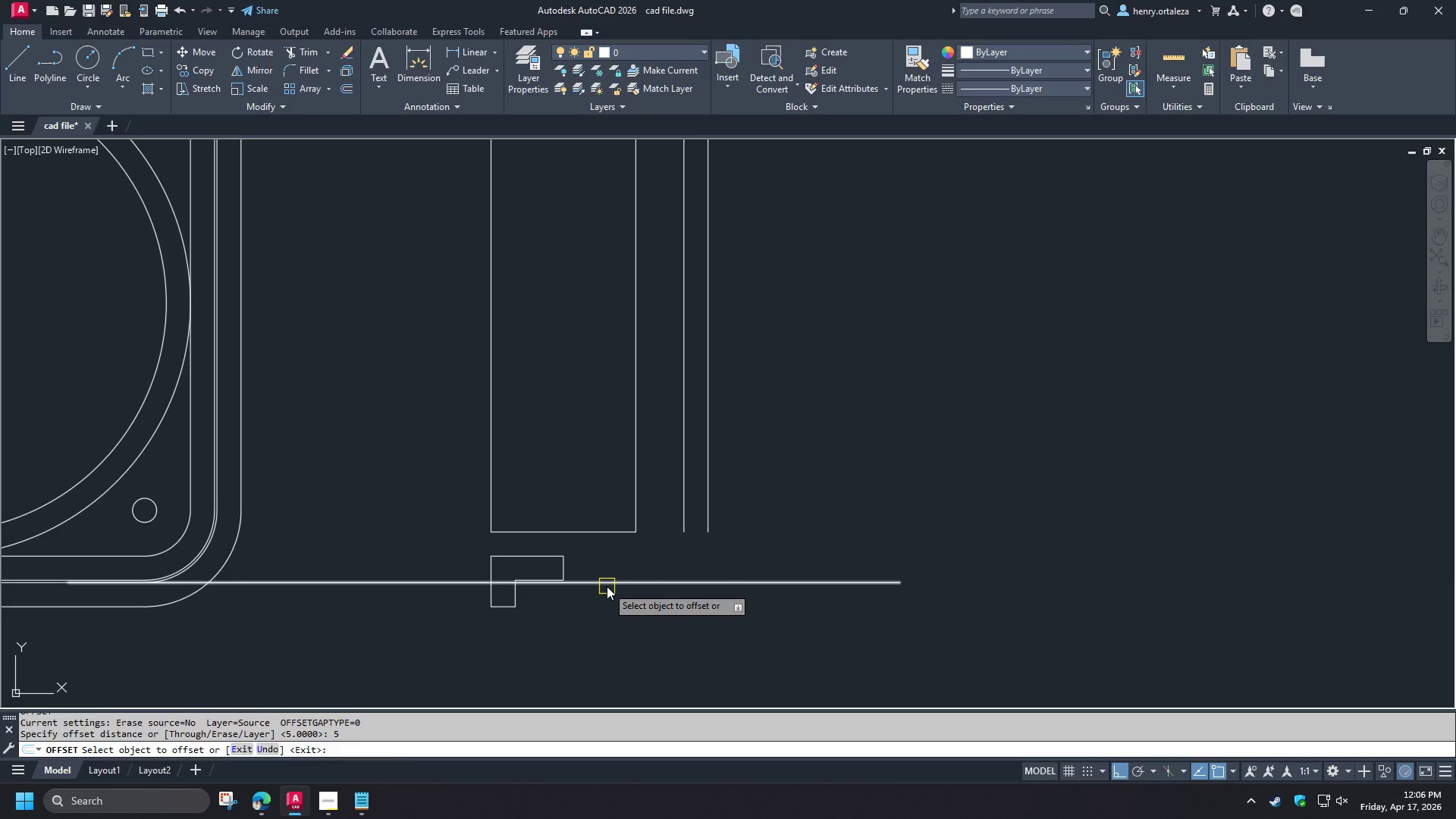 
left_click_drag(start_coordinate=[607, 586], to_coordinate=[606, 593])
 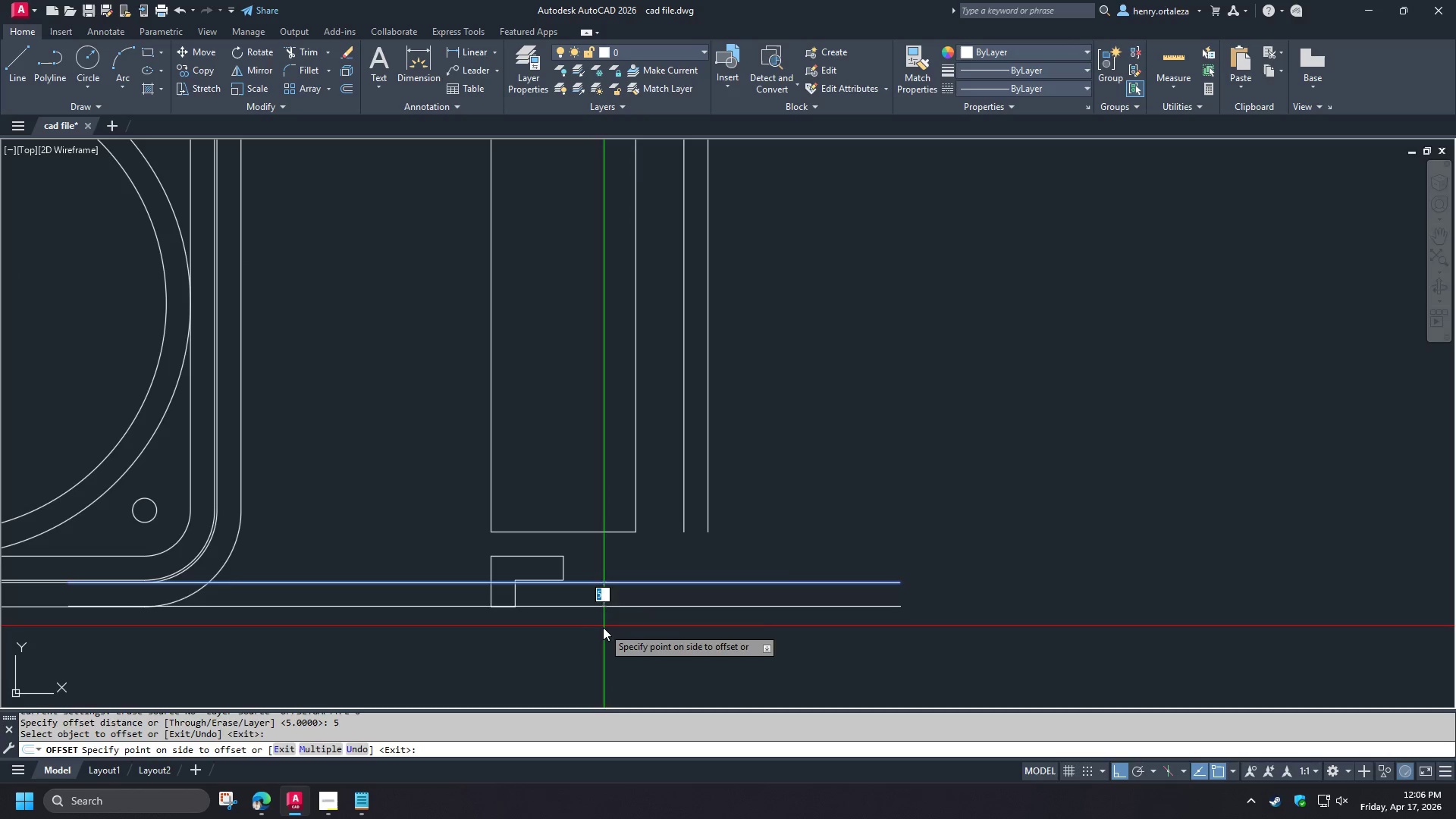 
left_click_drag(start_coordinate=[603, 628], to_coordinate=[603, 633])
 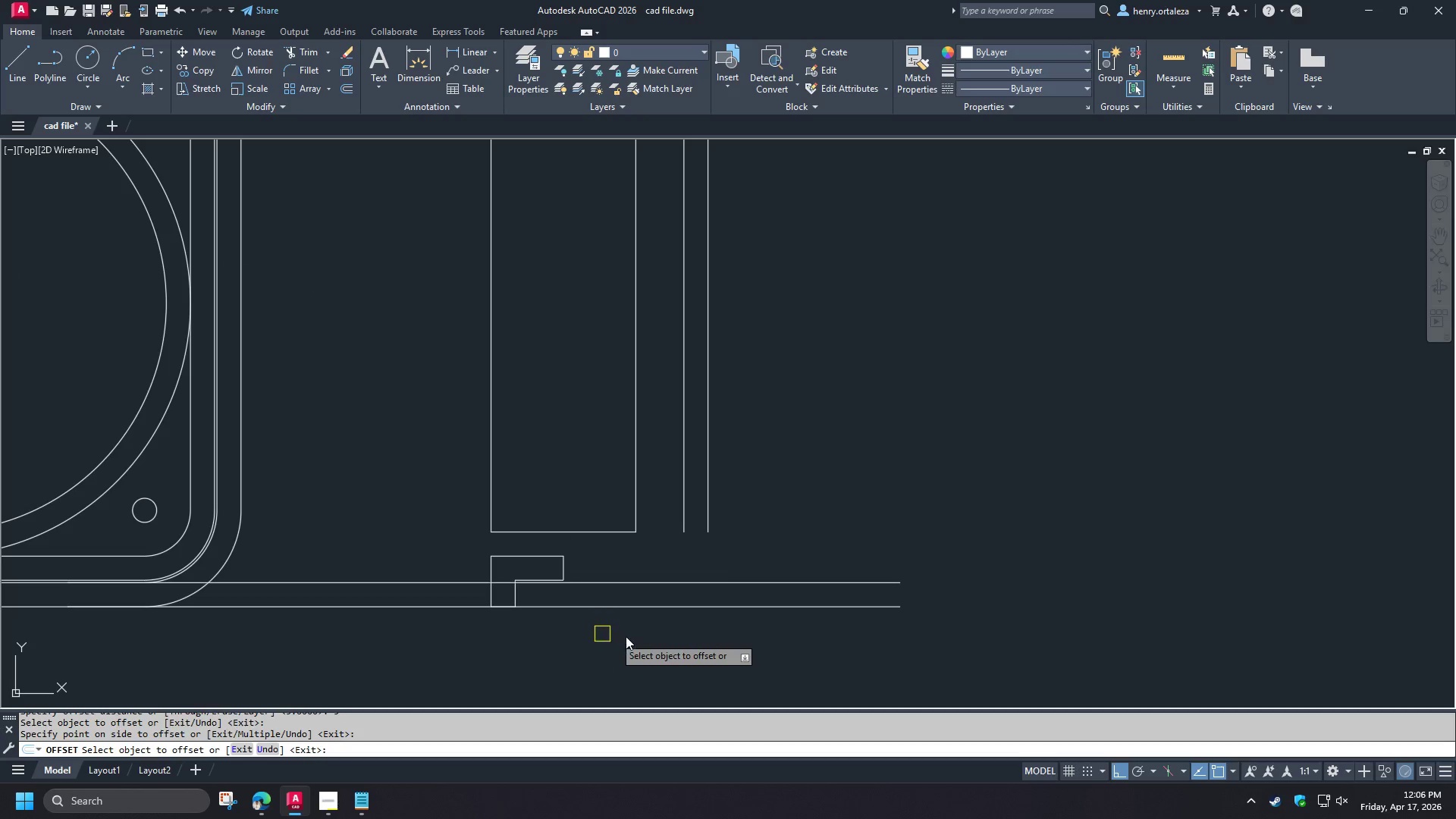 
key(Space)
 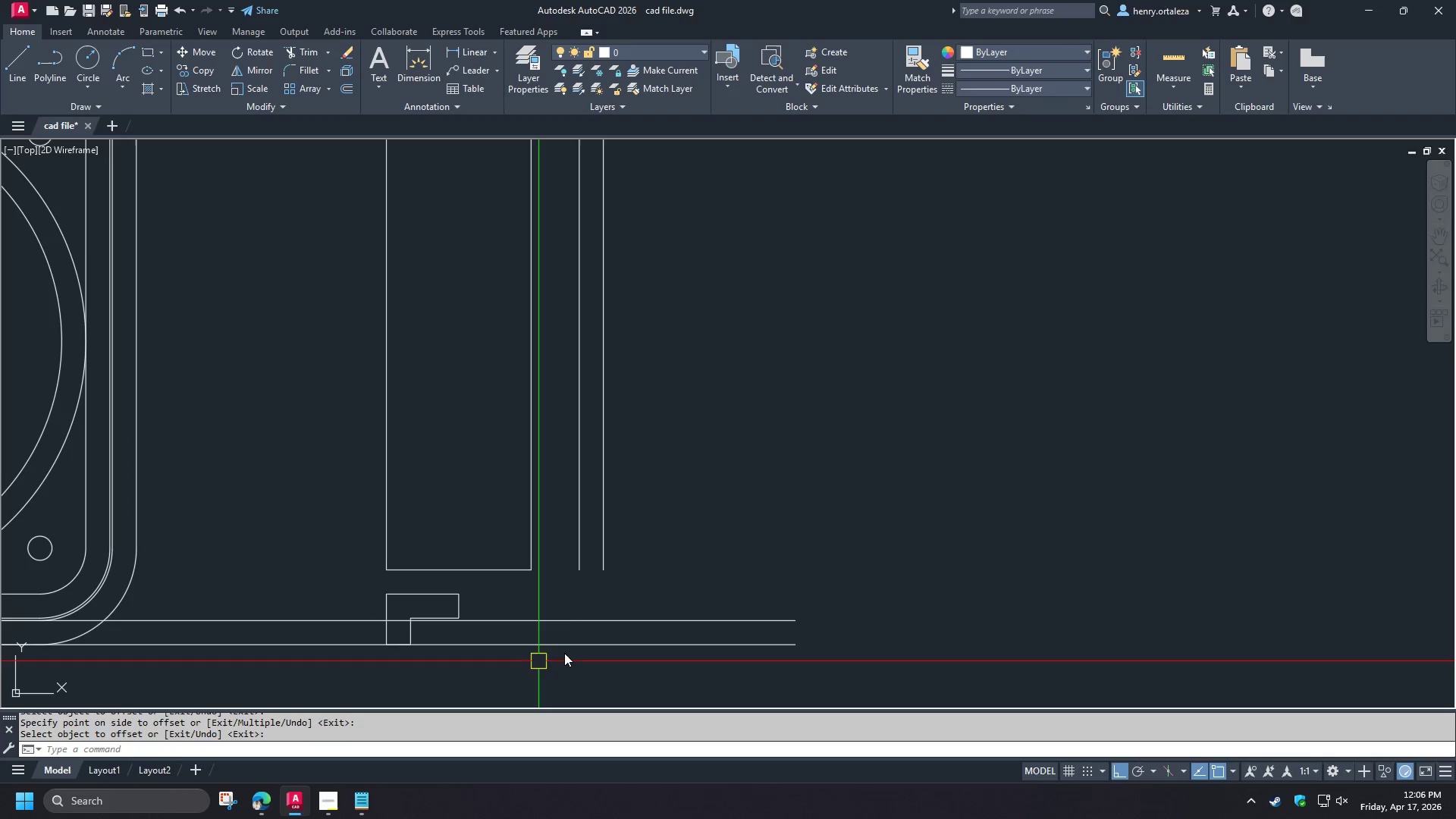 
key(F)
 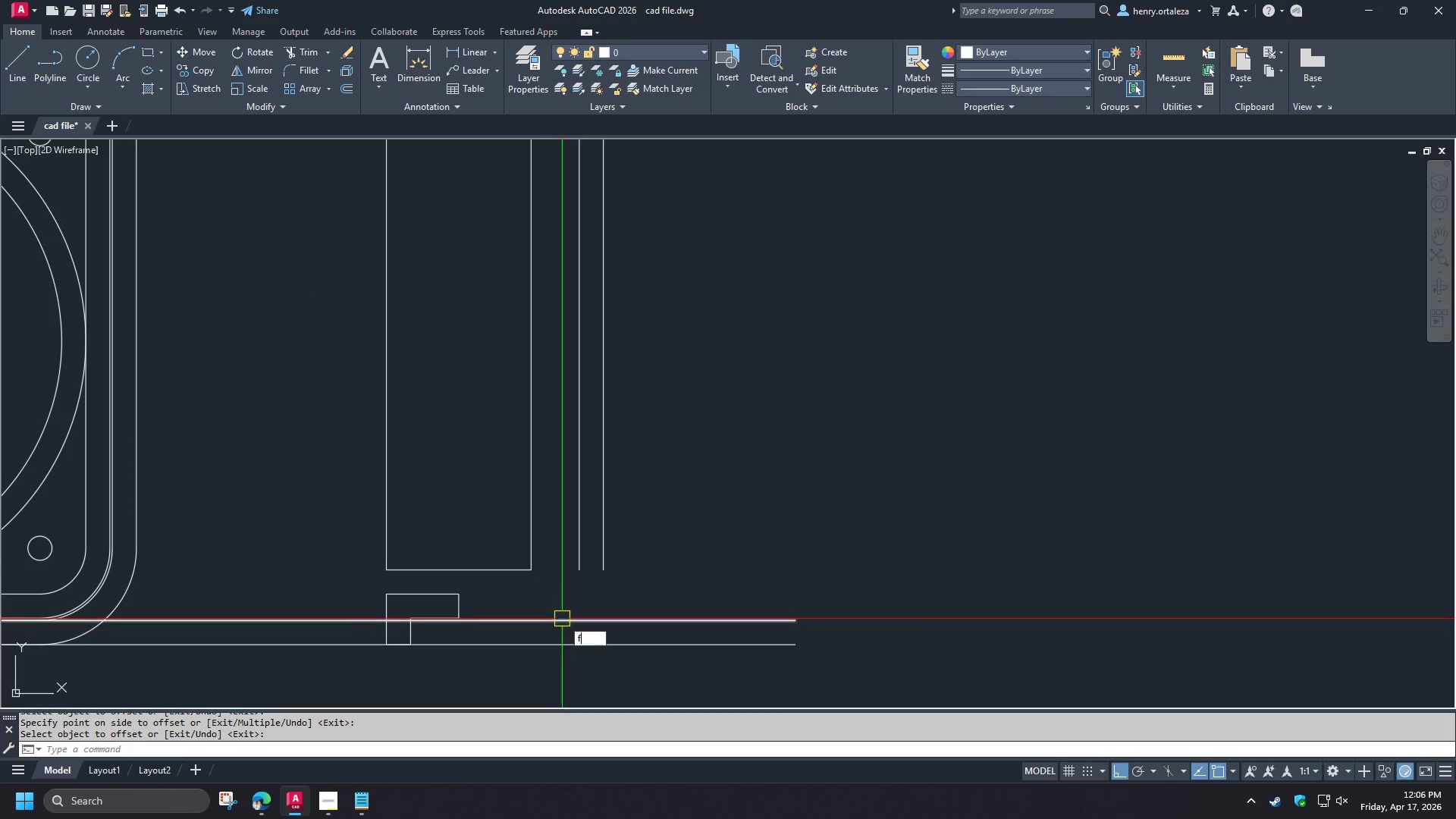 
key(Space)
 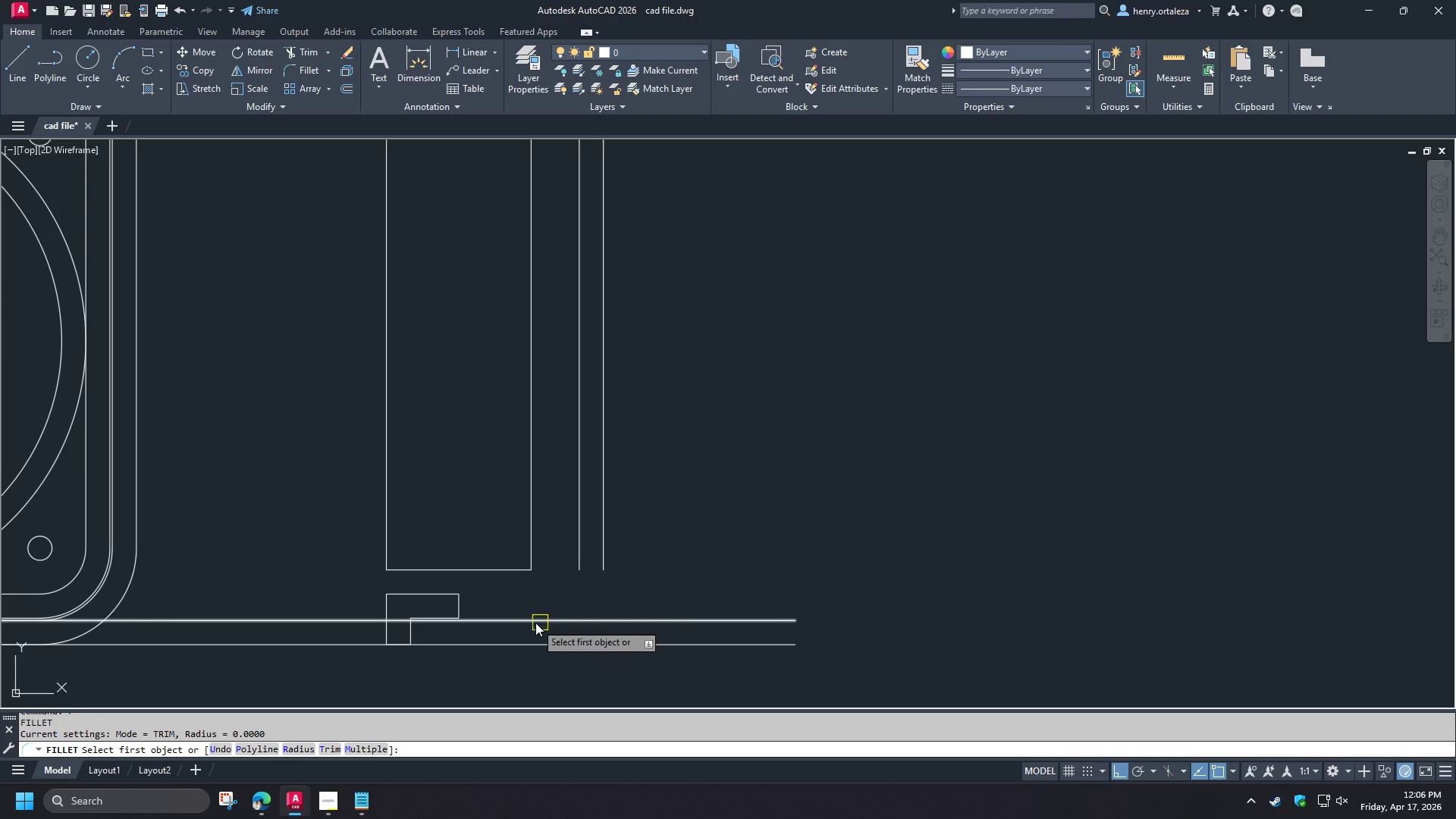 
left_click_drag(start_coordinate=[535, 623], to_coordinate=[538, 619])
 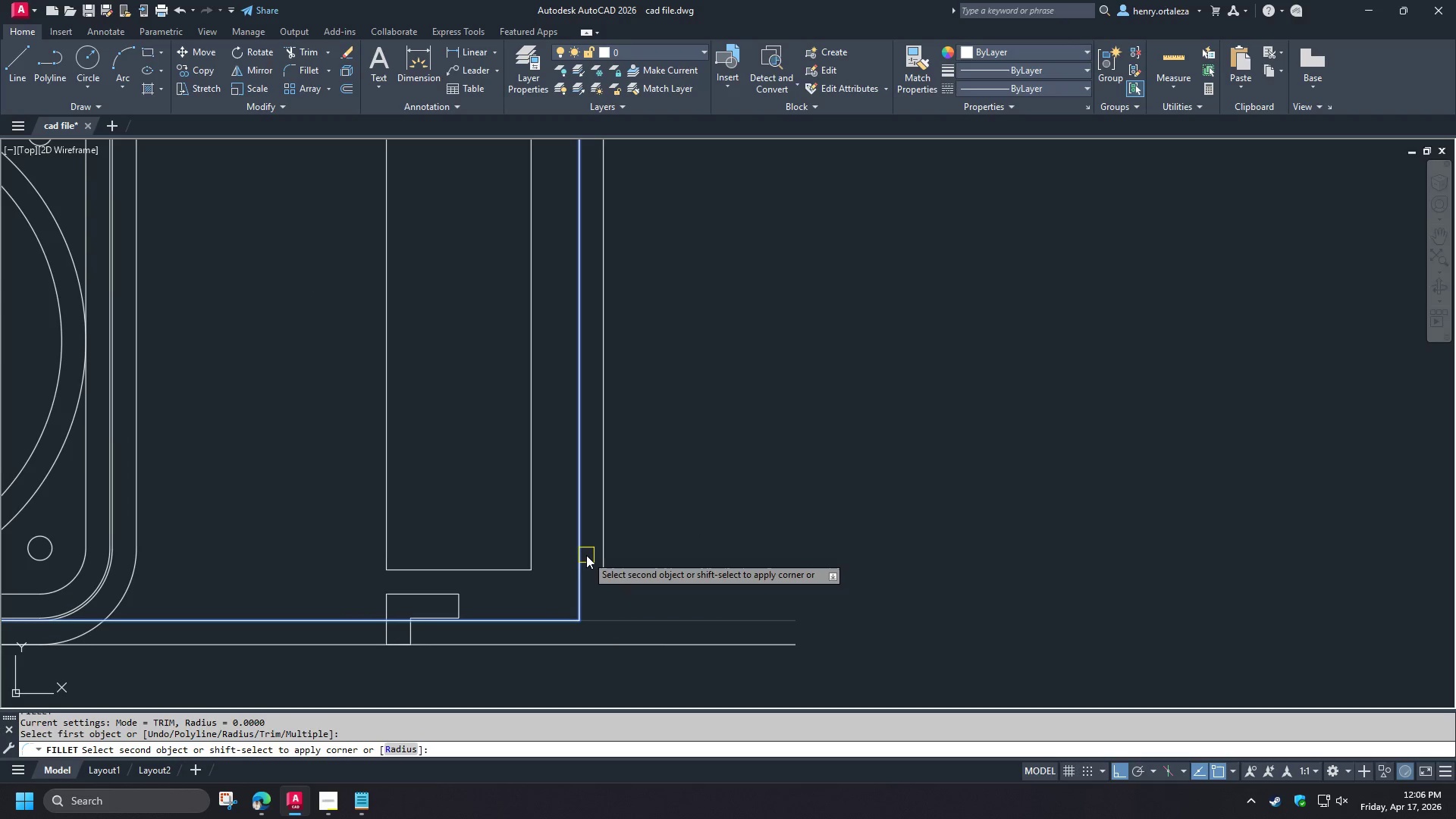 
left_click([586, 555])
 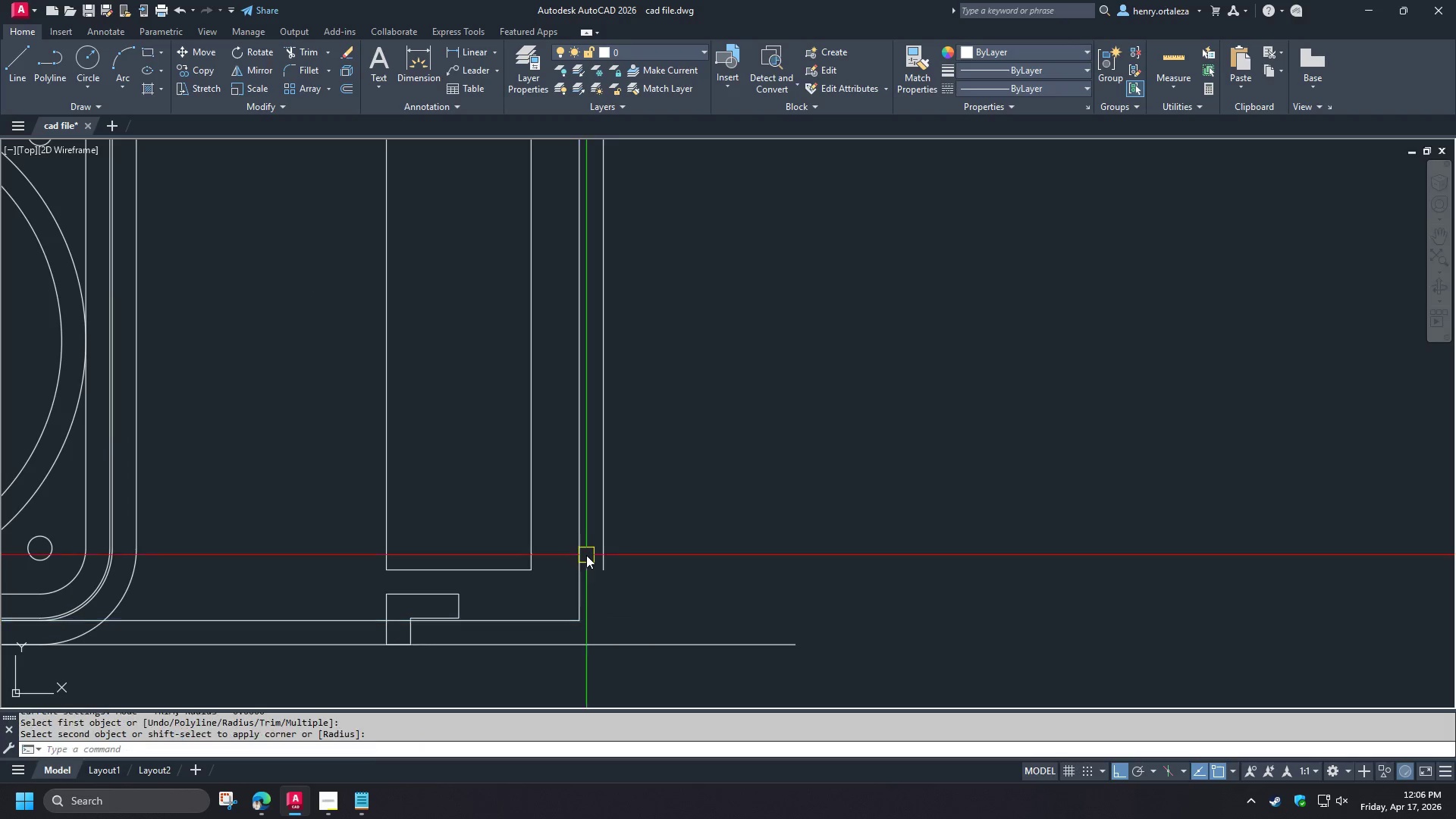 
key(Space)
 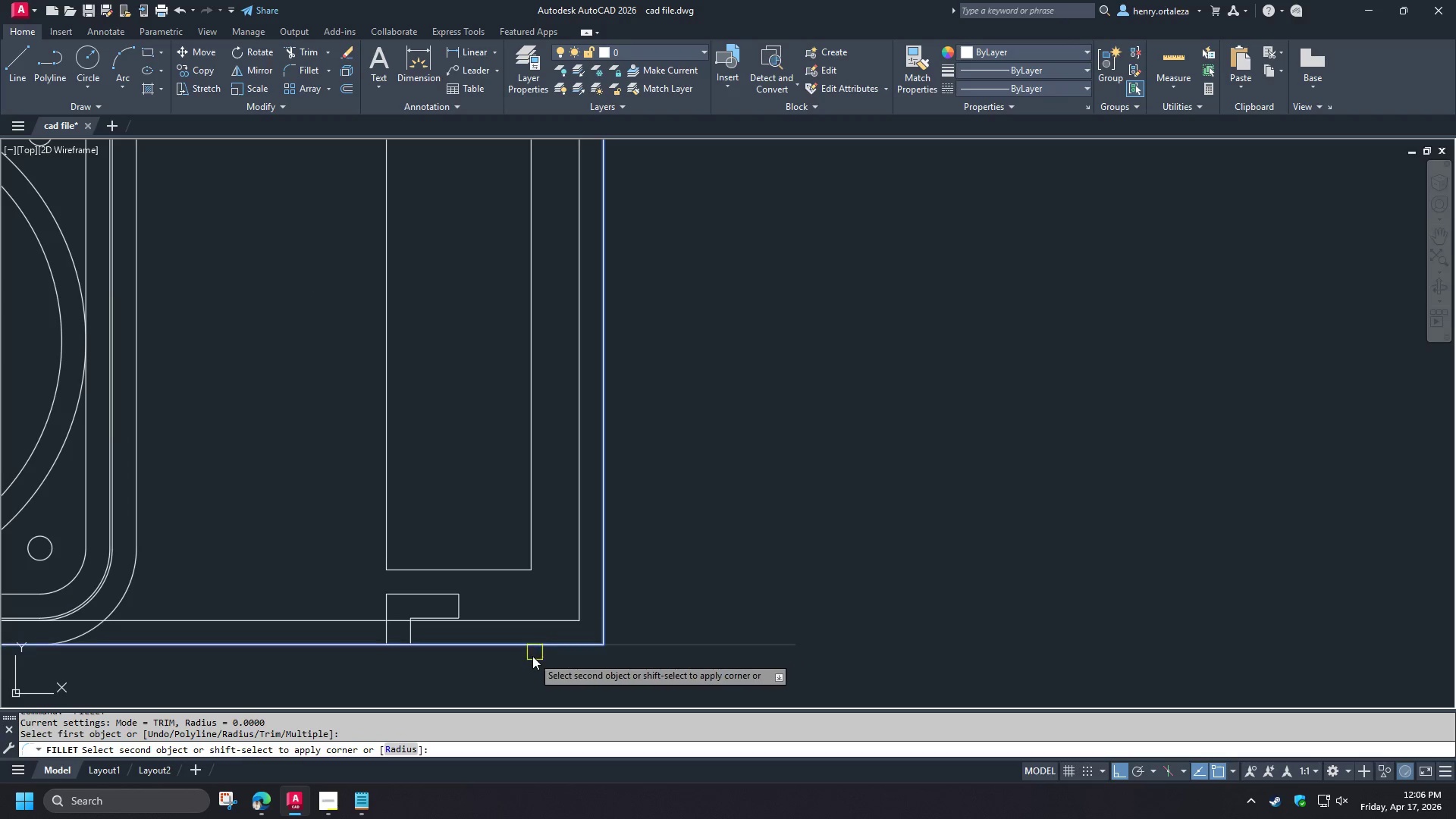 
left_click([529, 650])
 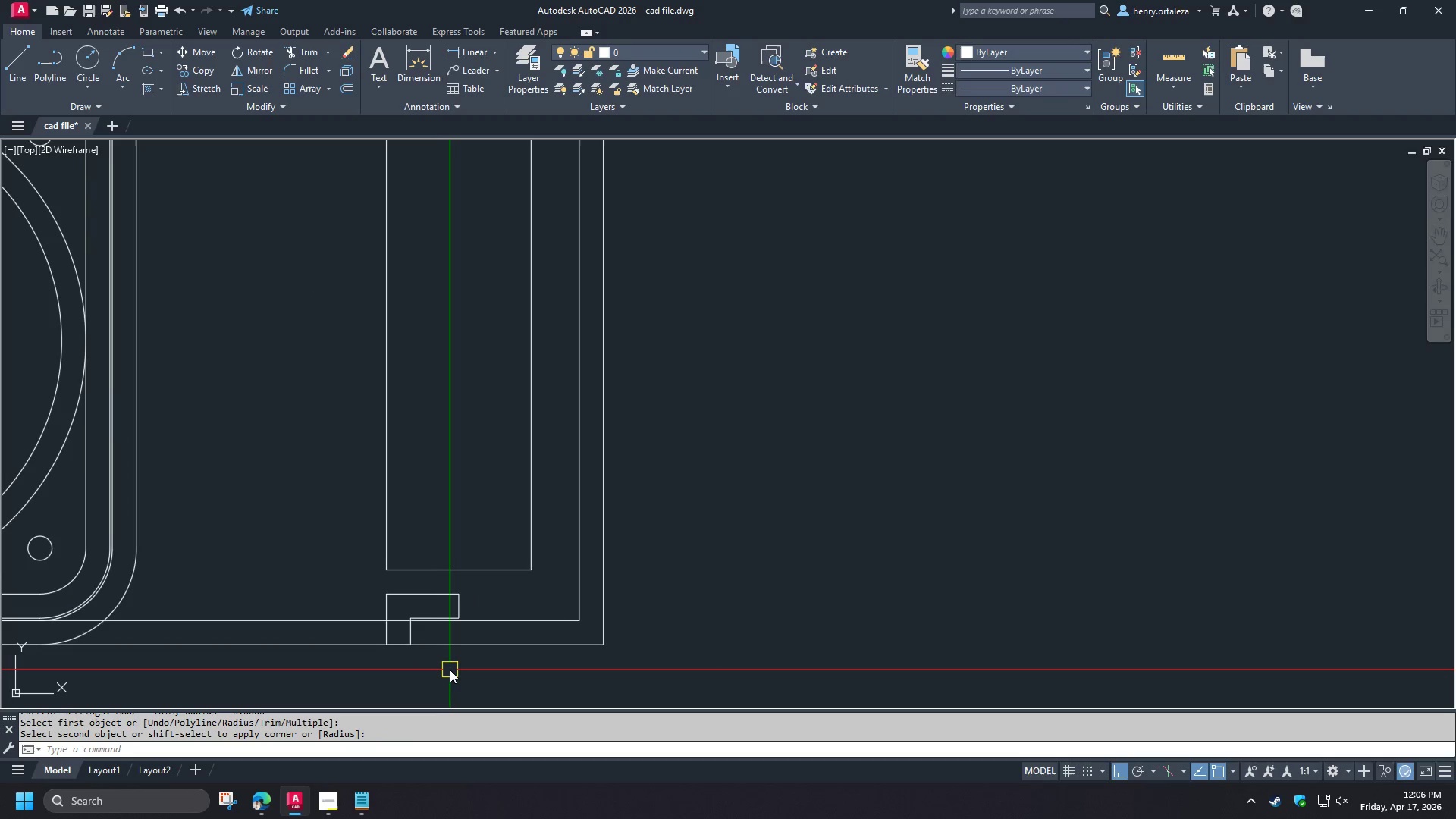 
type(tr )
 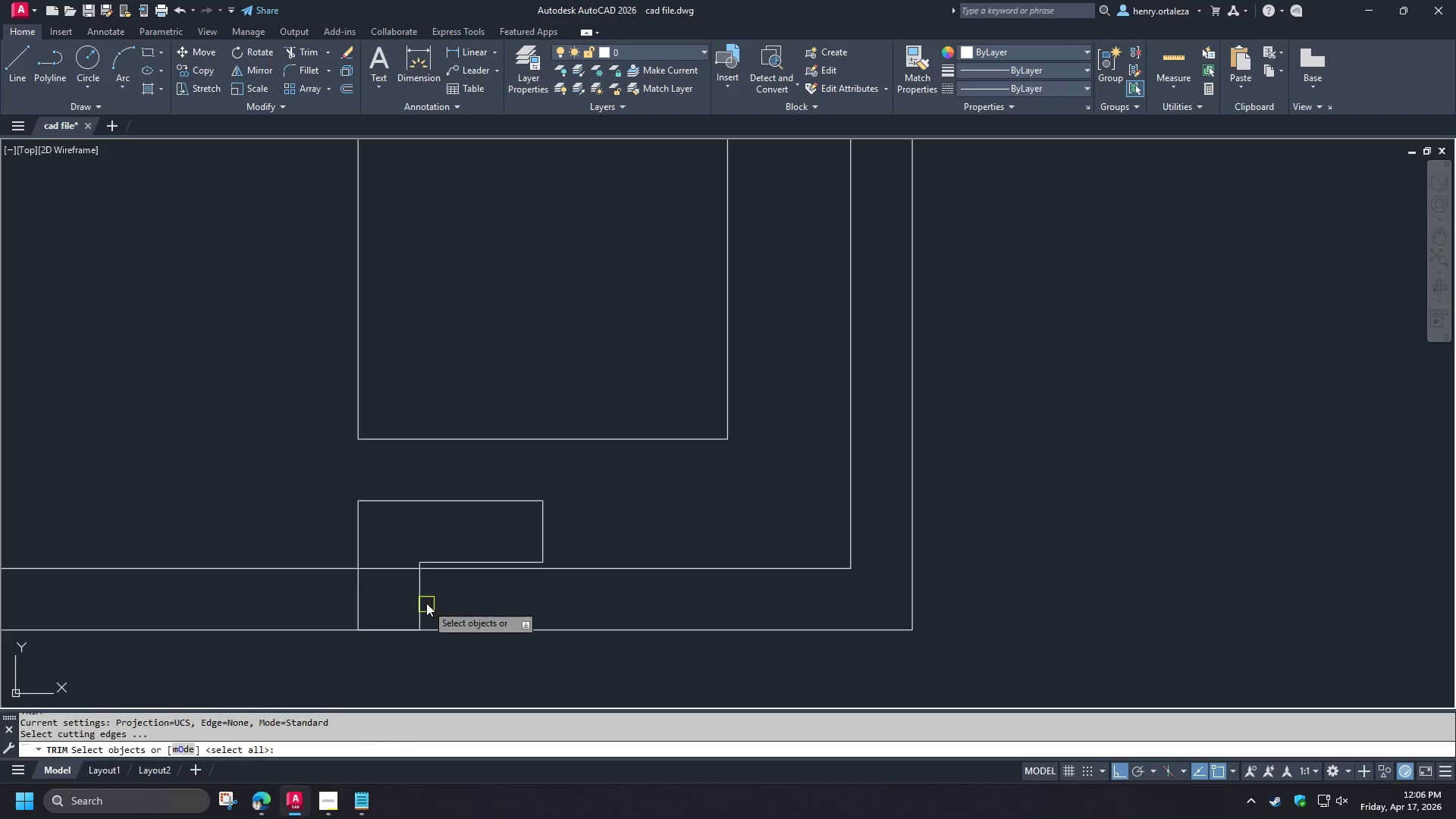 
scroll: coordinate [402, 653], scroll_direction: up, amount: 2.0
 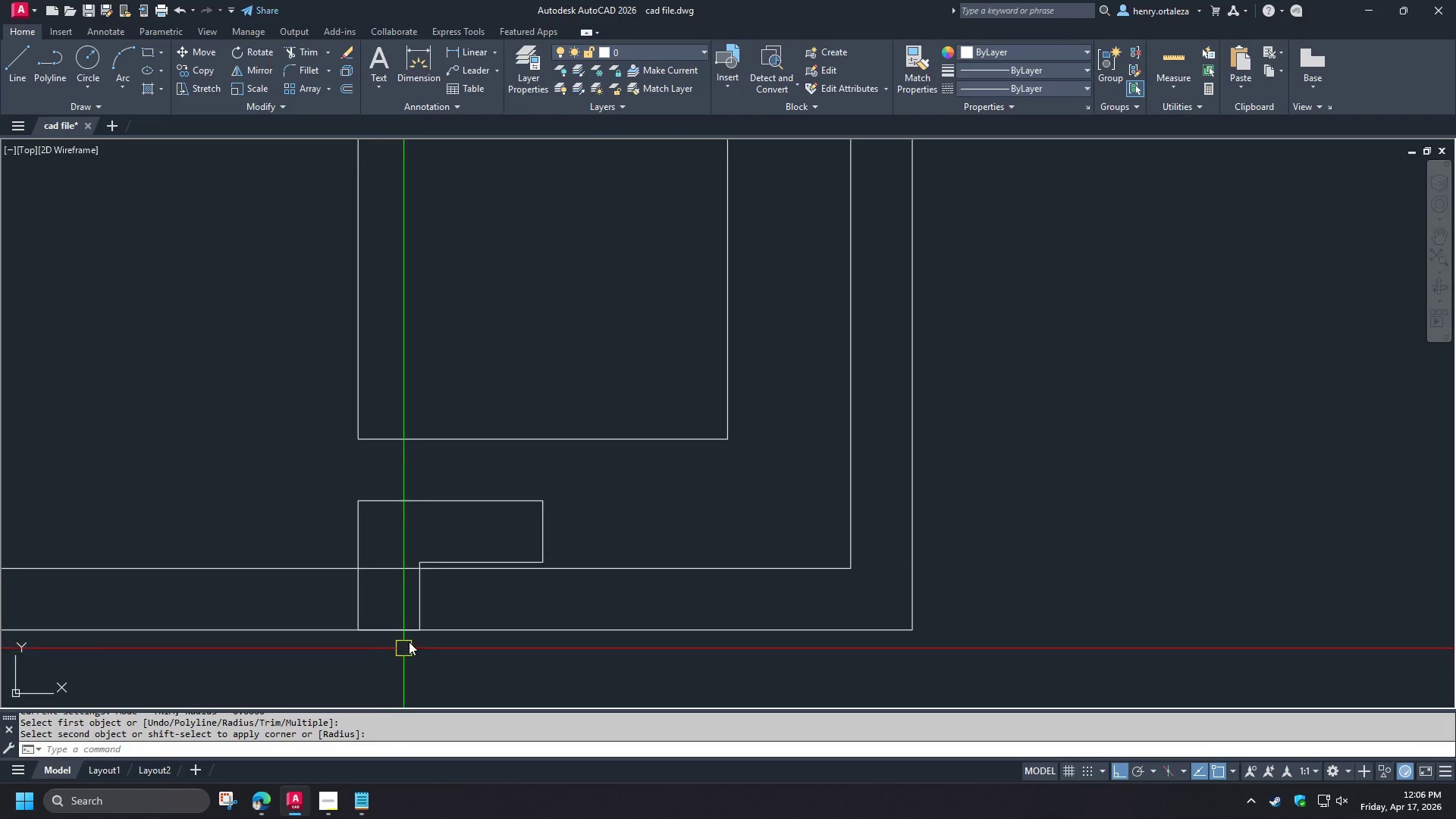 
left_click([425, 603])
 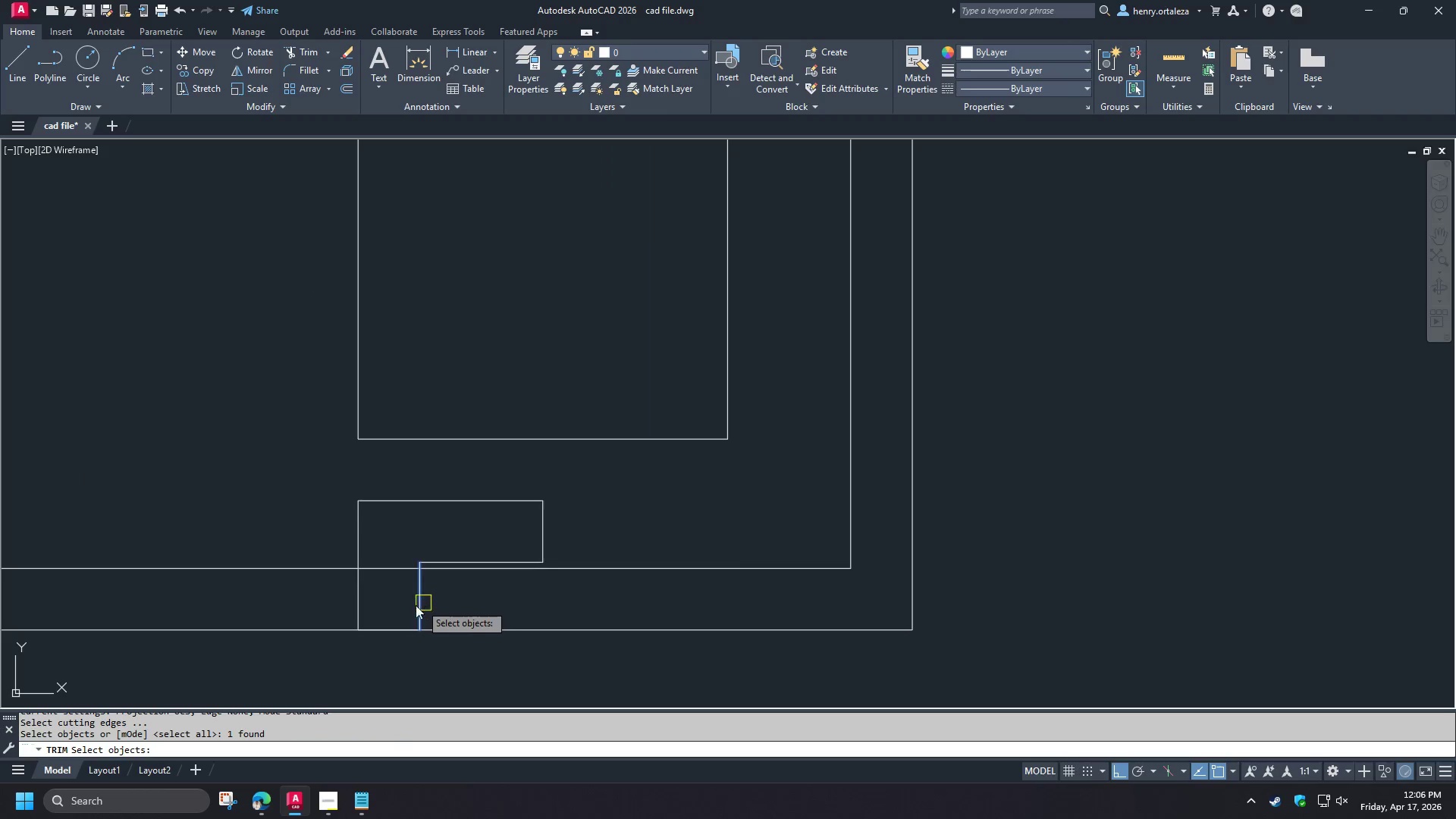 
key(Space)
 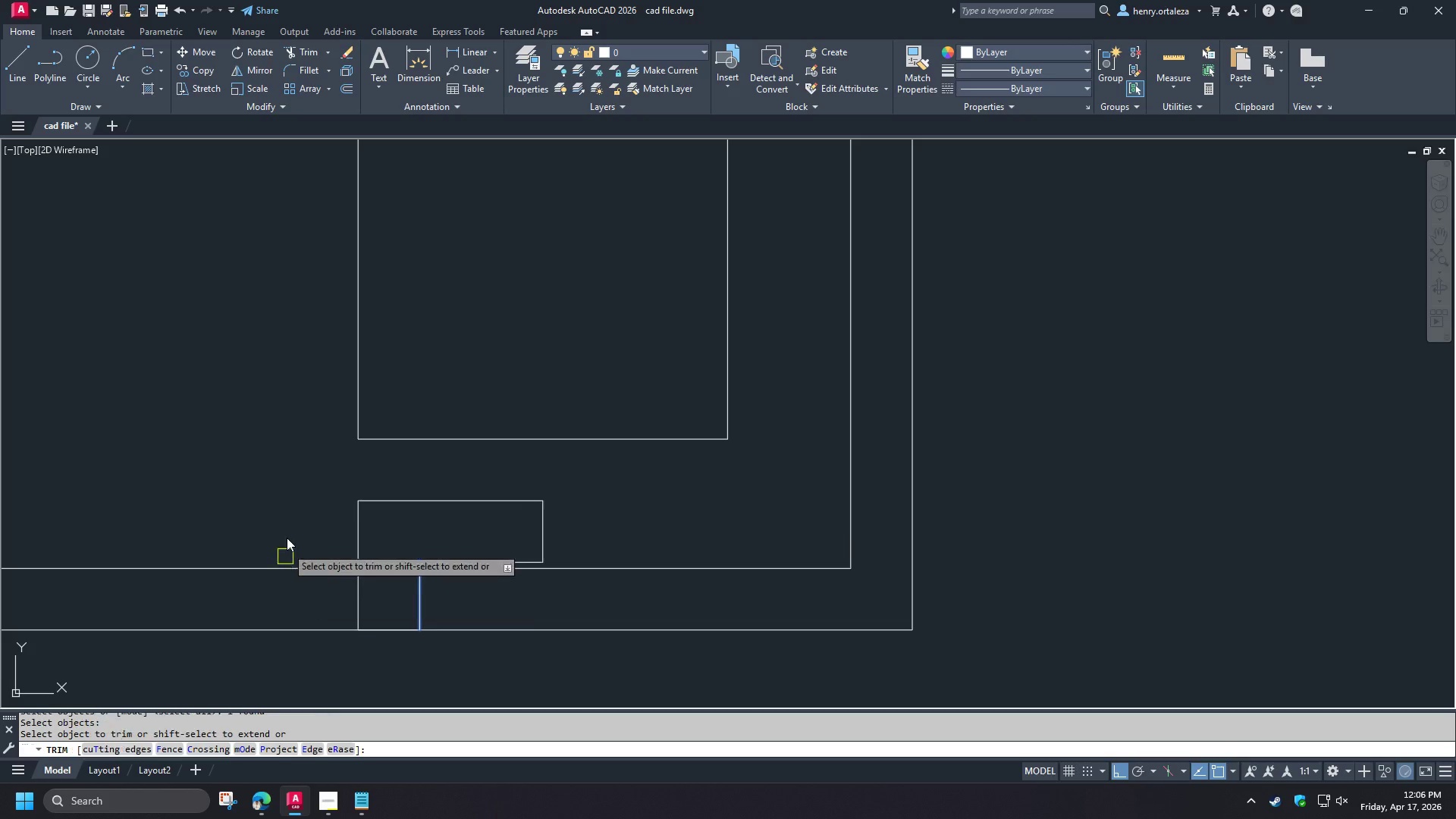 
left_click_drag(start_coordinate=[287, 534], to_coordinate=[263, 578])
 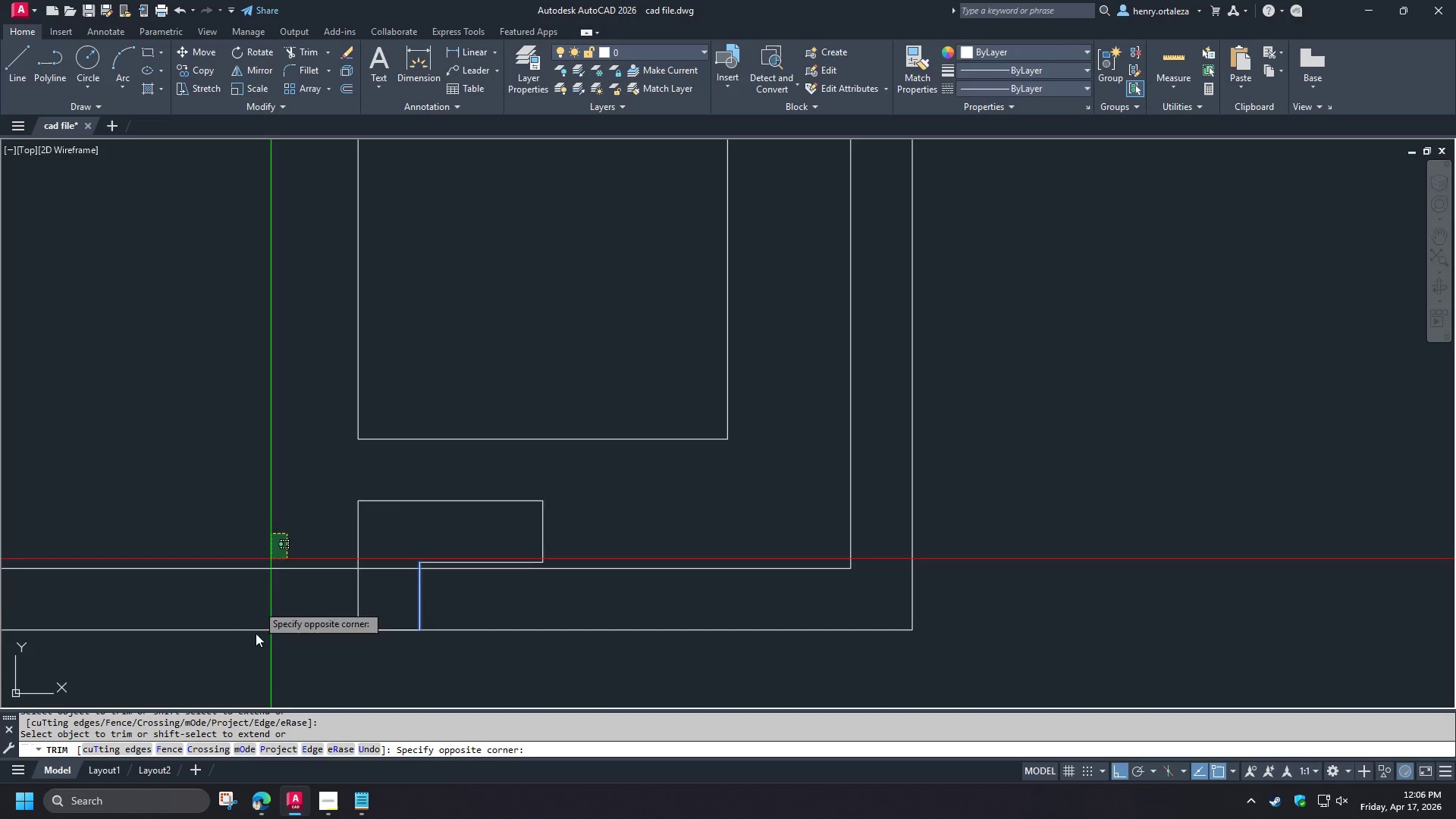 
left_click_drag(start_coordinate=[248, 647], to_coordinate=[246, 653])
 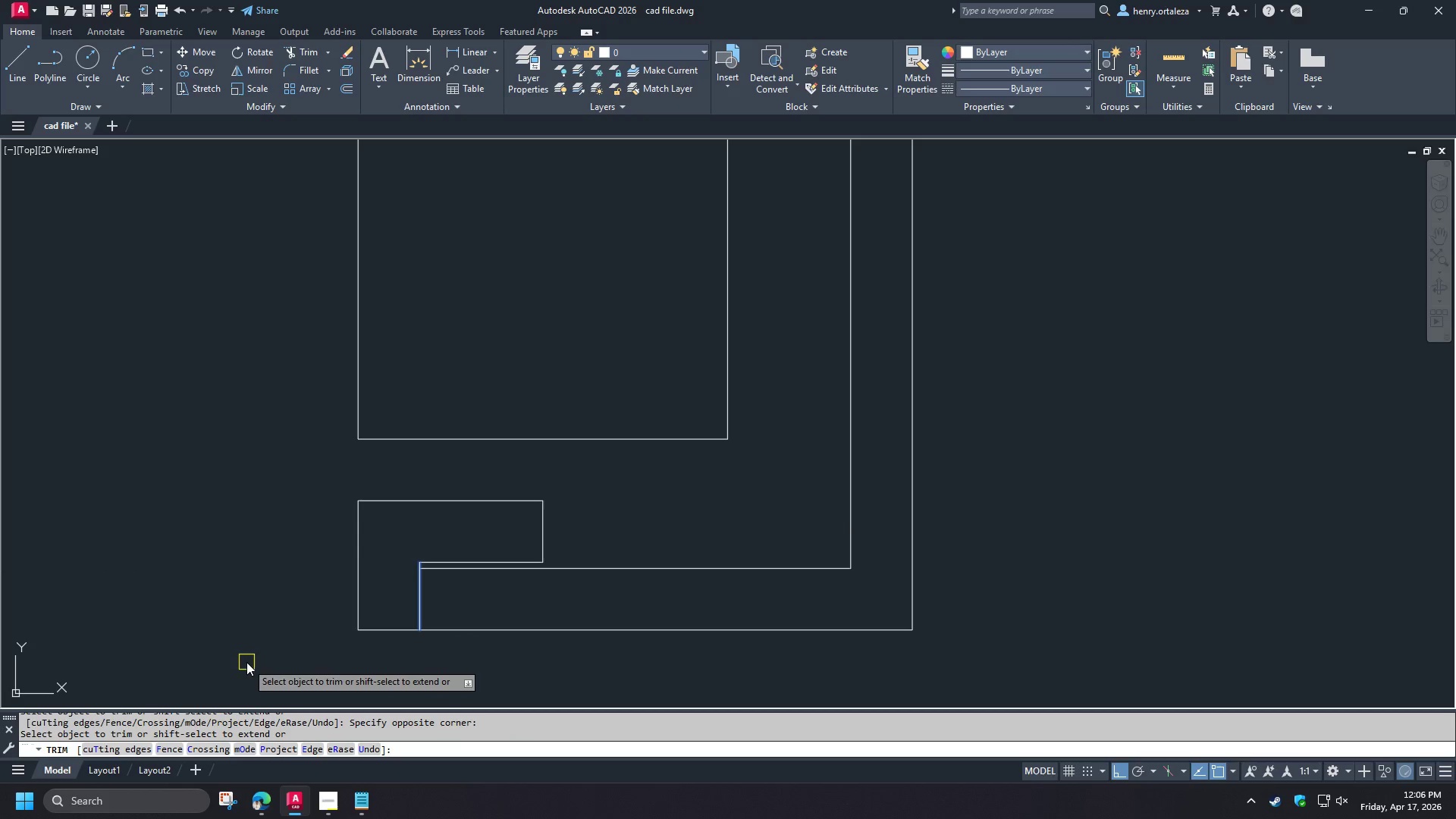 
key(Space)
 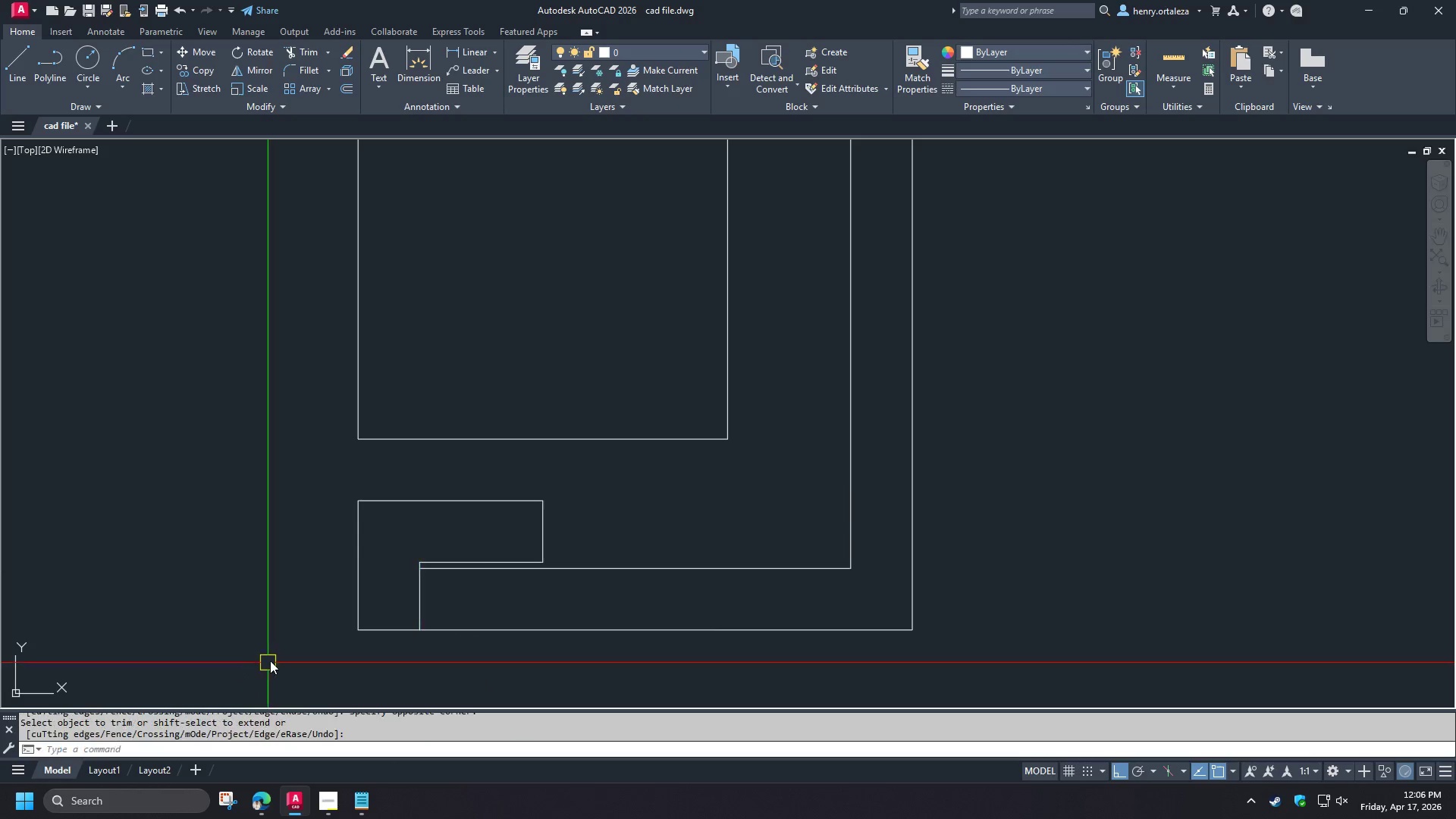 
scroll: coordinate [306, 668], scroll_direction: down, amount: 4.0
 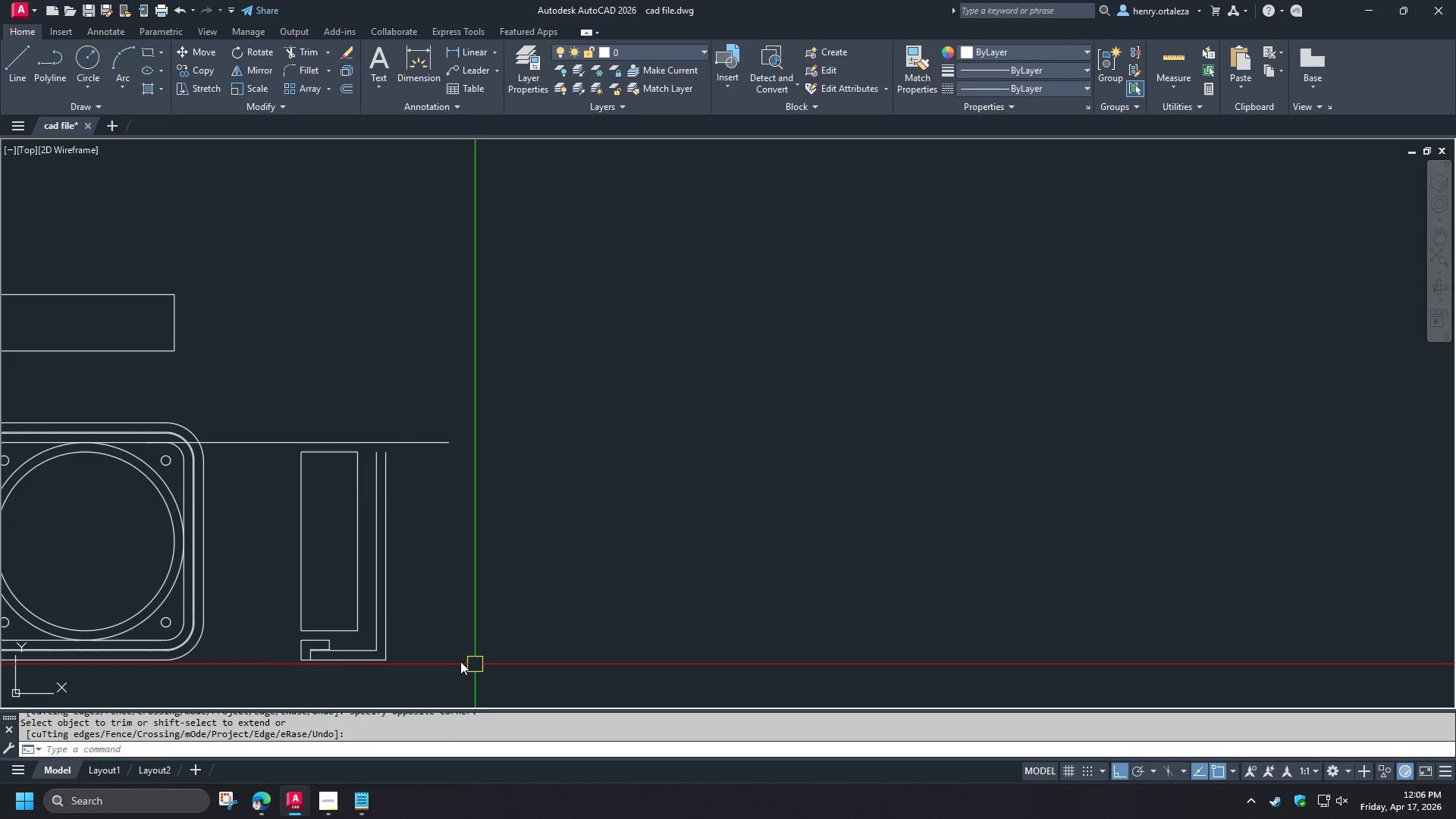 
scroll: coordinate [401, 651], scroll_direction: up, amount: 1.0
 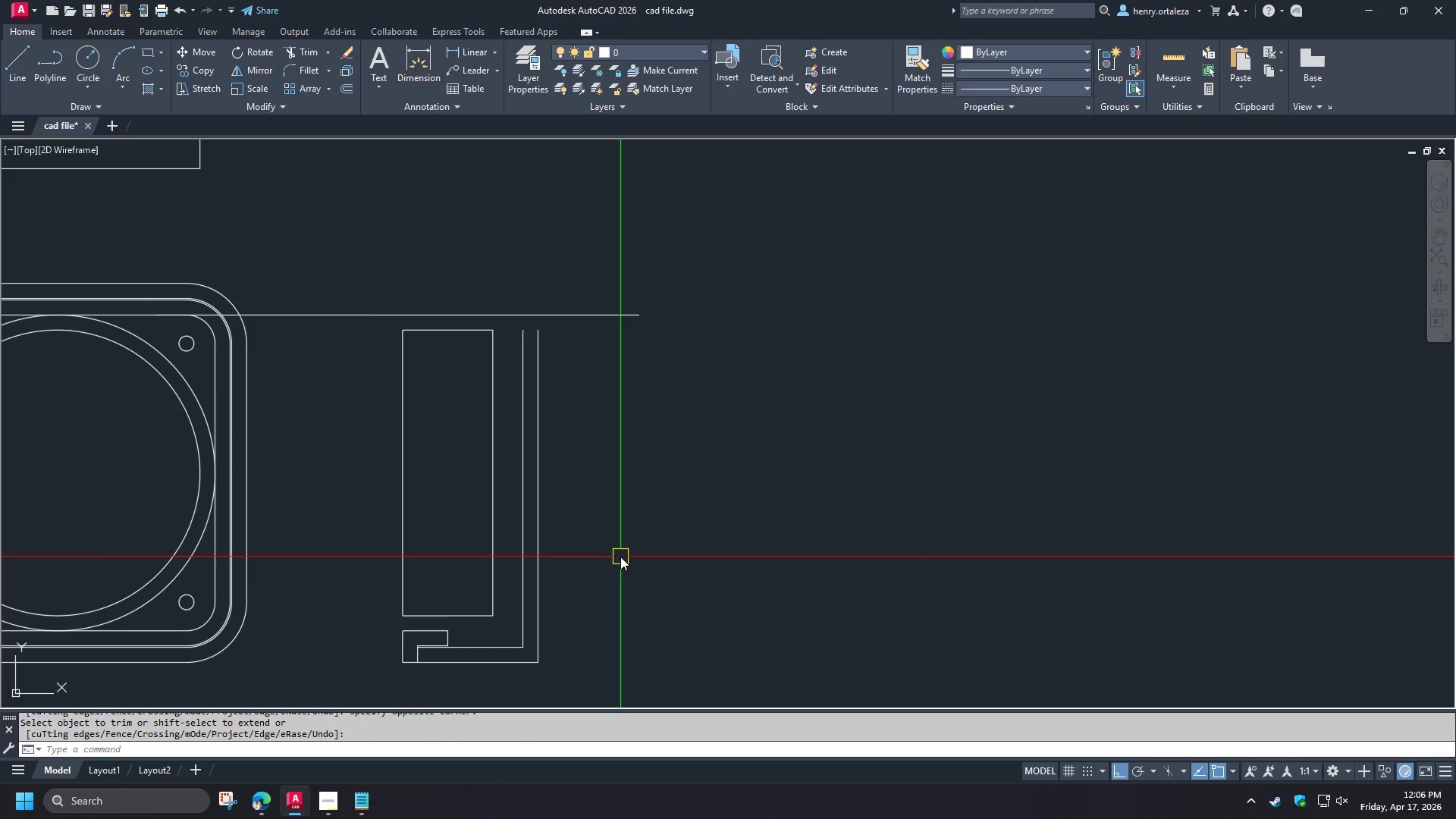 
wait(8.13)
 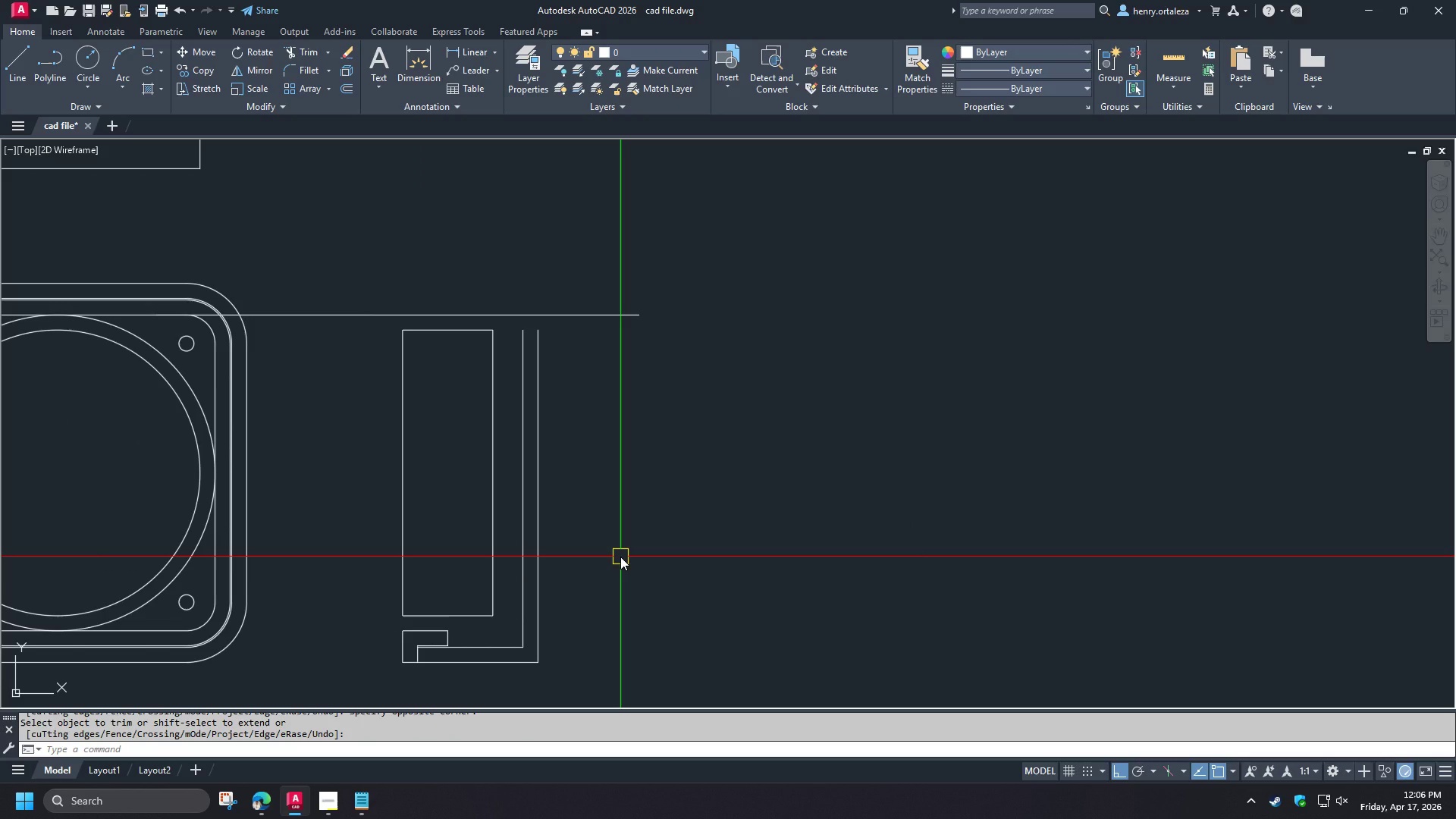 
scroll: coordinate [635, 447], scroll_direction: down, amount: 1.0
 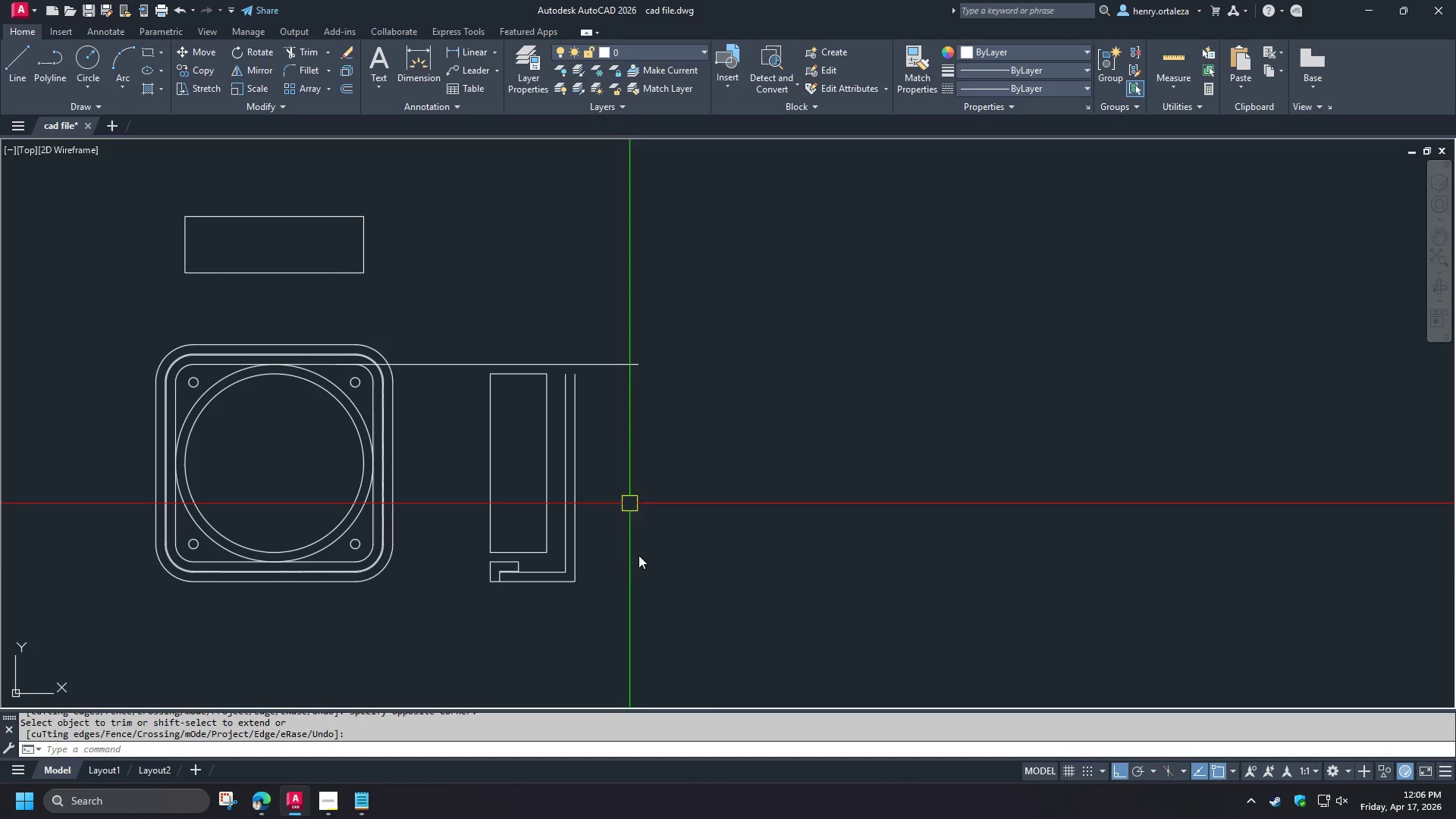 
scroll: coordinate [579, 595], scroll_direction: up, amount: 2.0
 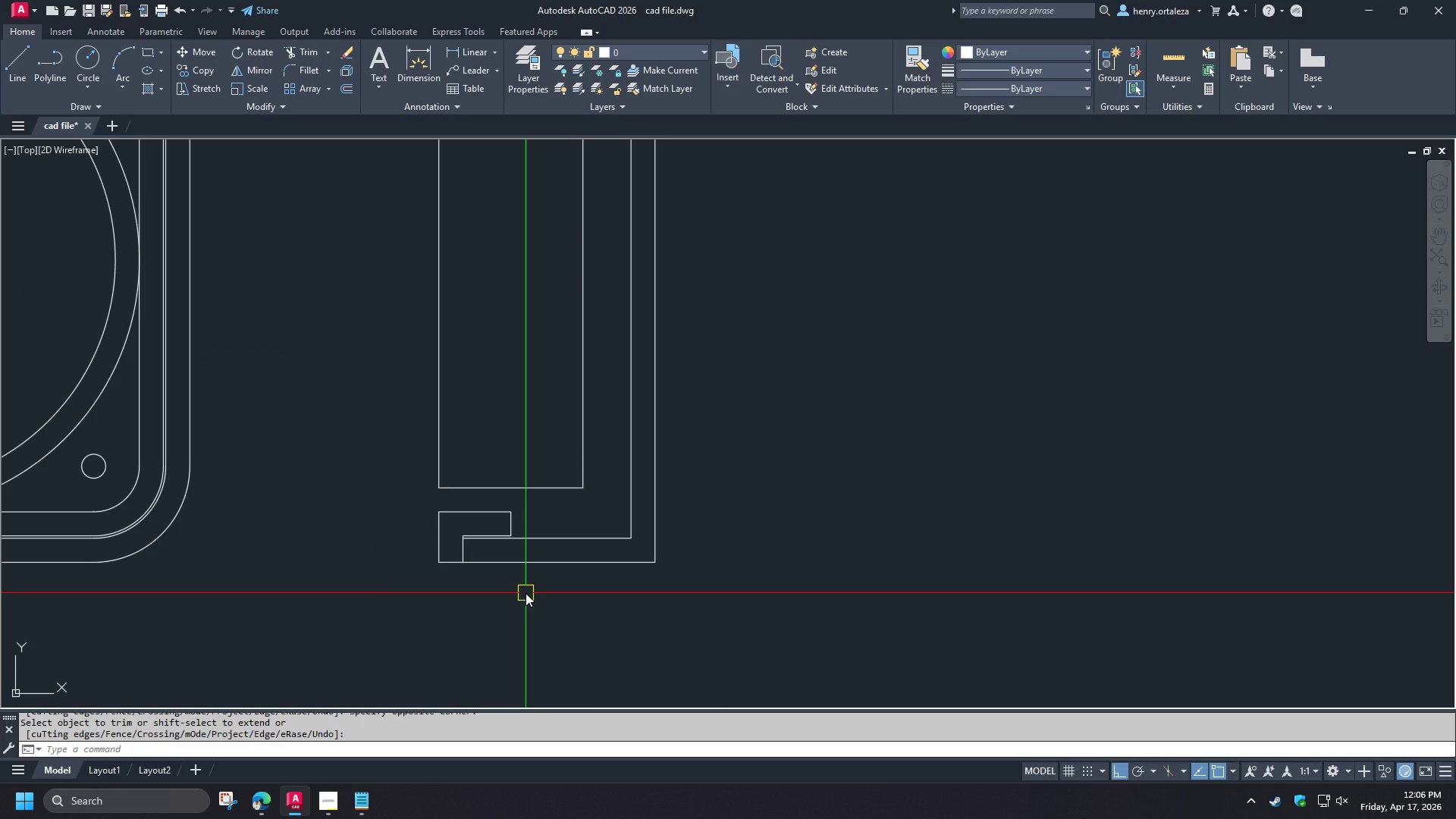 
scroll: coordinate [526, 593], scroll_direction: down, amount: 2.0
 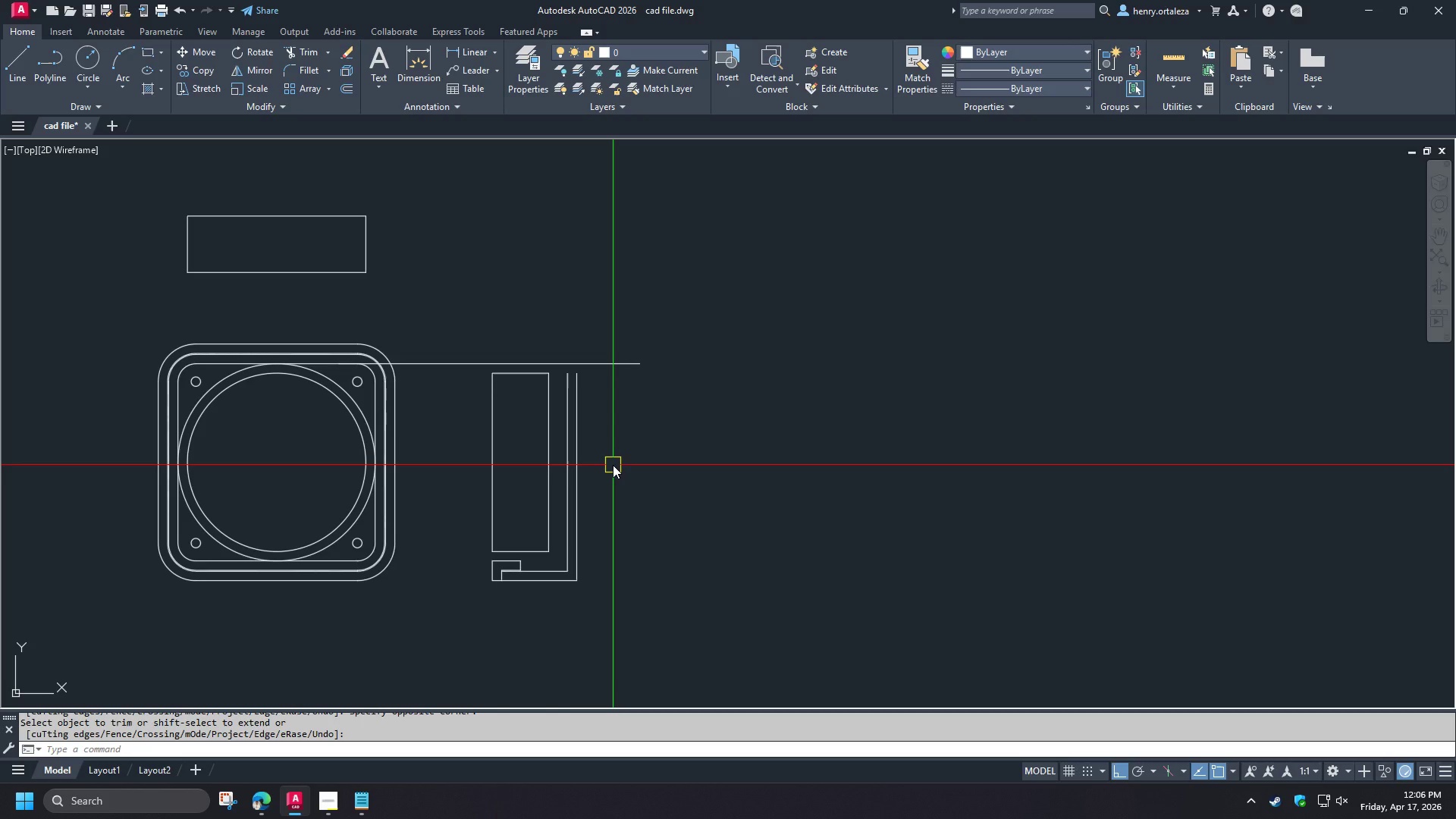 
wait(17.61)
 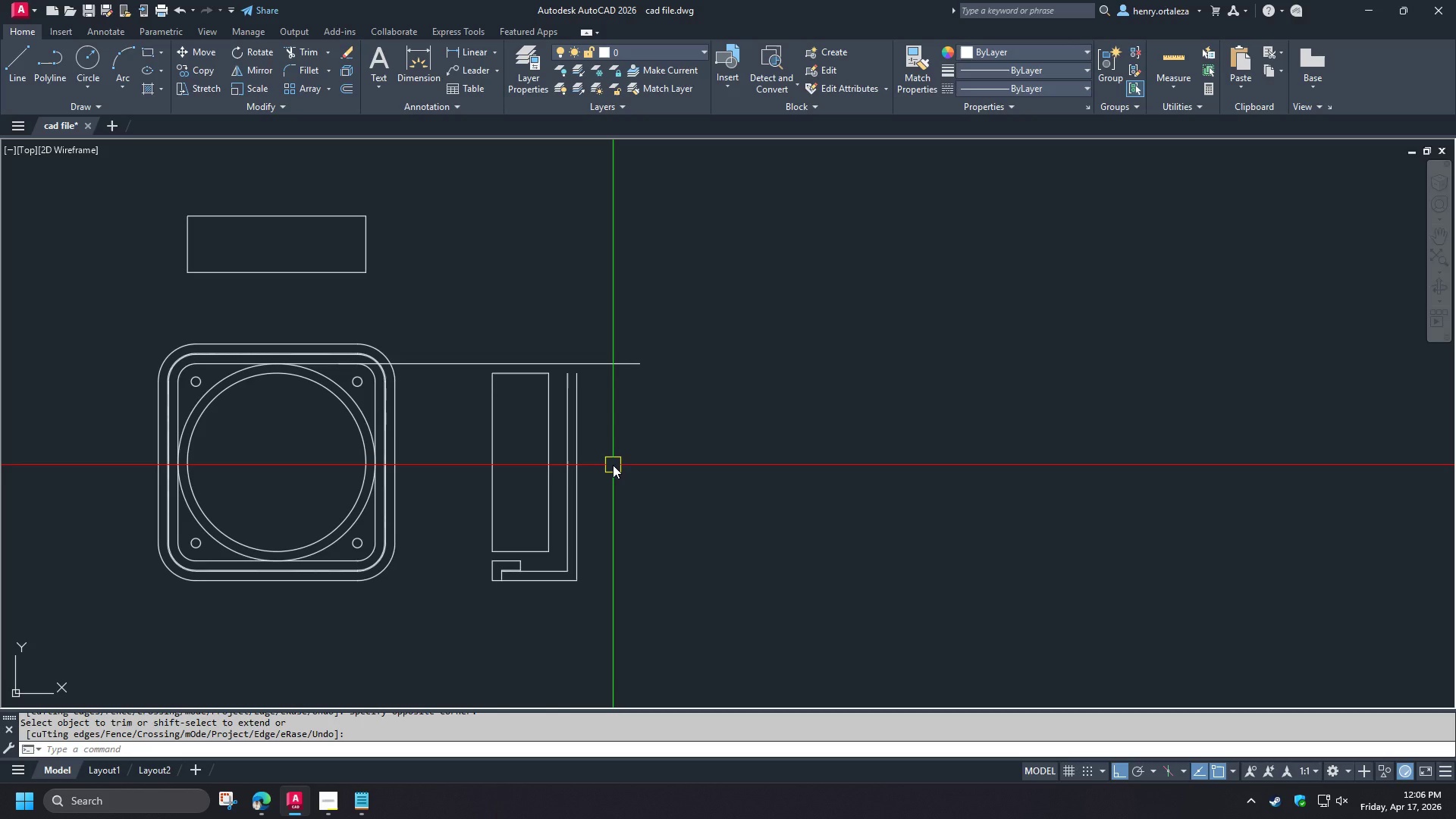 
scroll: coordinate [464, 574], scroll_direction: up, amount: 2.0
 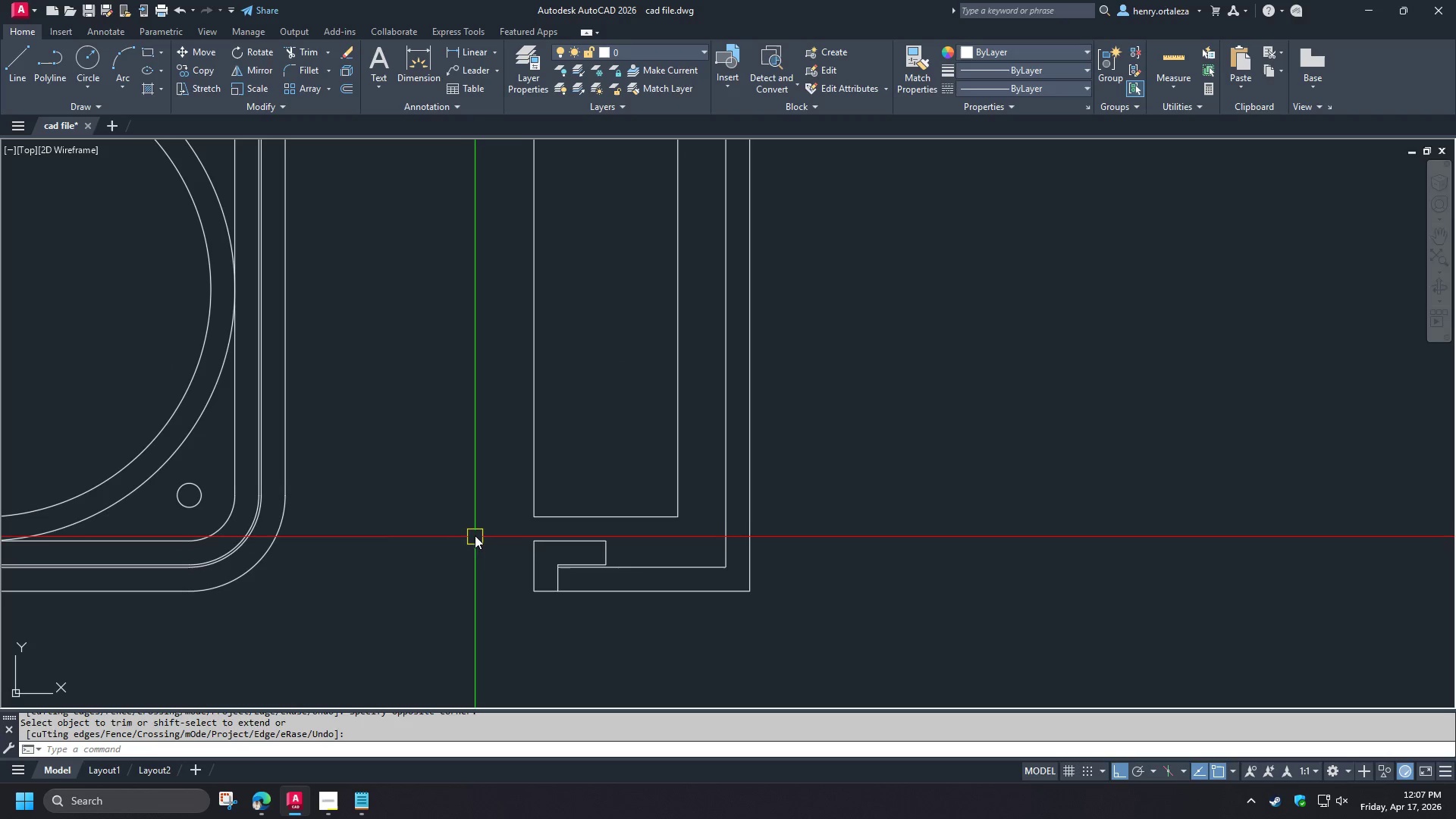 
left_click_drag(start_coordinate=[476, 529], to_coordinate=[482, 536])
 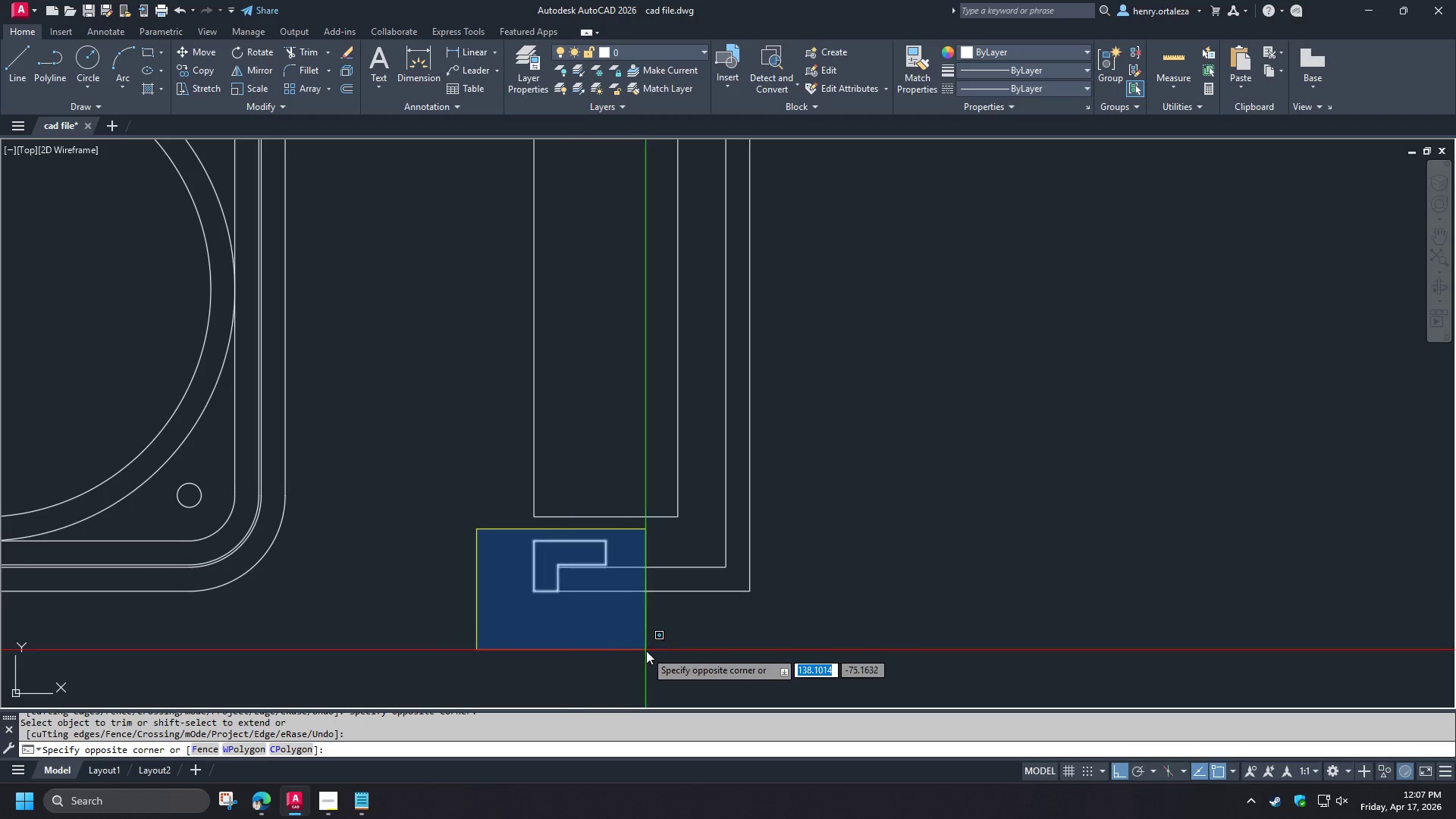 
left_click([646, 651])
 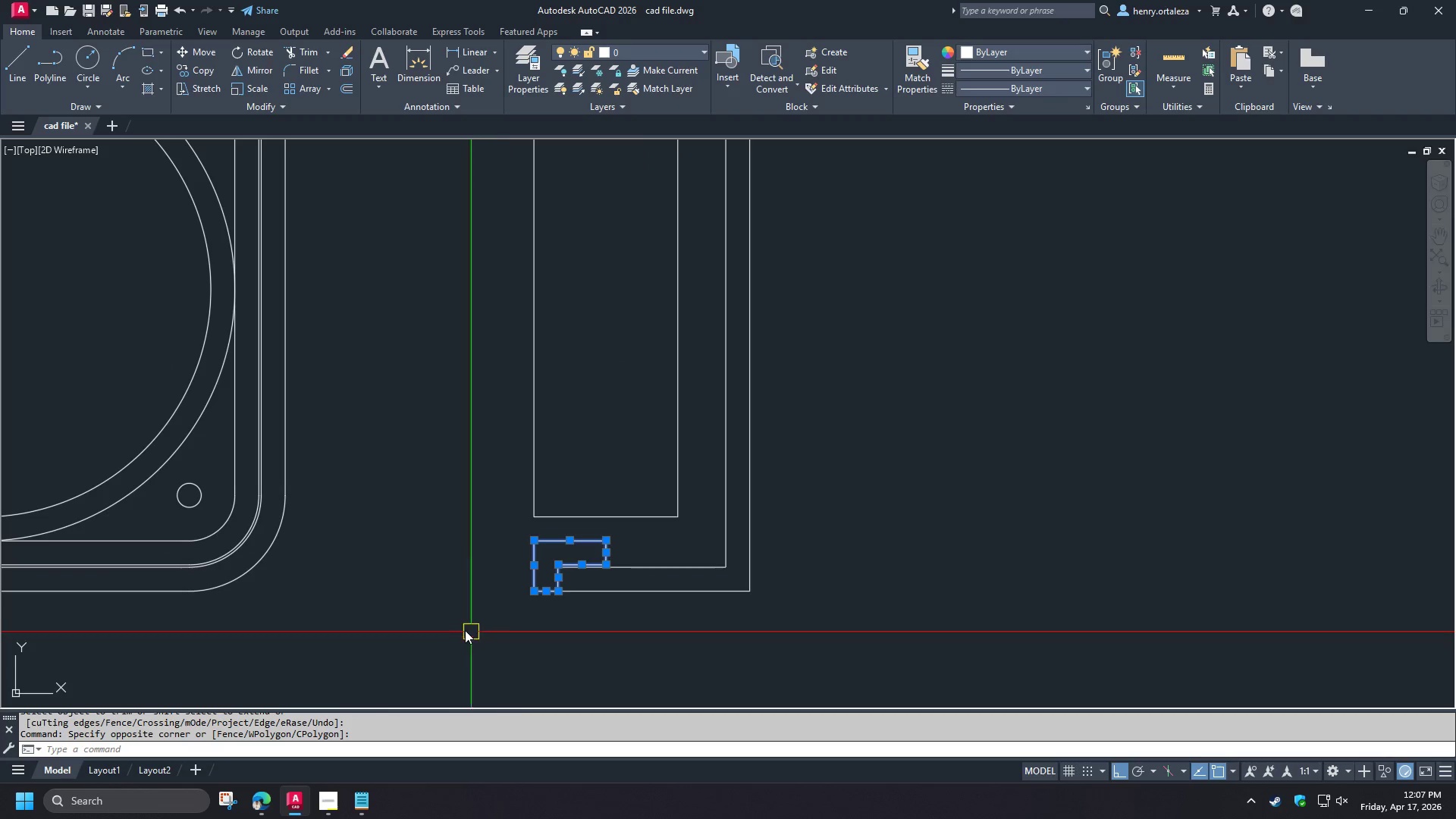 
scroll: coordinate [459, 628], scroll_direction: down, amount: 2.0
 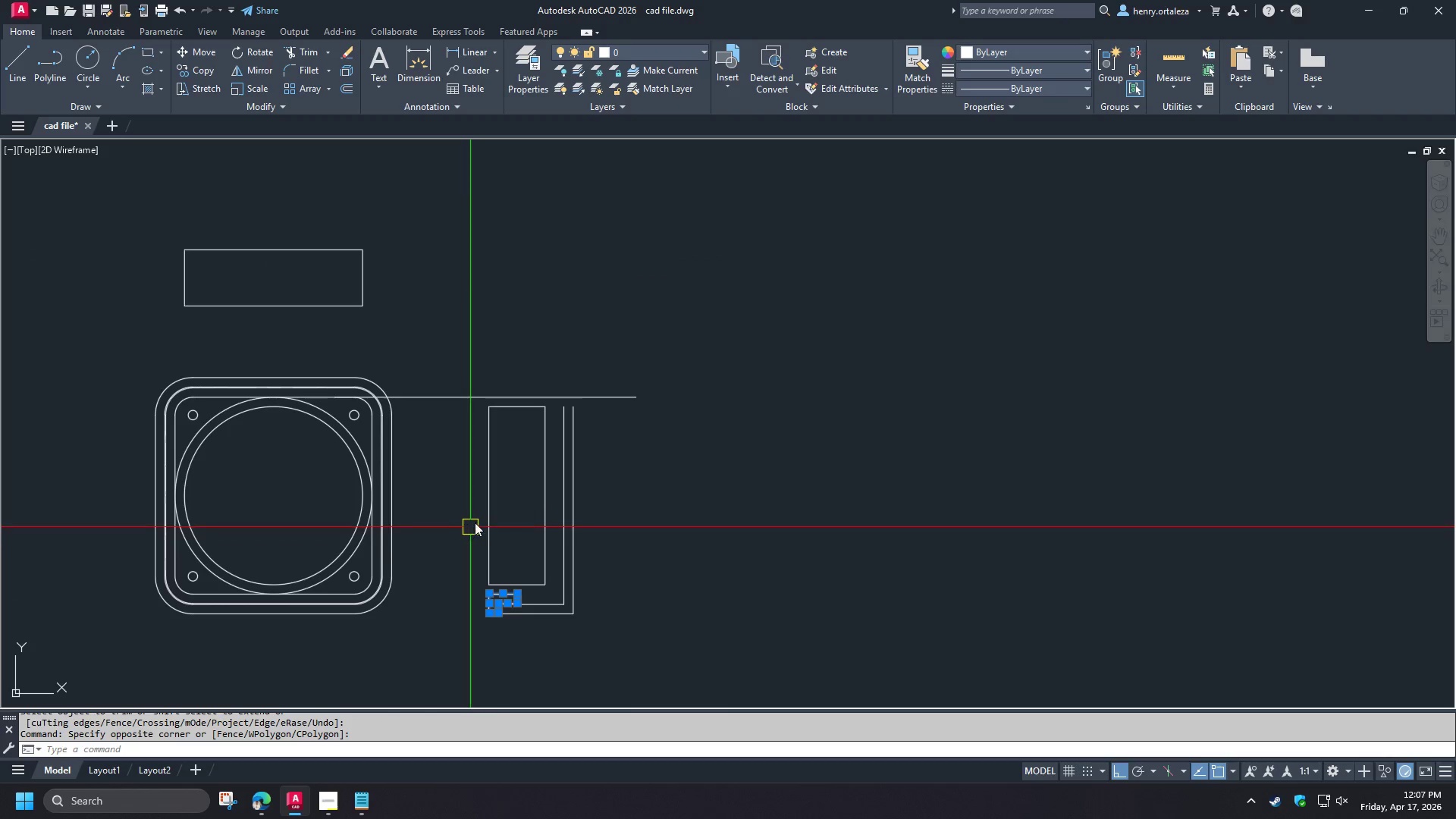 
type(mi )
 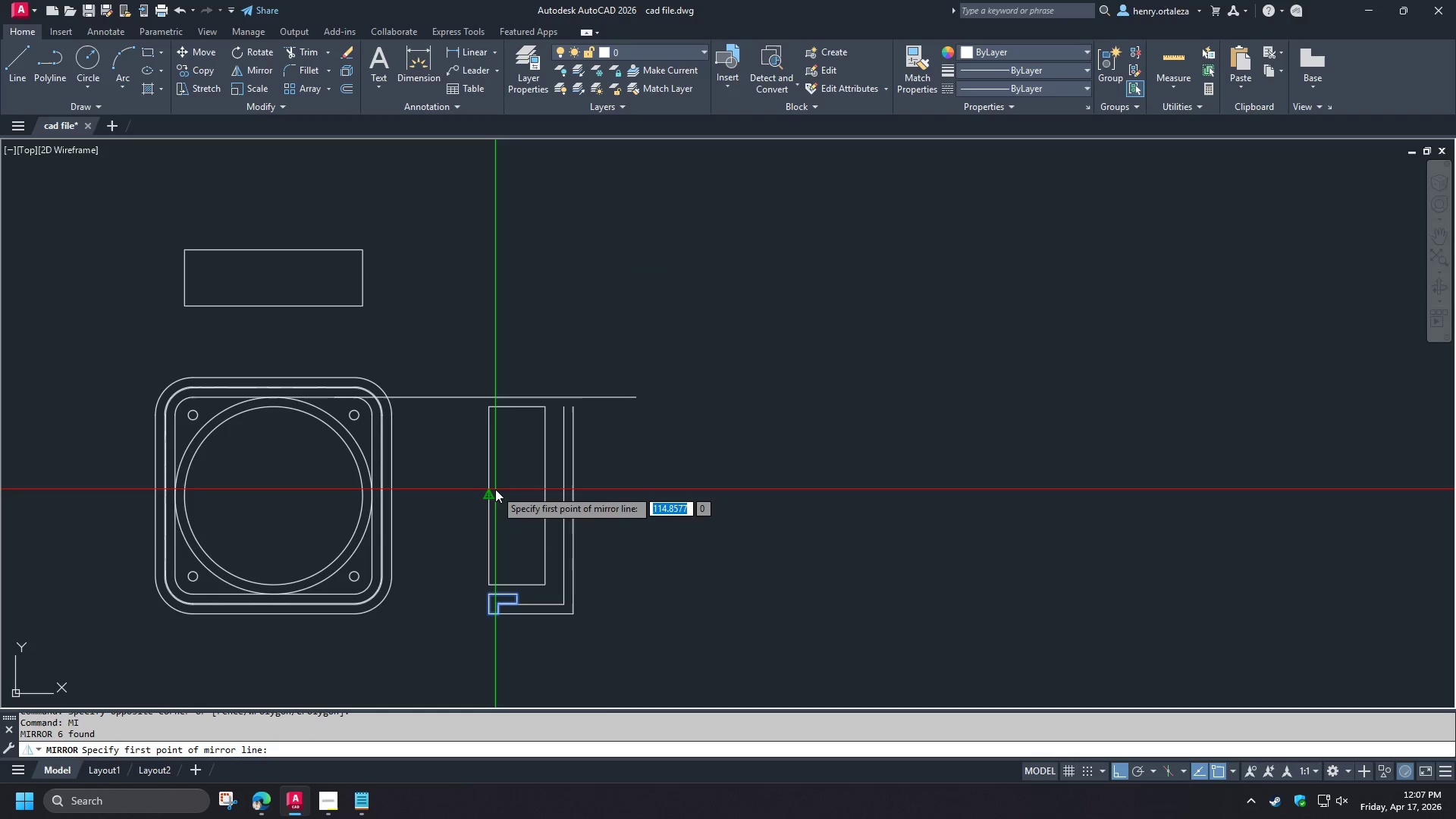 
left_click([494, 489])
 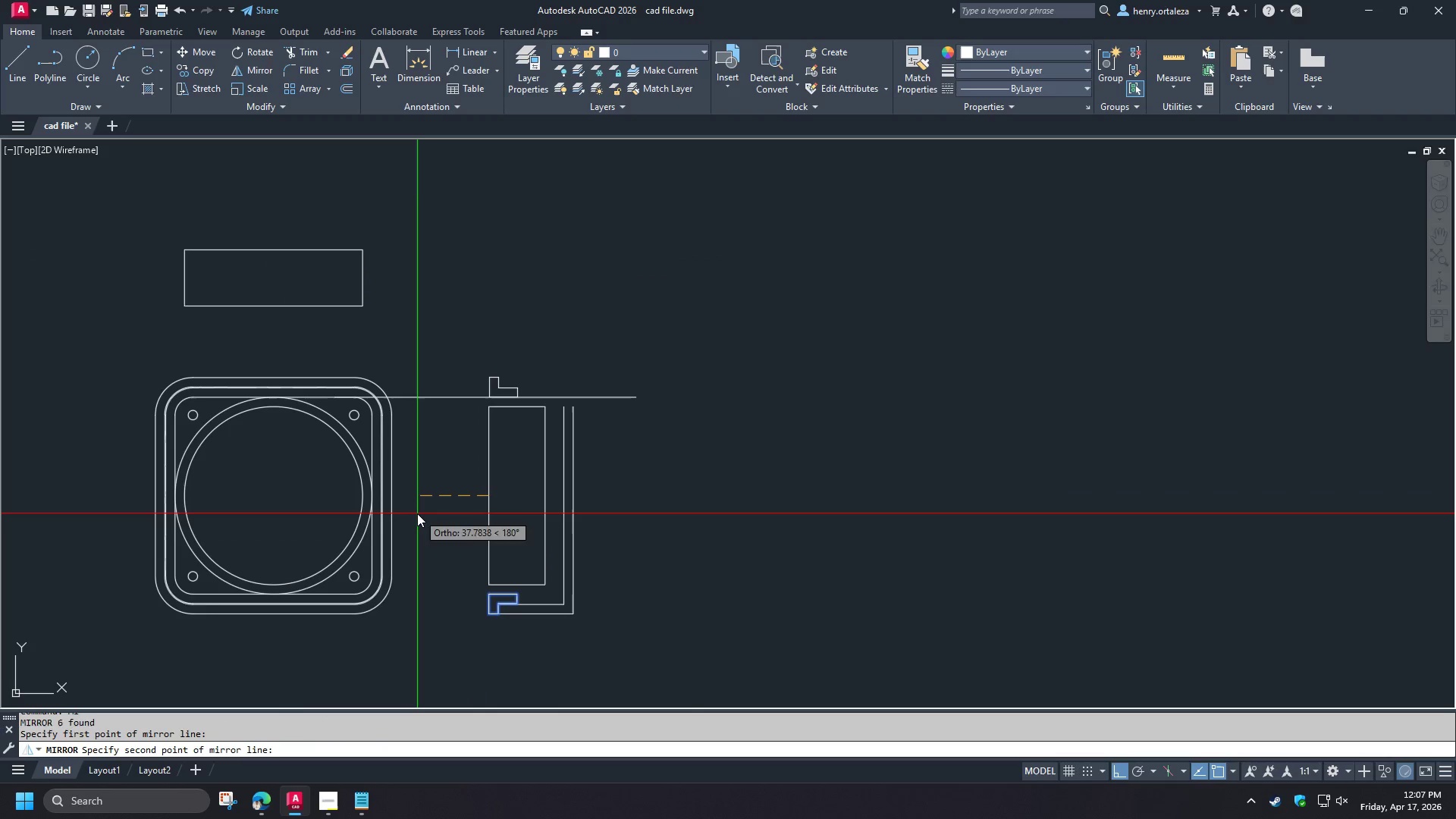 
key(Space)
 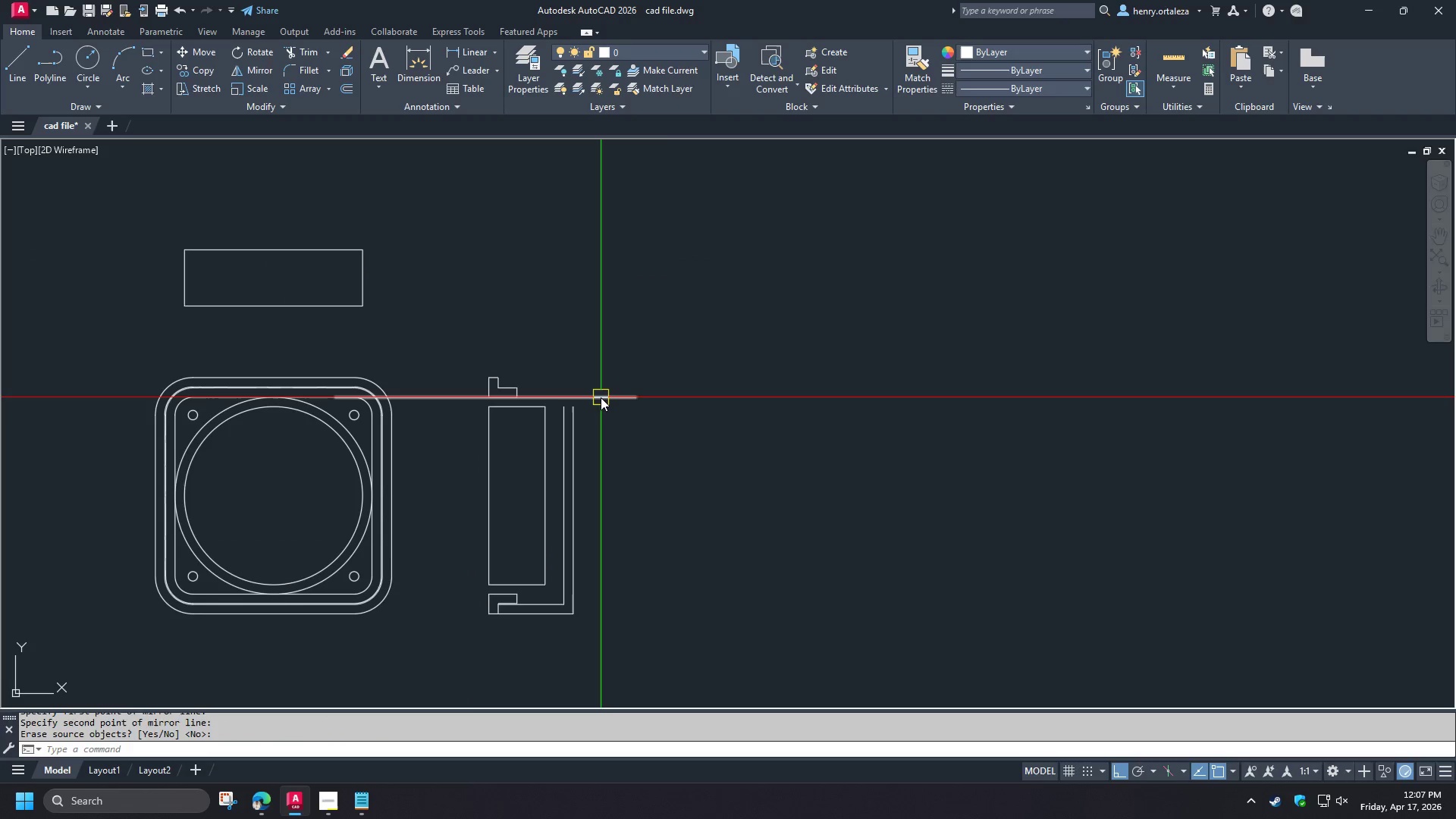 
left_click([601, 397])
 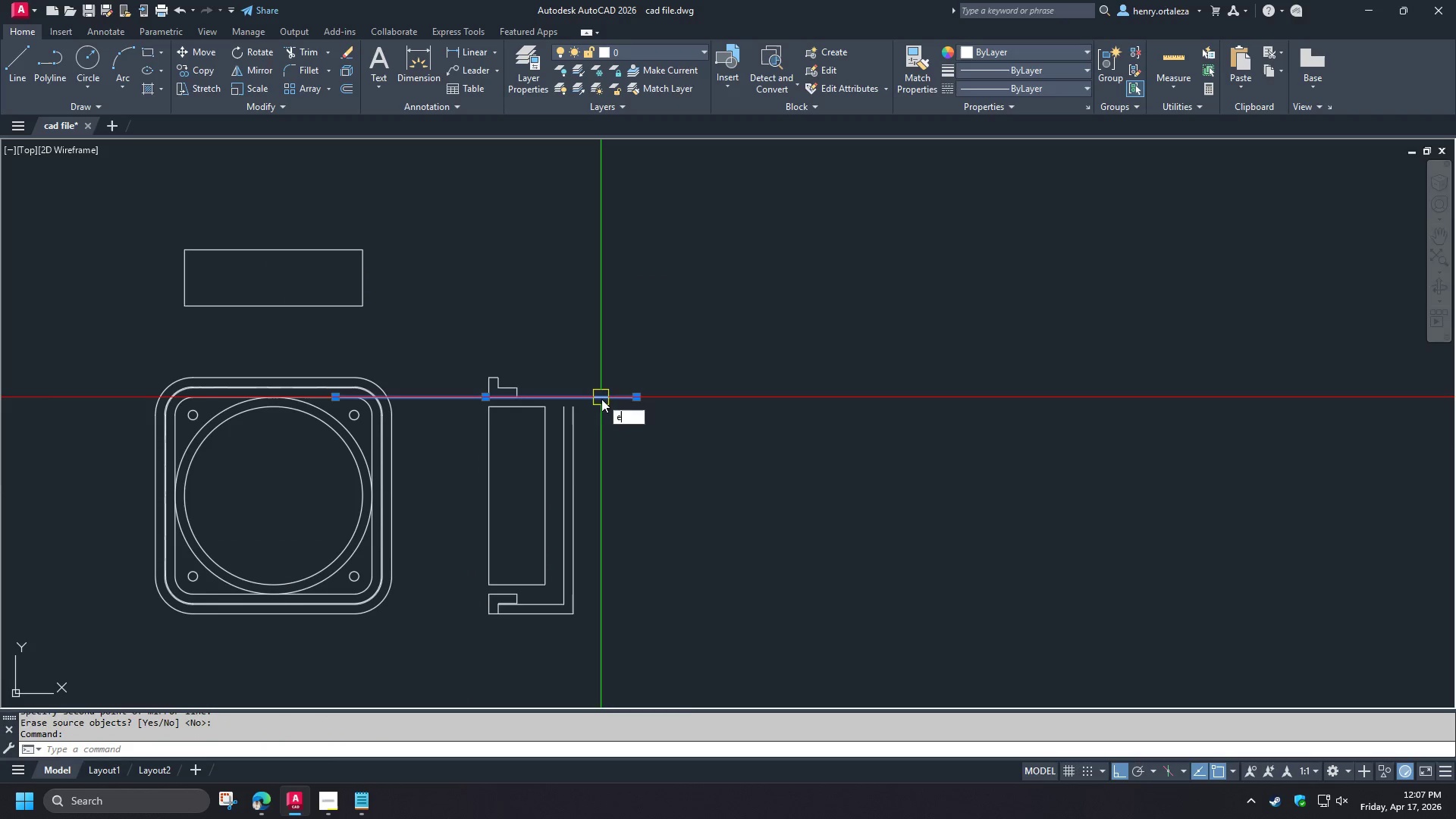 
key(E)
 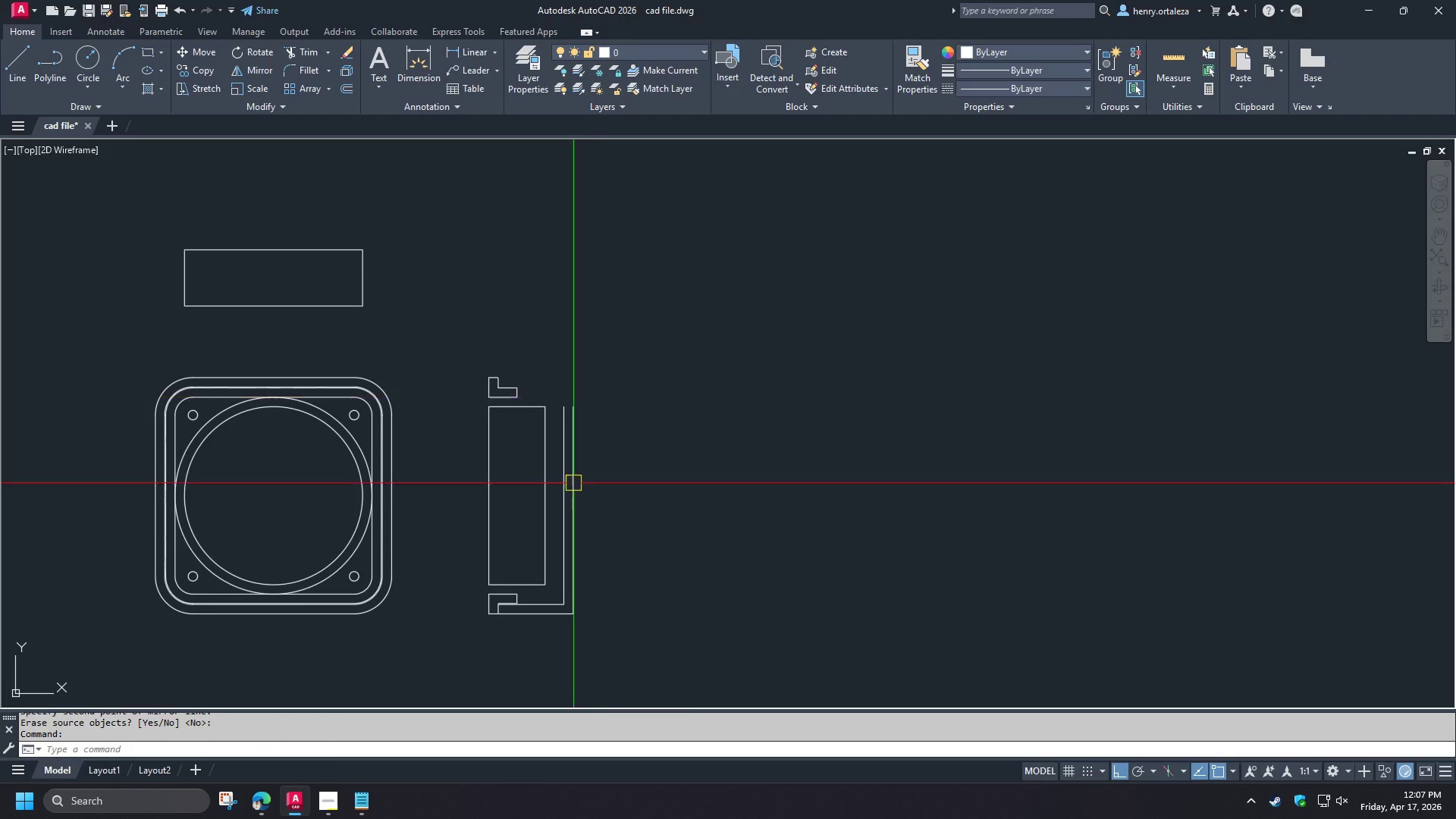 
key(Space)
 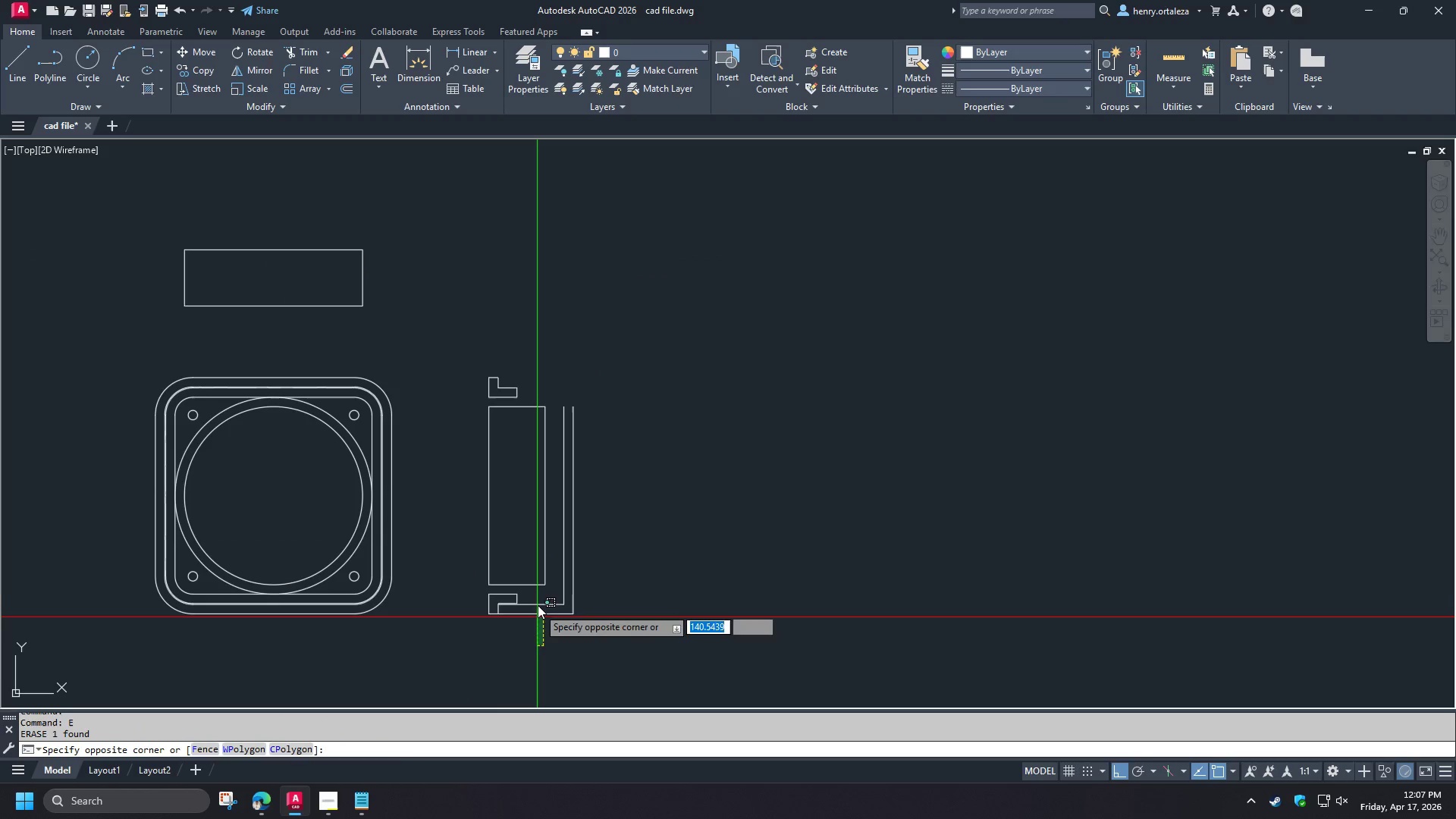 
left_click([534, 598])
 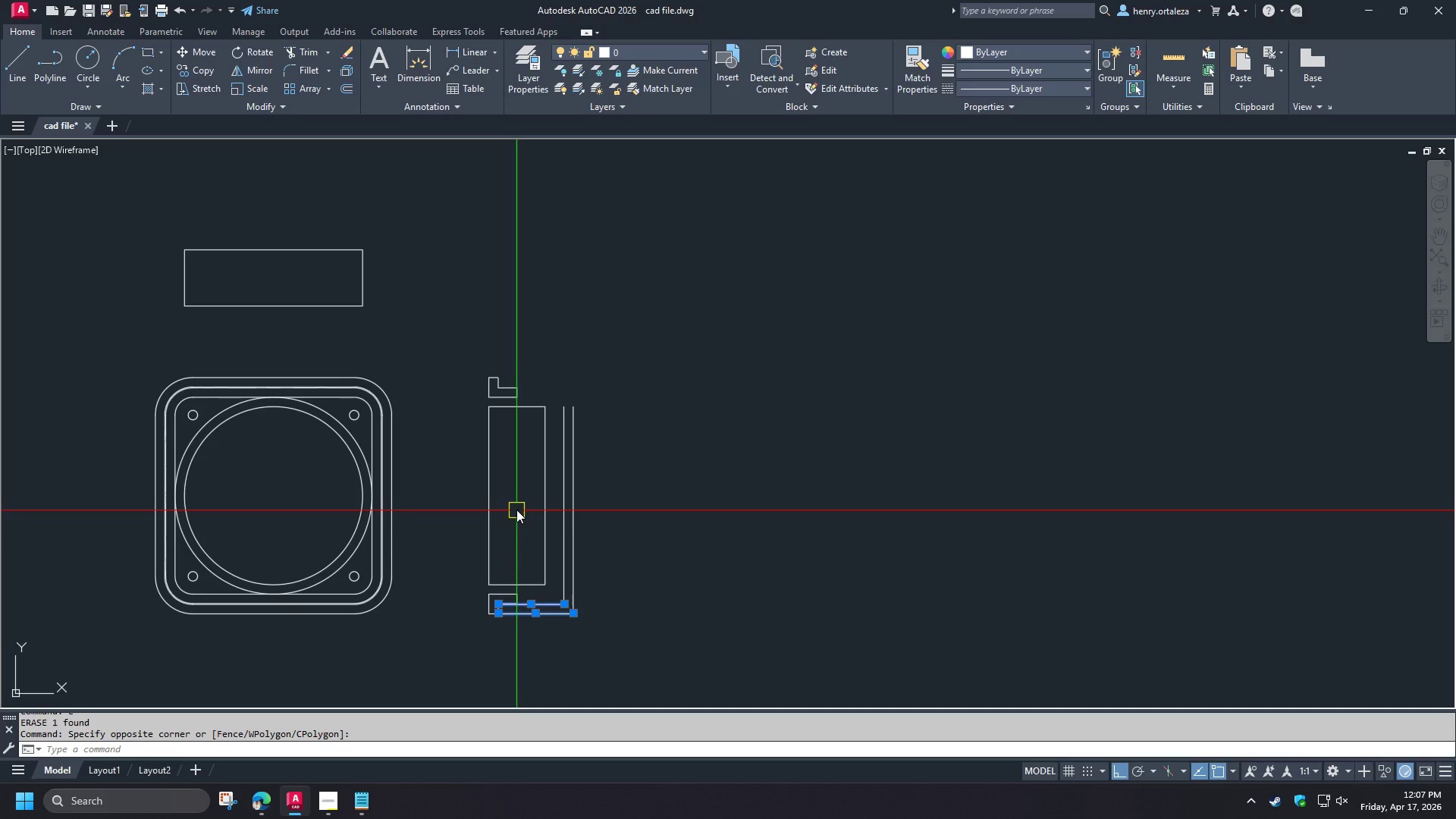 
type(mi )
 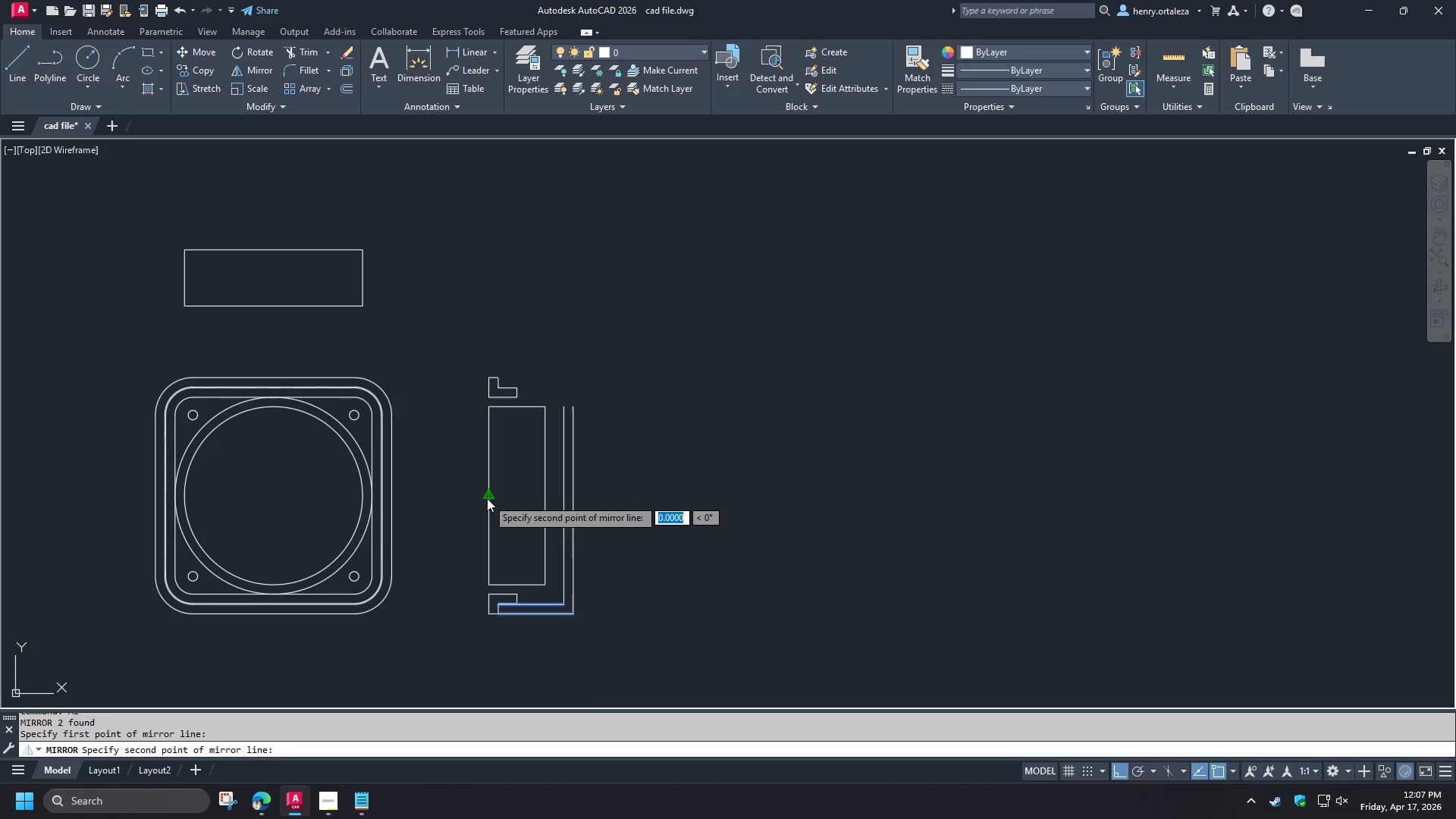 
left_click_drag(start_coordinate=[449, 506], to_coordinate=[444, 507])
 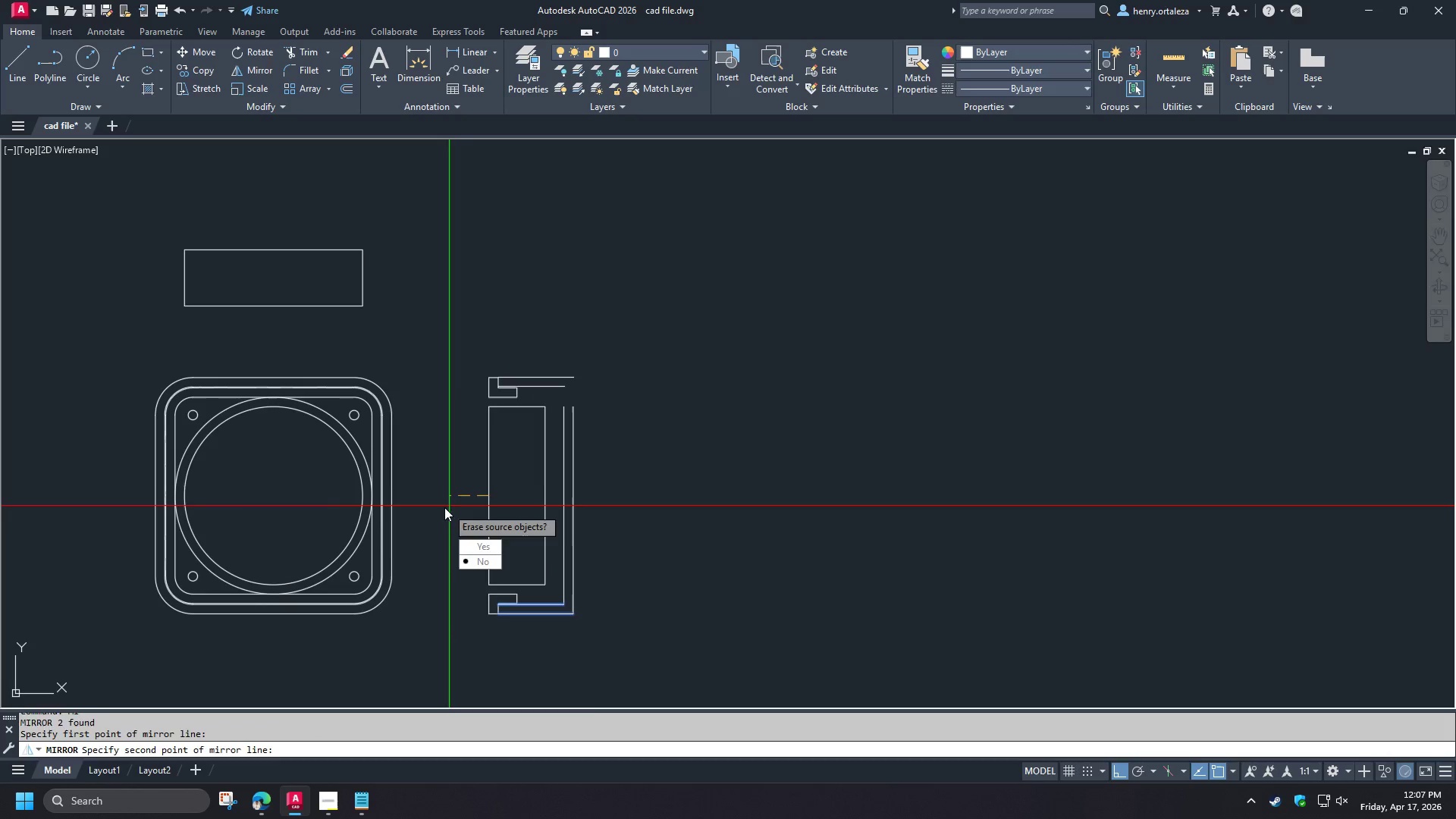 
key(Space)
 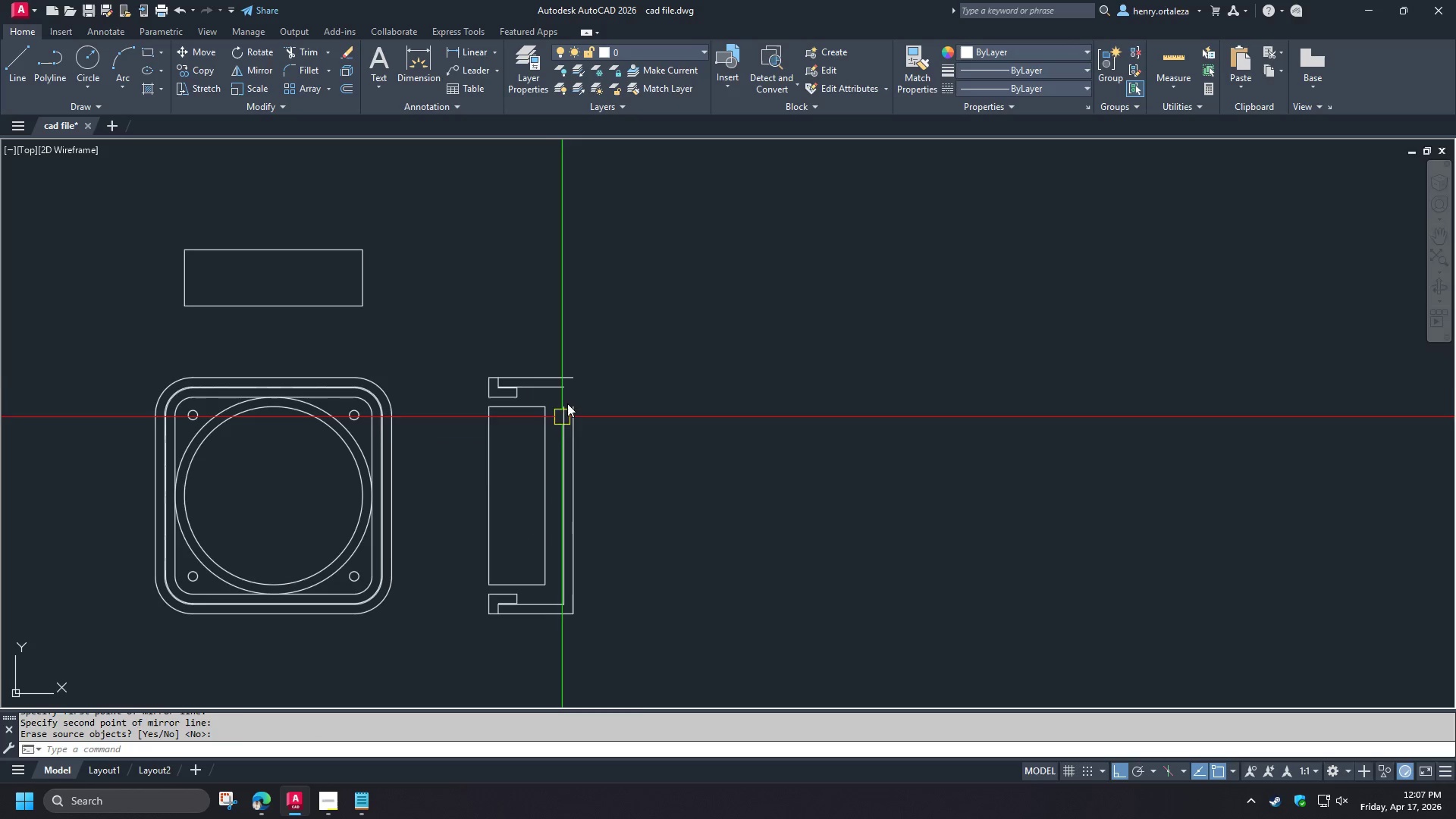 
key(F)
 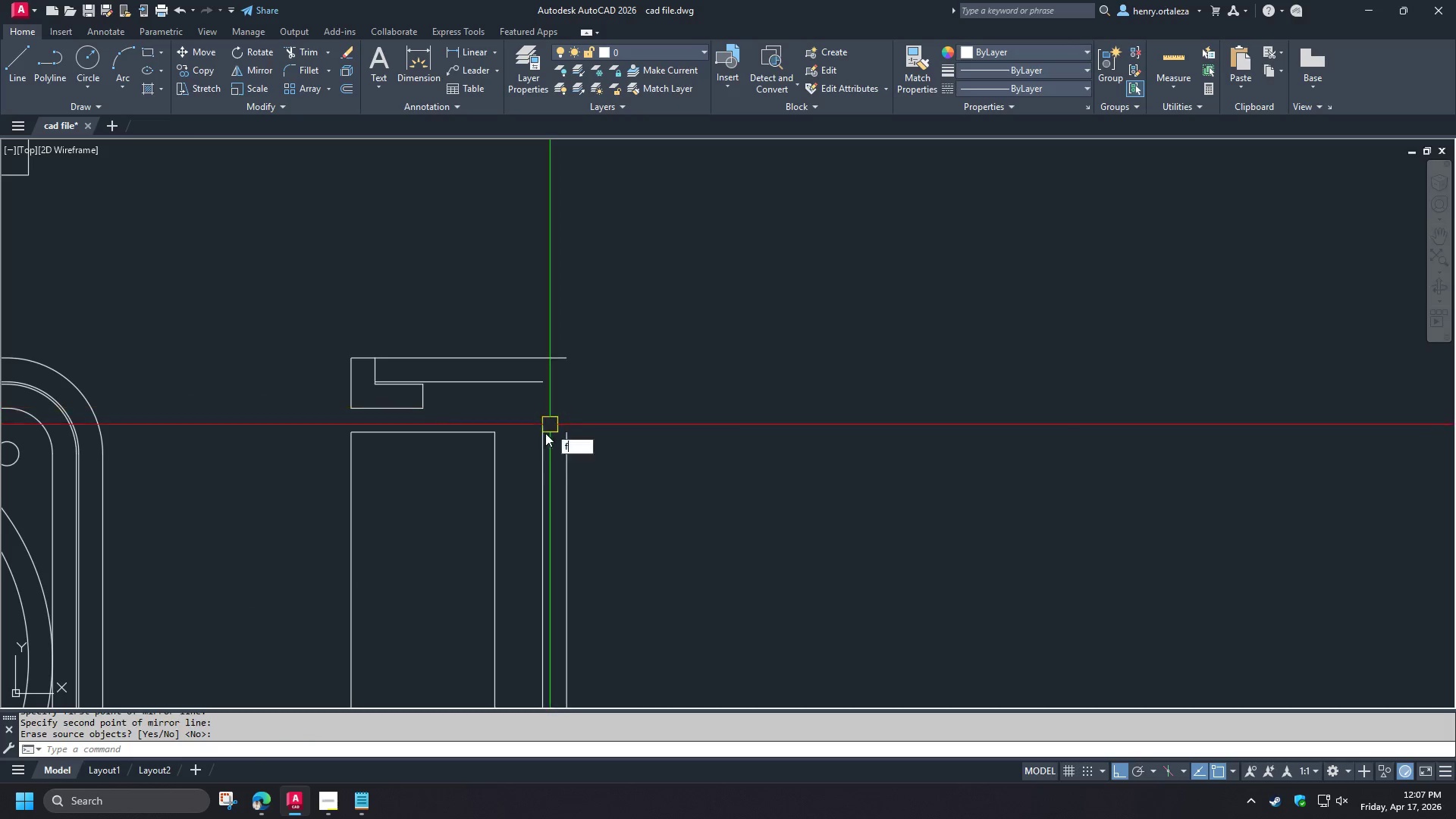 
key(Space)
 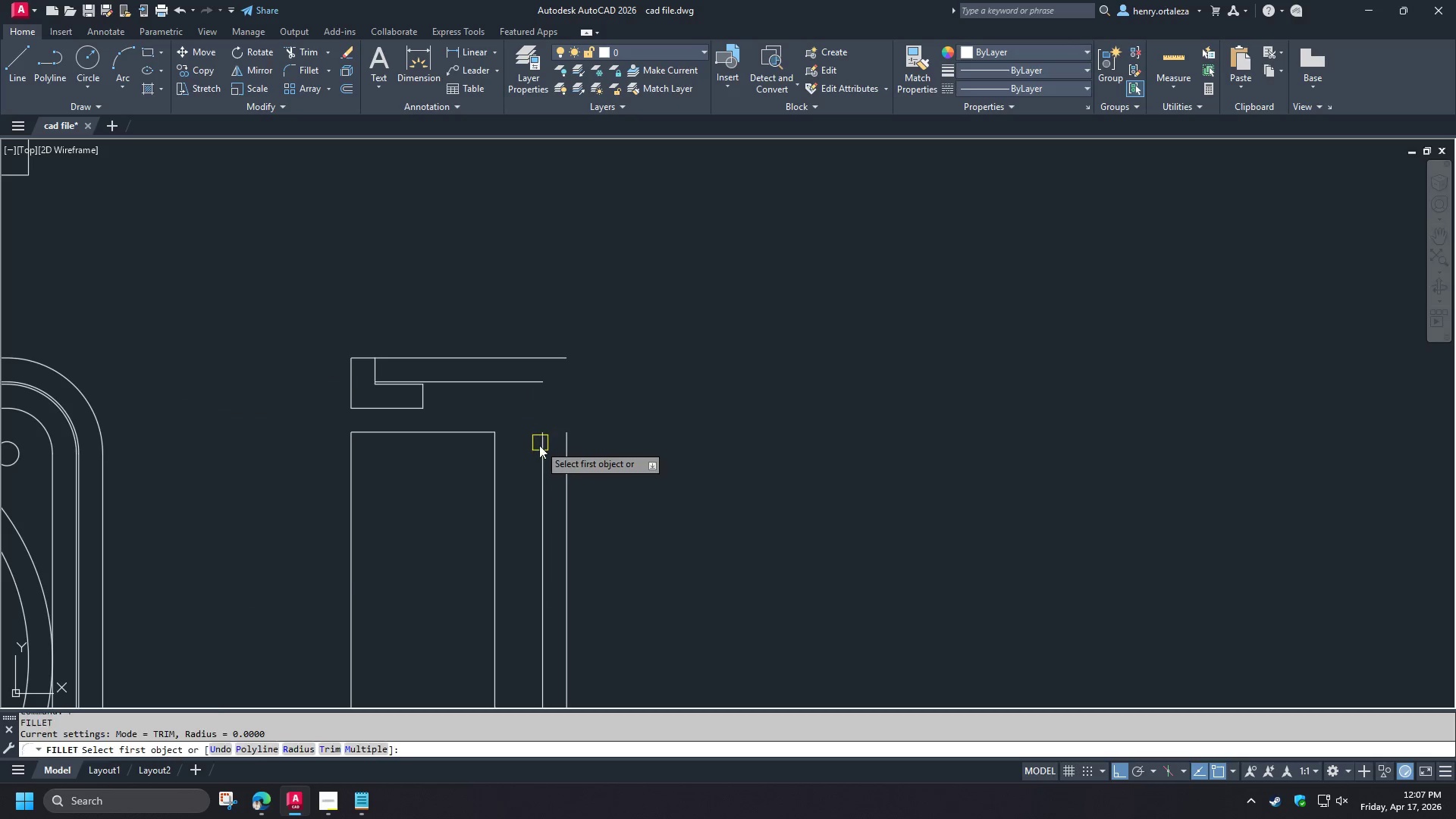 
scroll: coordinate [566, 391], scroll_direction: up, amount: 2.0
 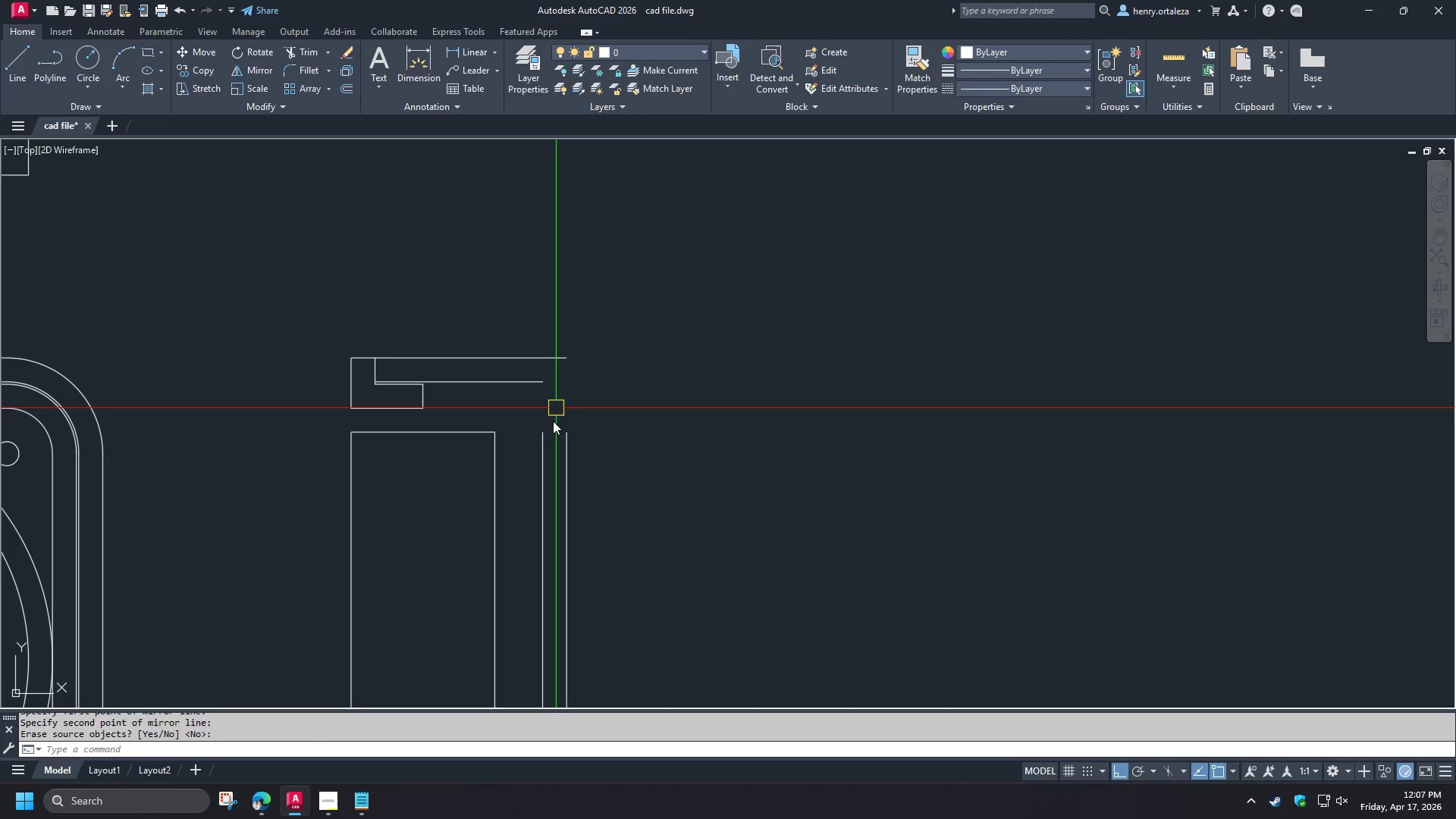 
left_click_drag(start_coordinate=[539, 447], to_coordinate=[539, 441])
 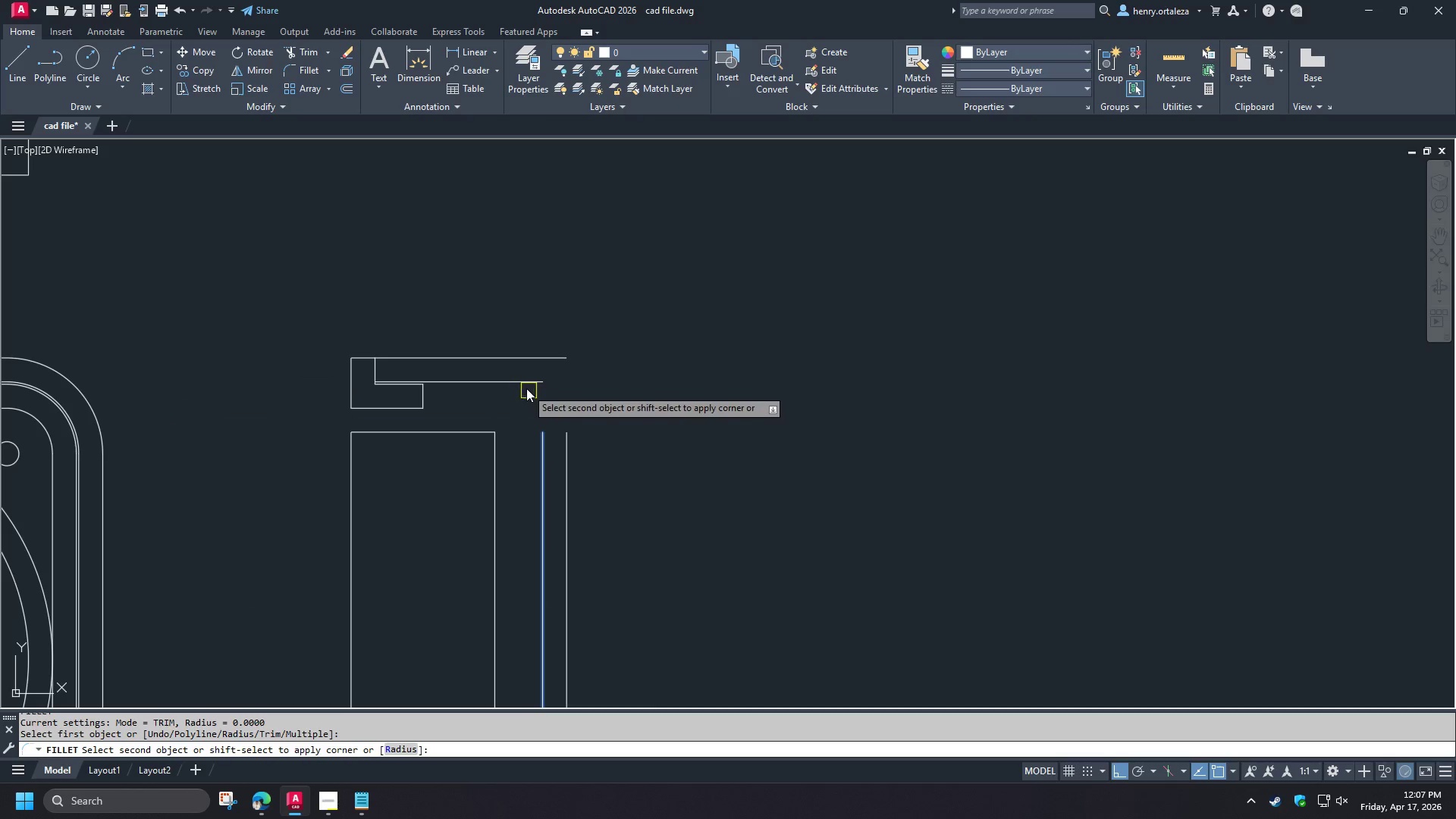 
left_click([525, 388])
 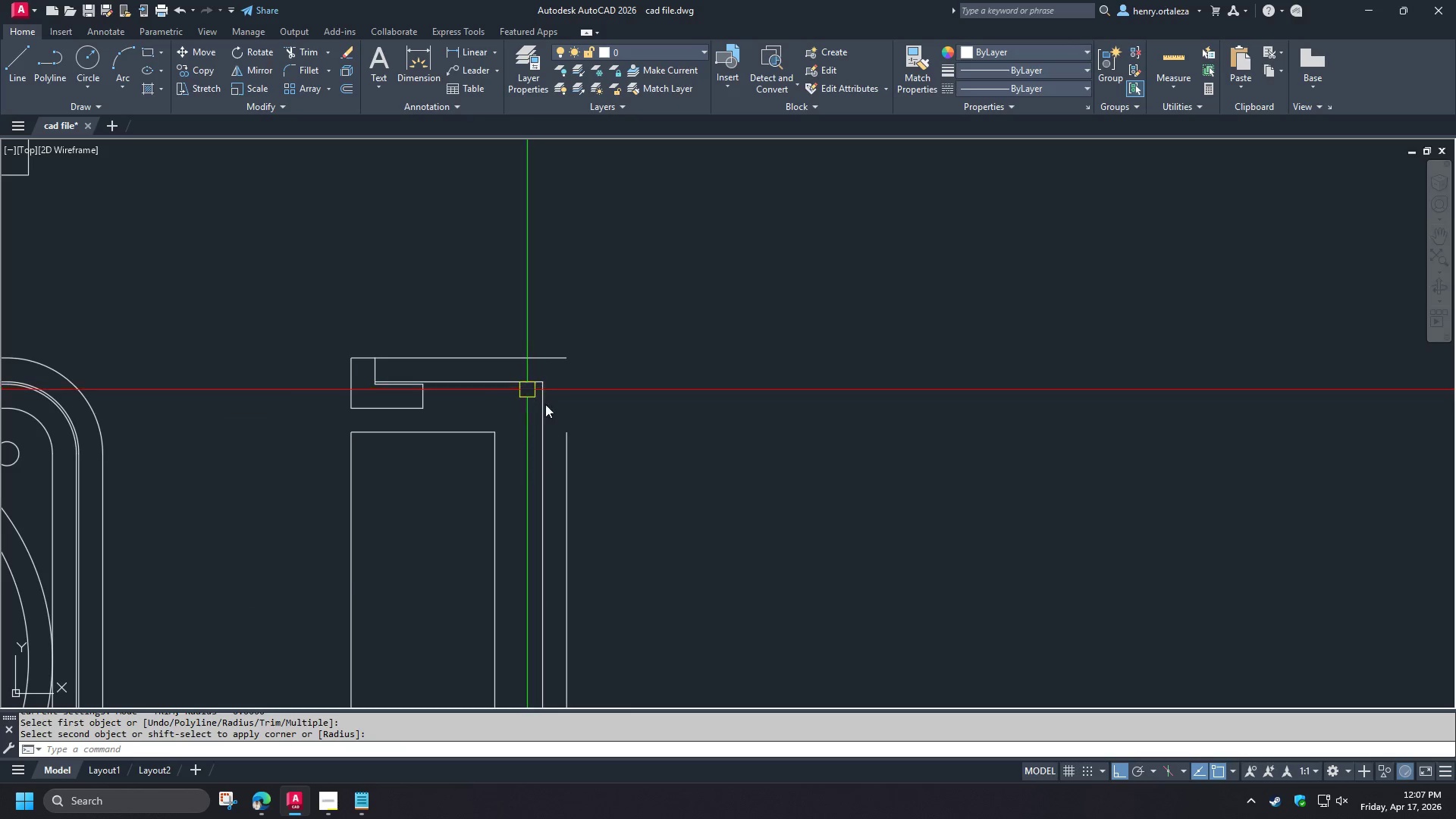 
key(Space)
 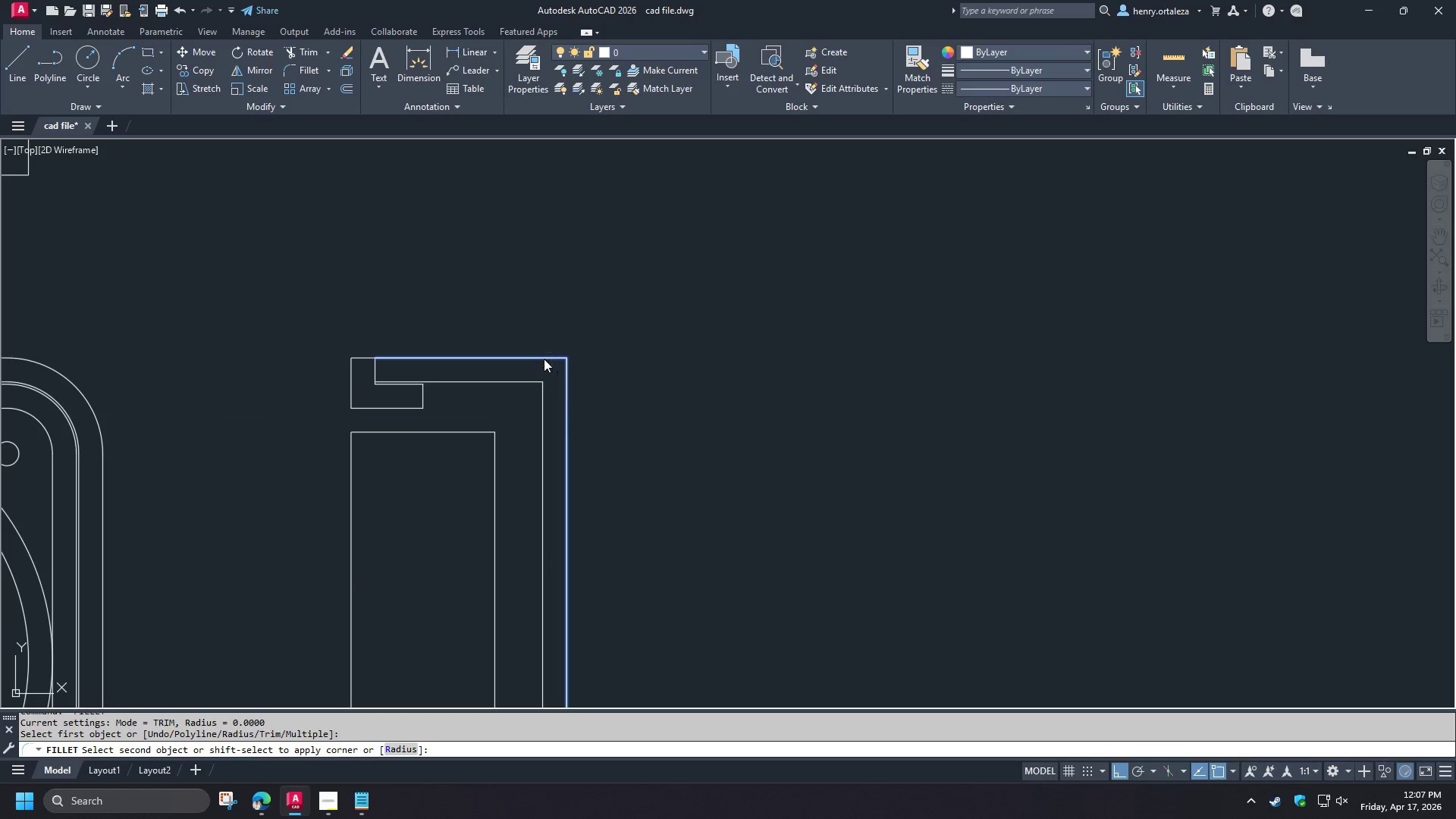 
scroll: coordinate [717, 454], scroll_direction: down, amount: 2.0
 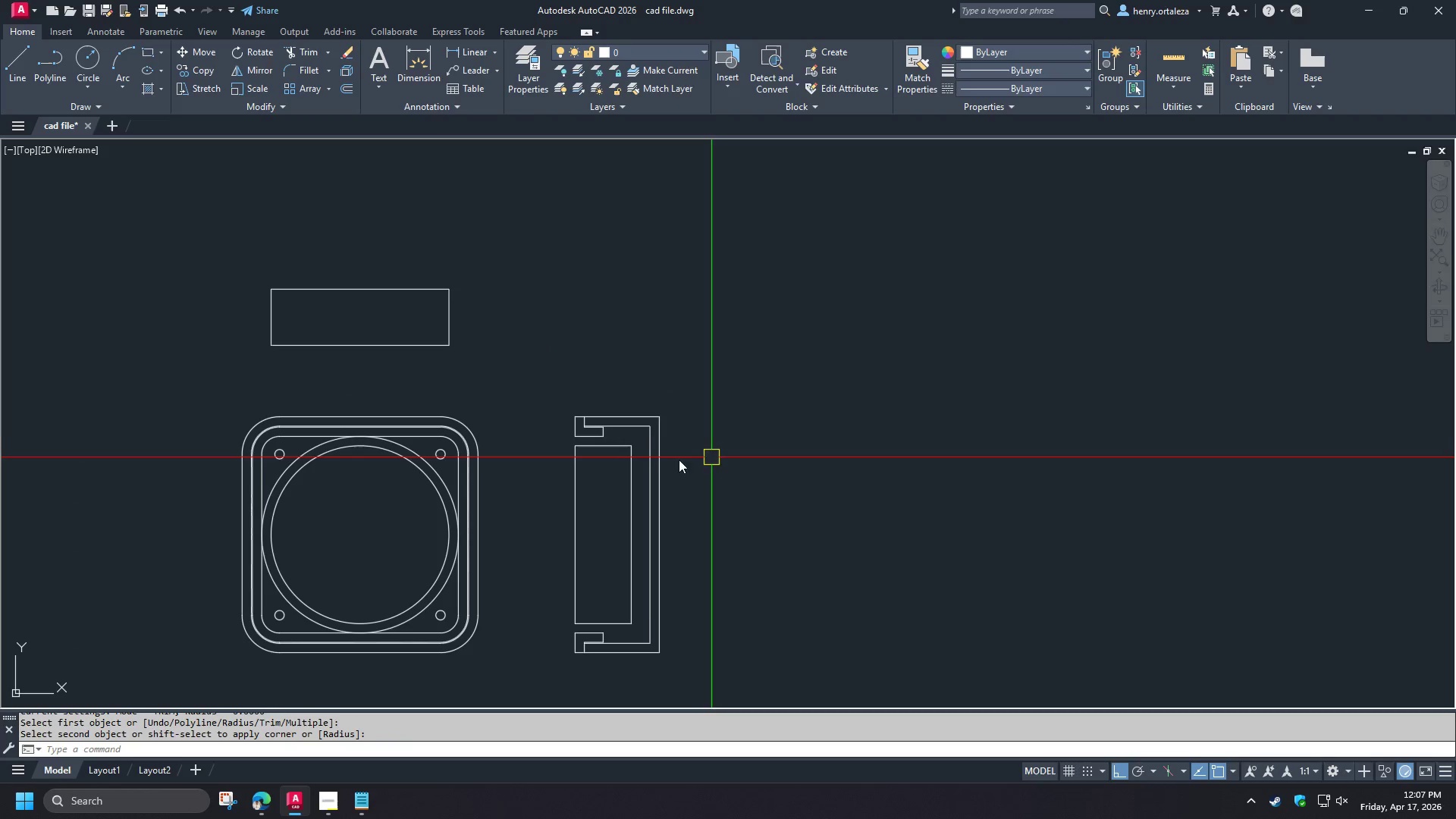 
scroll: coordinate [847, 391], scroll_direction: up, amount: 4.0
 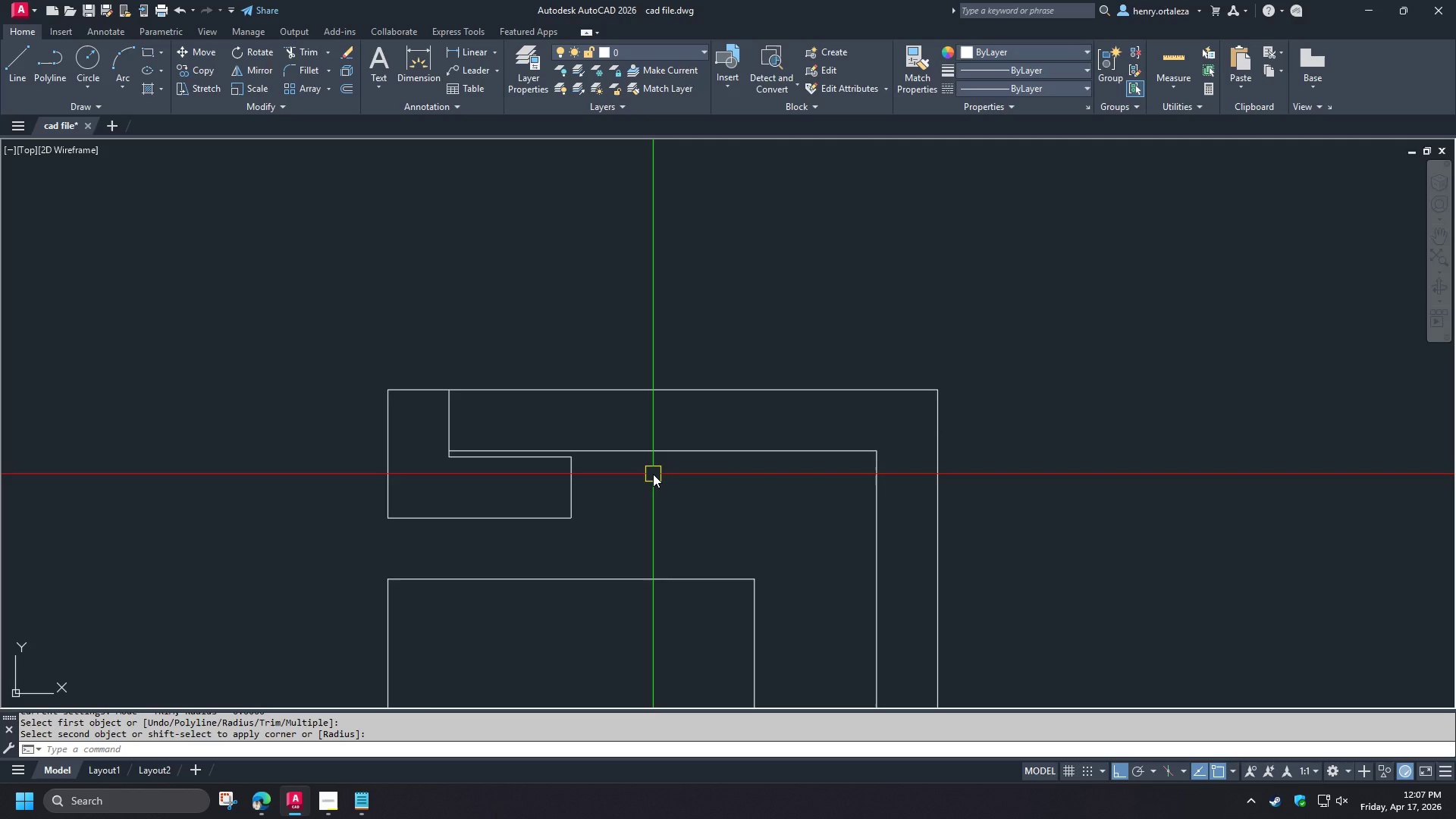 
wait(6.8)
 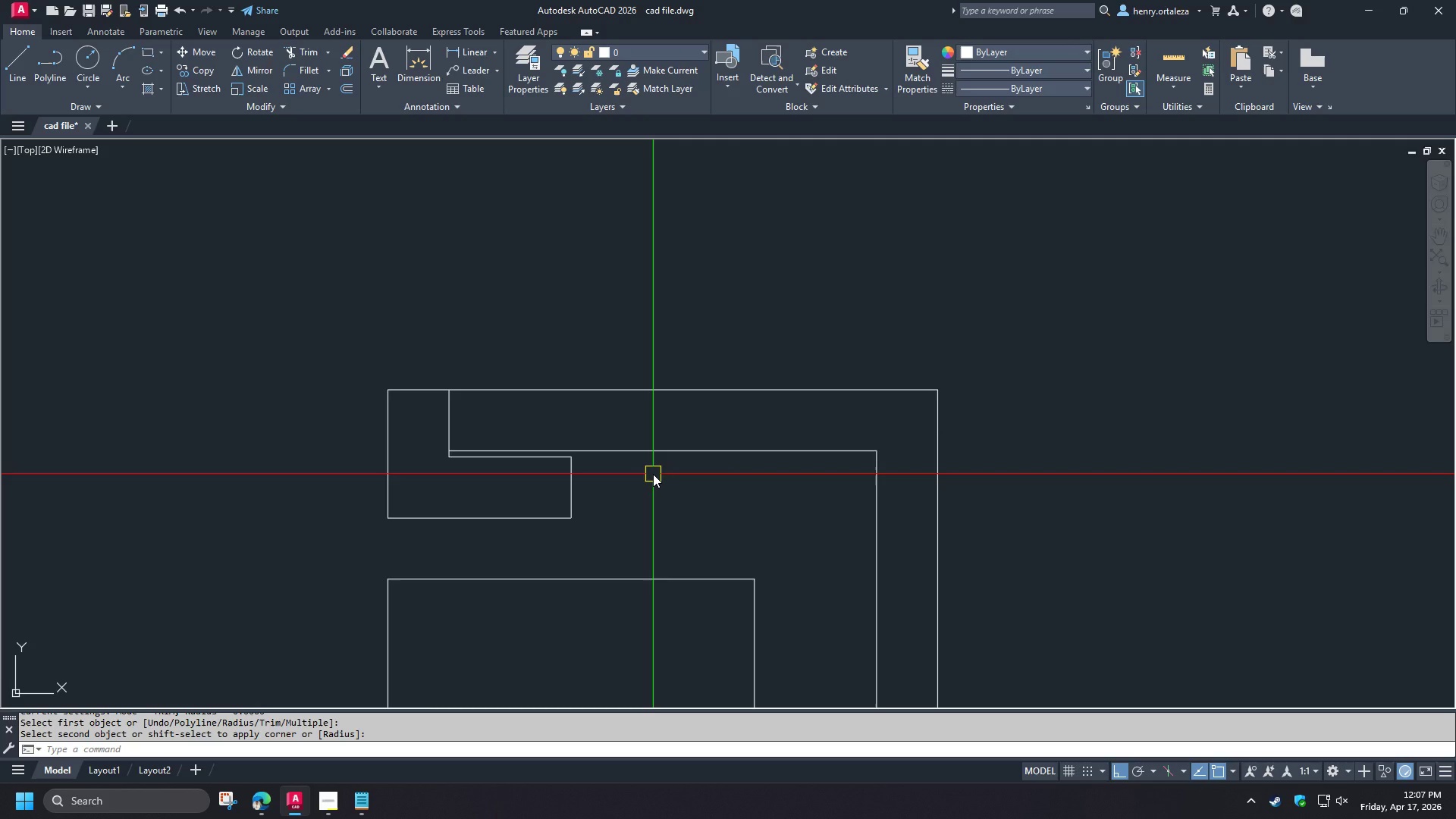 
scroll: coordinate [651, 474], scroll_direction: down, amount: 3.0
 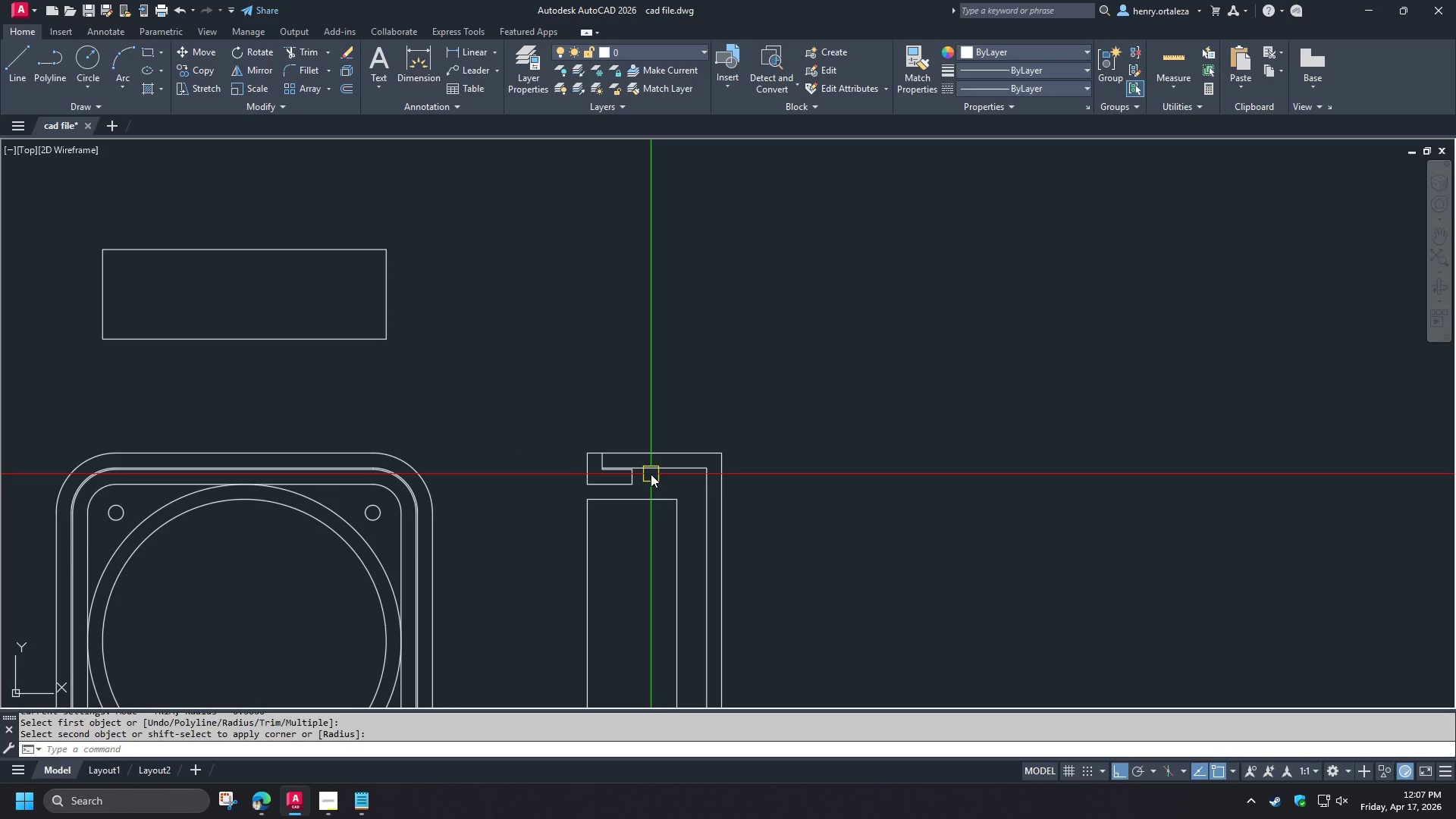 
scroll: coordinate [650, 474], scroll_direction: up, amount: 1.0
 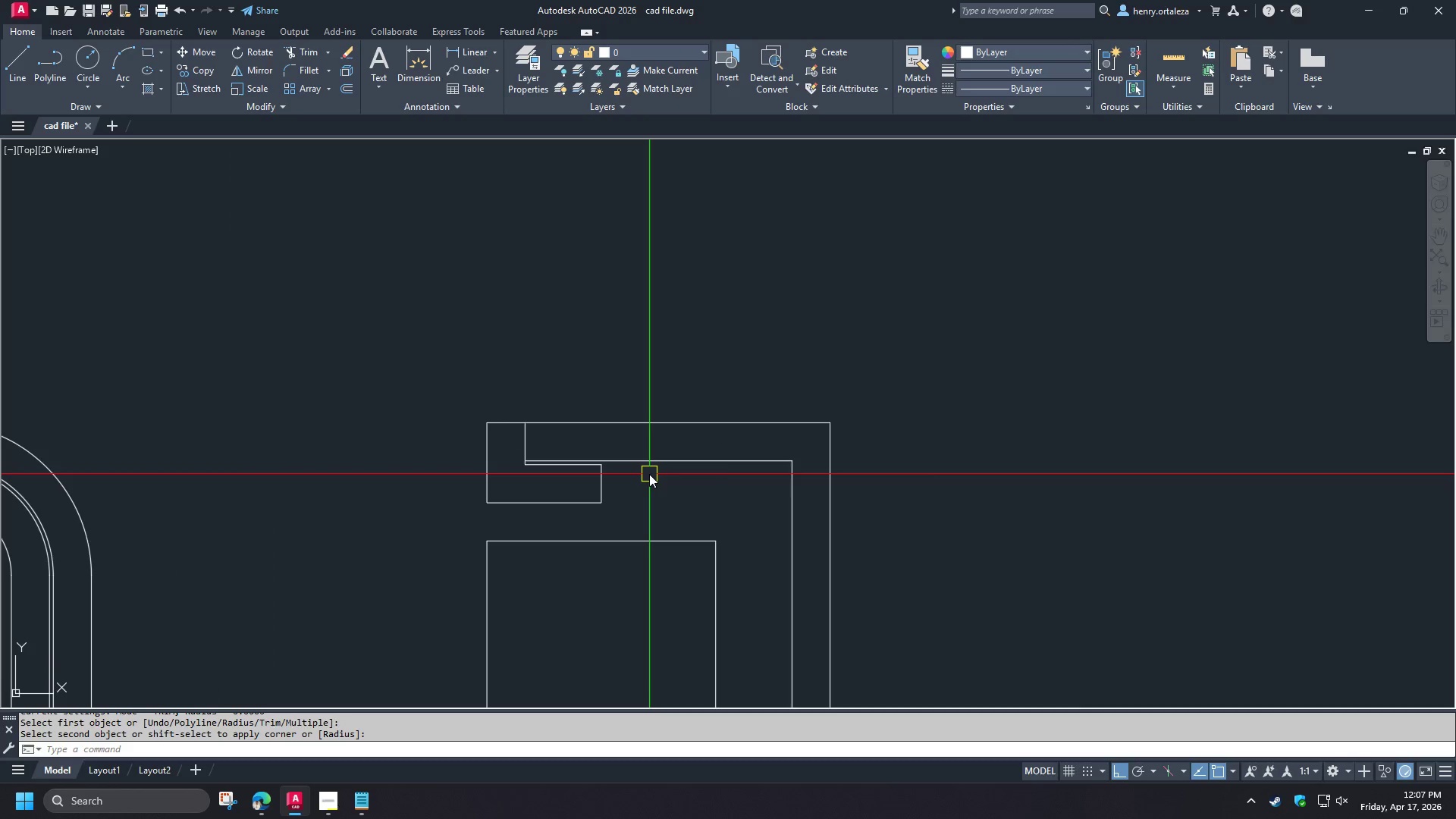 
scroll: coordinate [648, 474], scroll_direction: down, amount: 3.0
 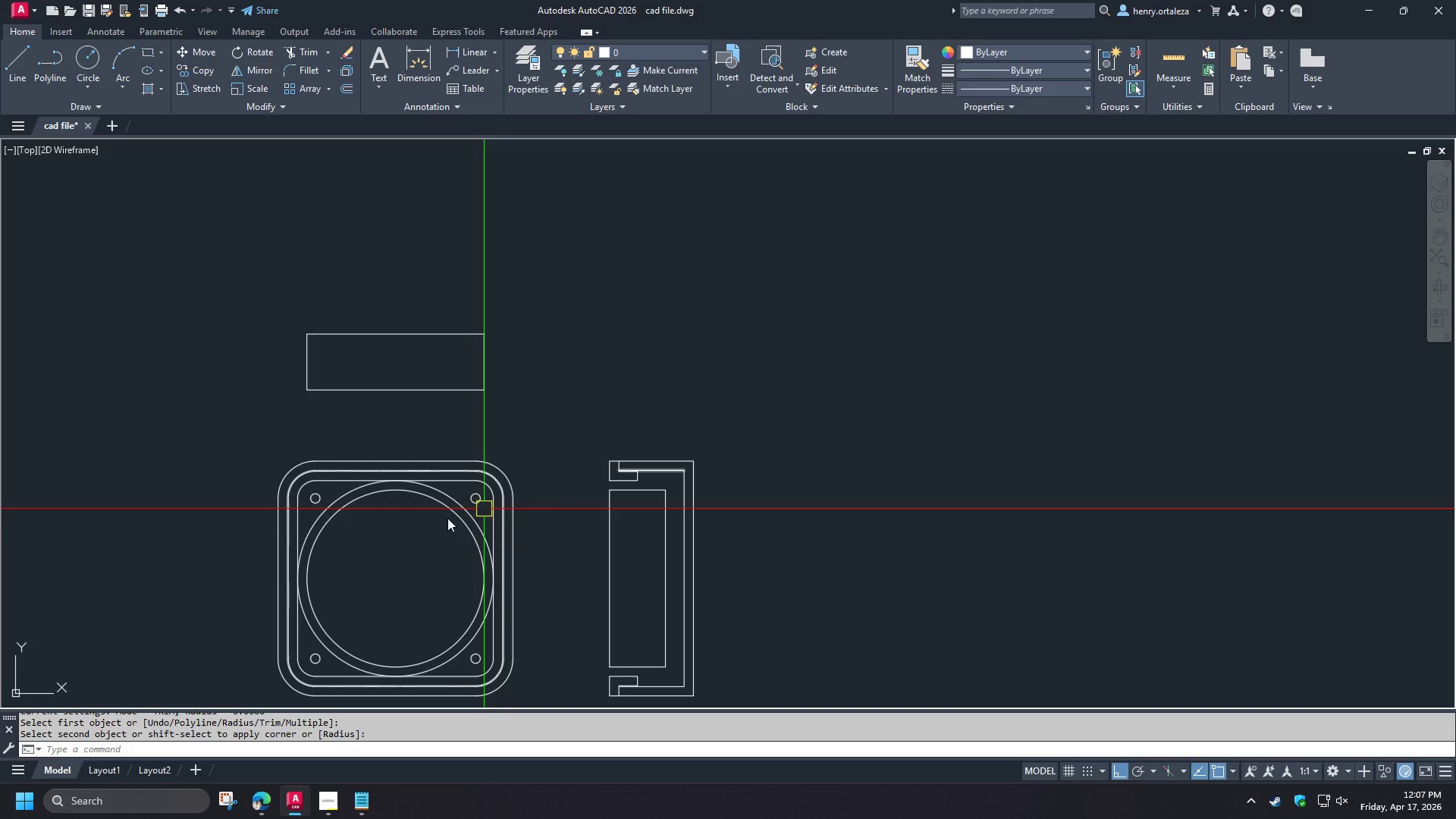 
scroll: coordinate [353, 519], scroll_direction: up, amount: 2.0
 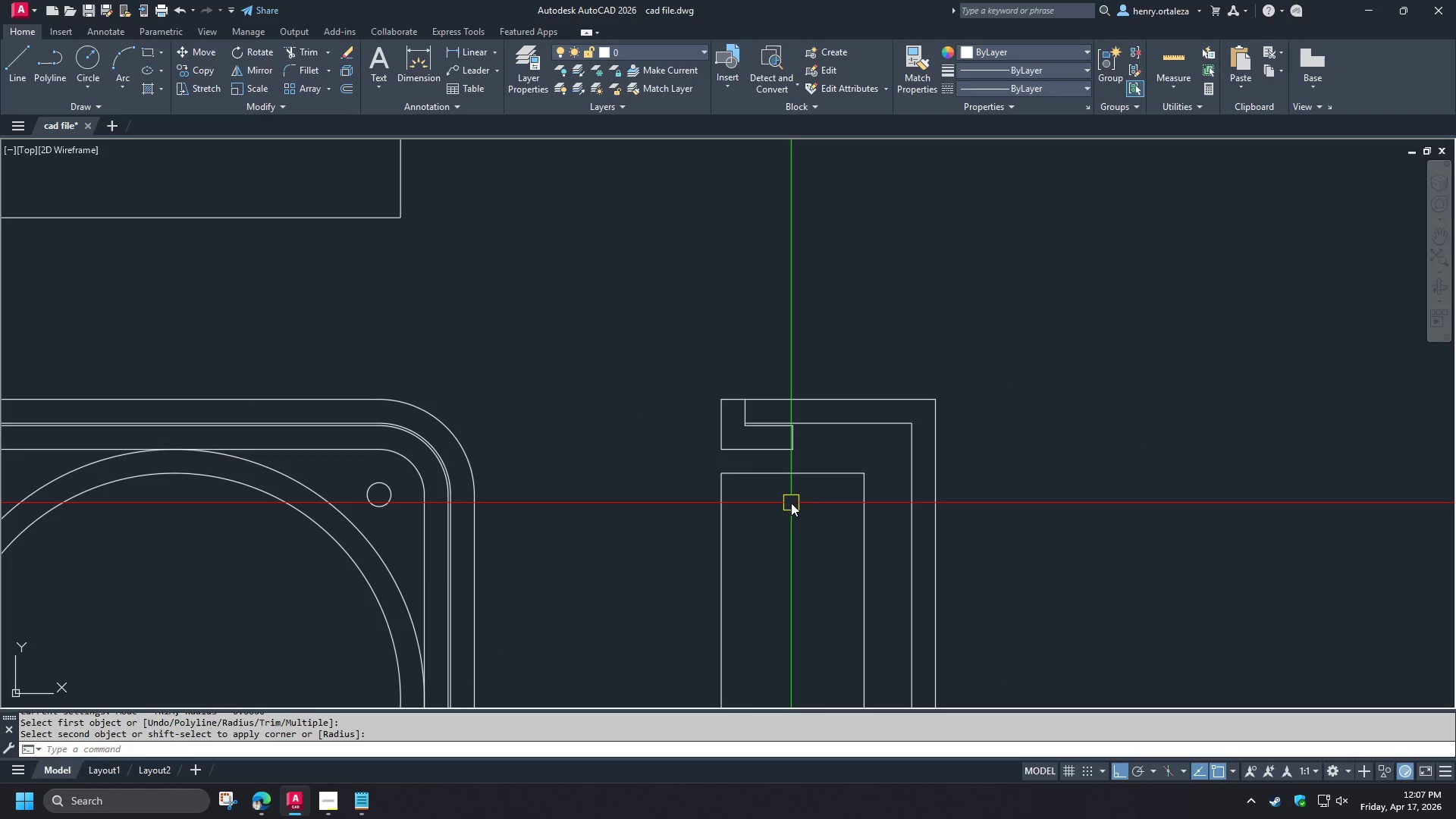 
wait(20.56)
 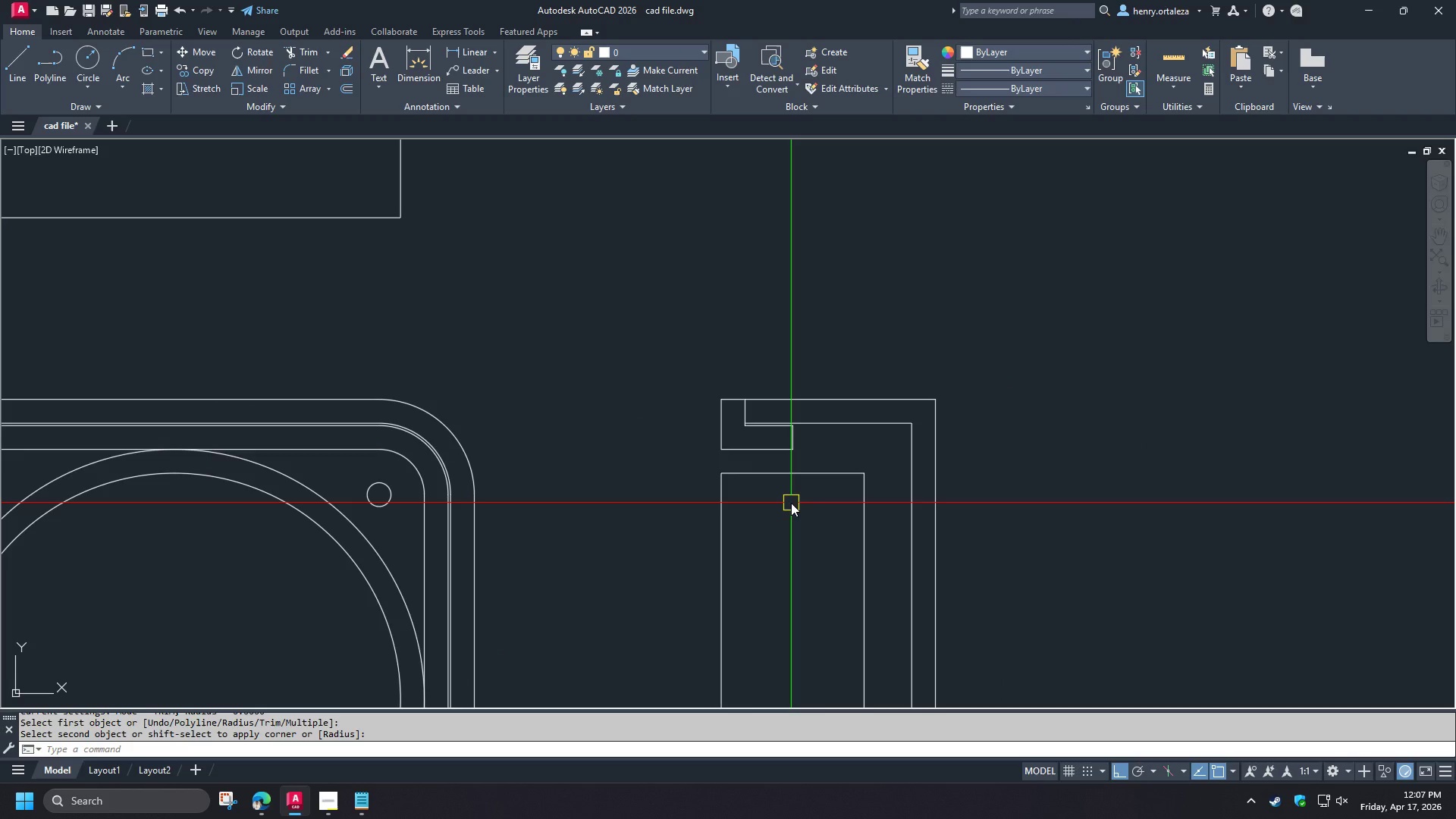 
scroll: coordinate [742, 441], scroll_direction: up, amount: 2.0
 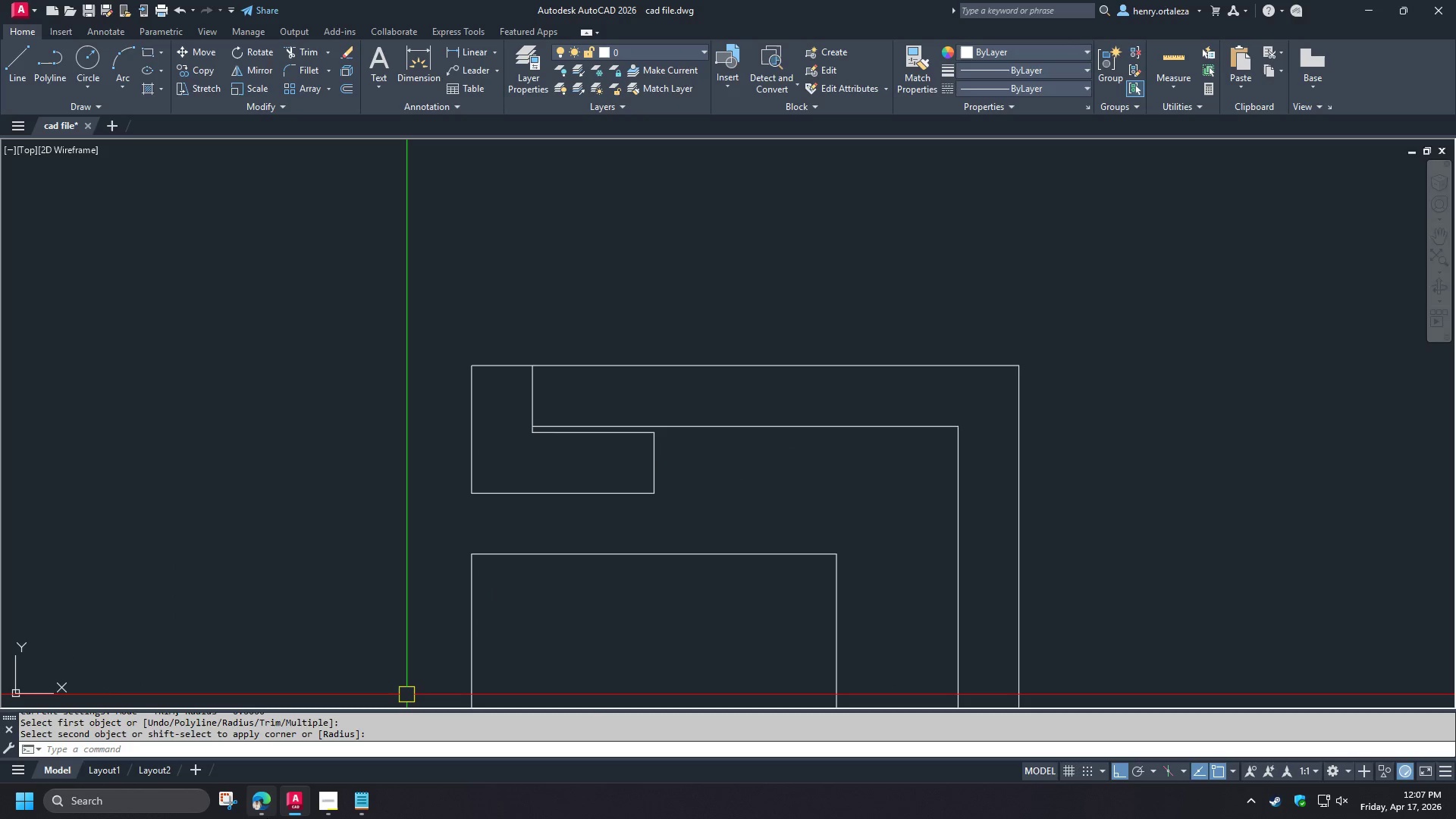 
left_click([258, 815])
 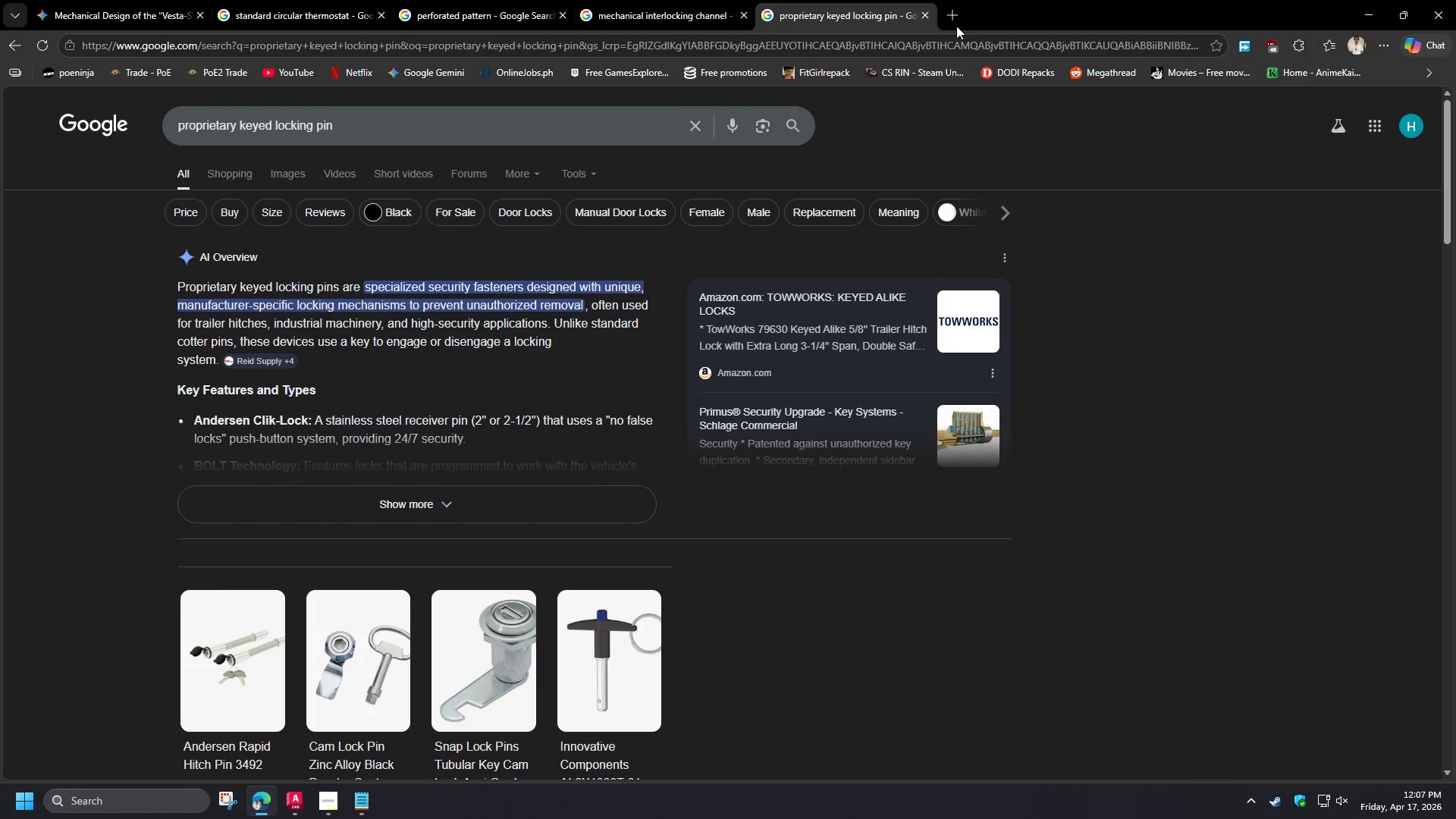 
left_click([959, 20])
 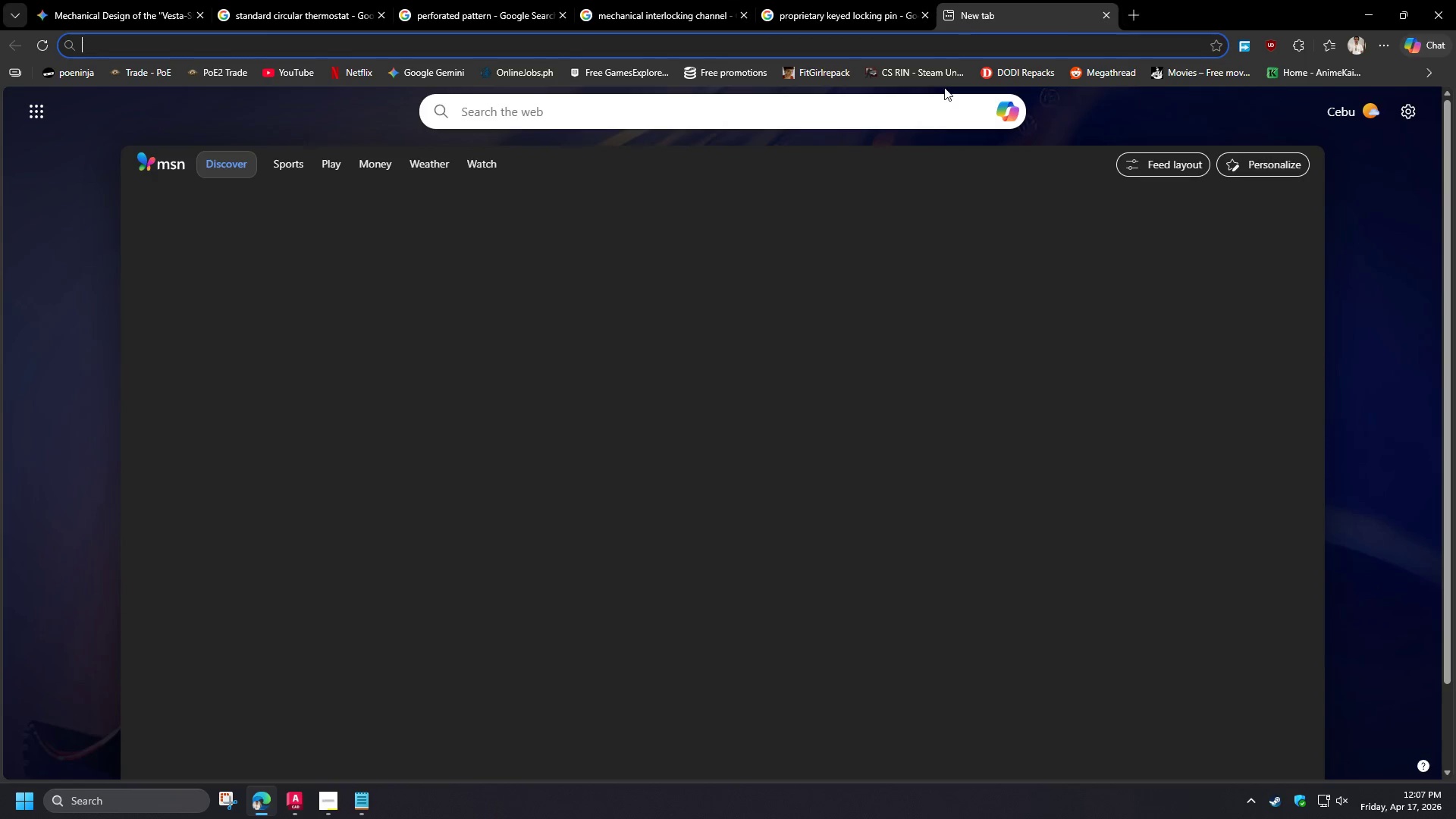 
mouse_move([940, 193])
 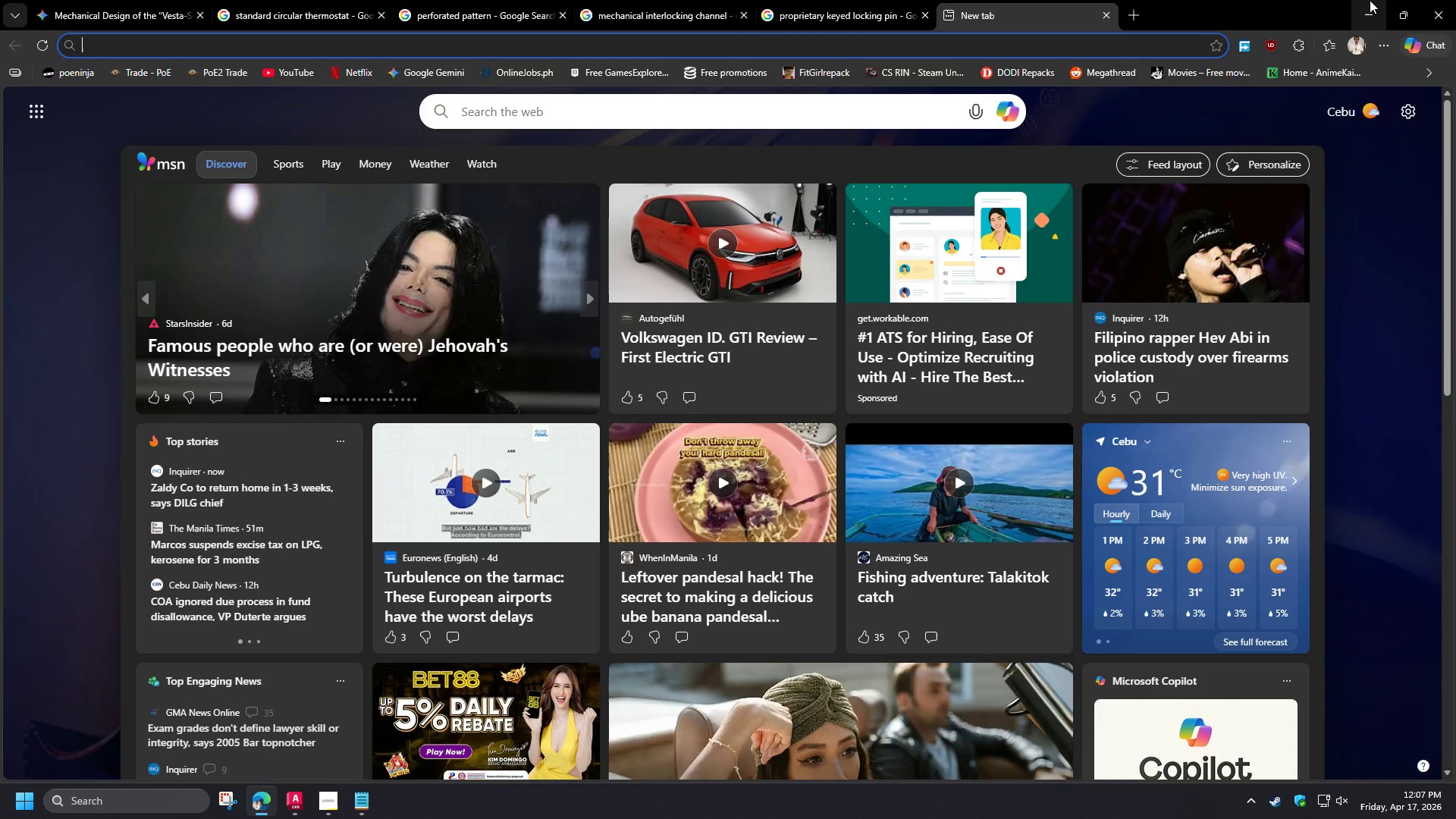 
left_click([1370, 0])
 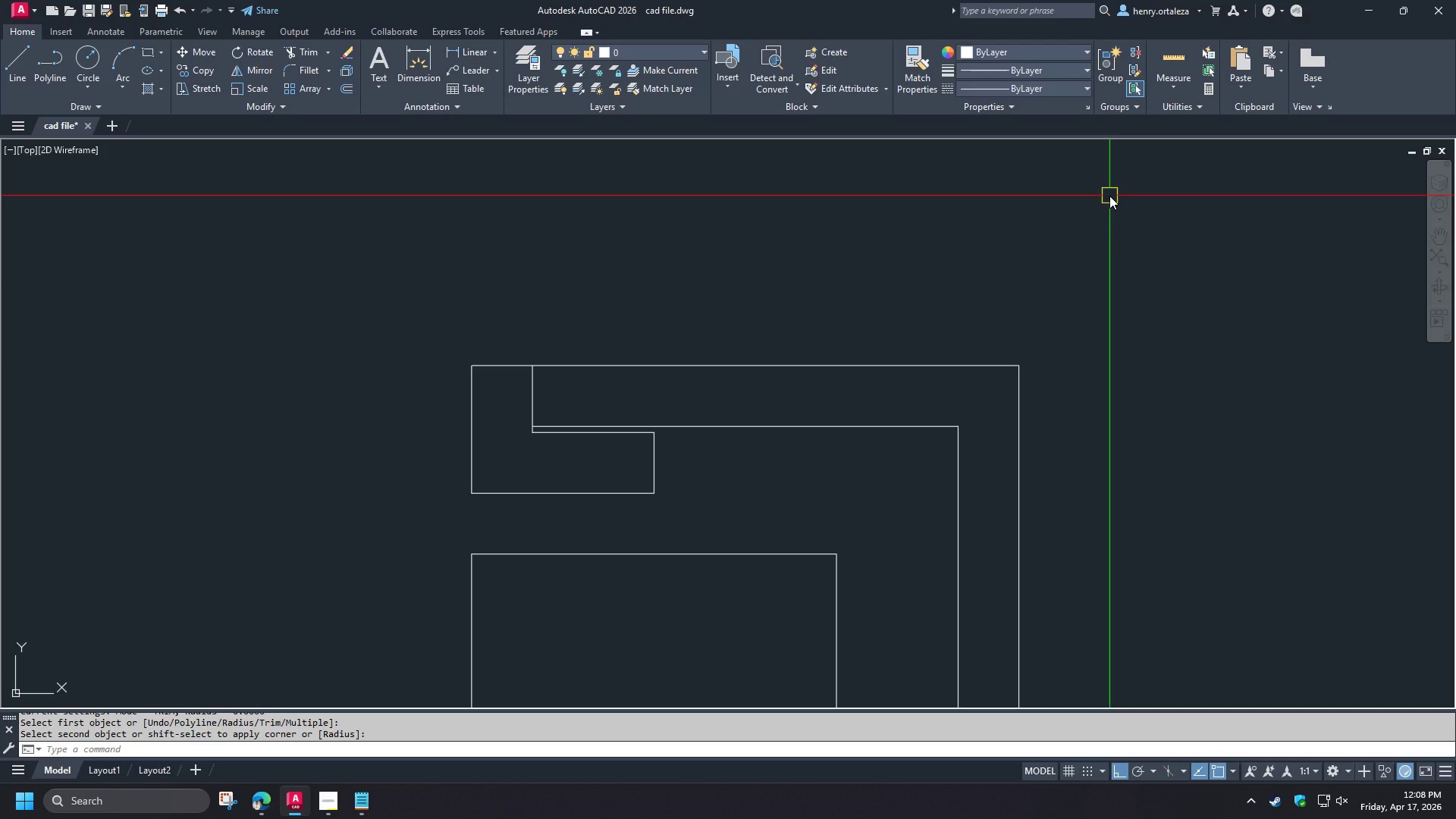 
scroll: coordinate [755, 432], scroll_direction: down, amount: 2.0
 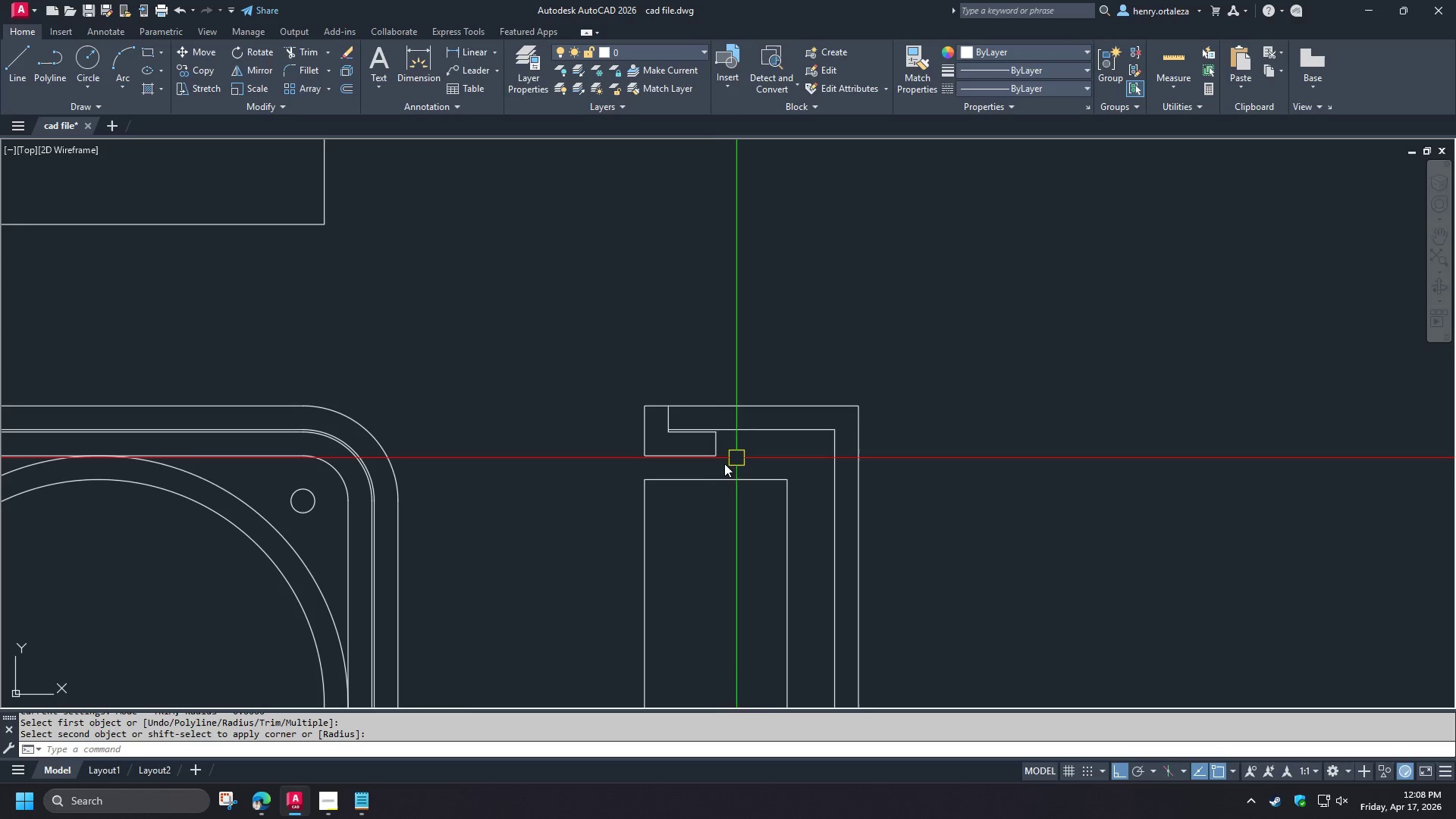 
scroll: coordinate [693, 459], scroll_direction: up, amount: 2.0
 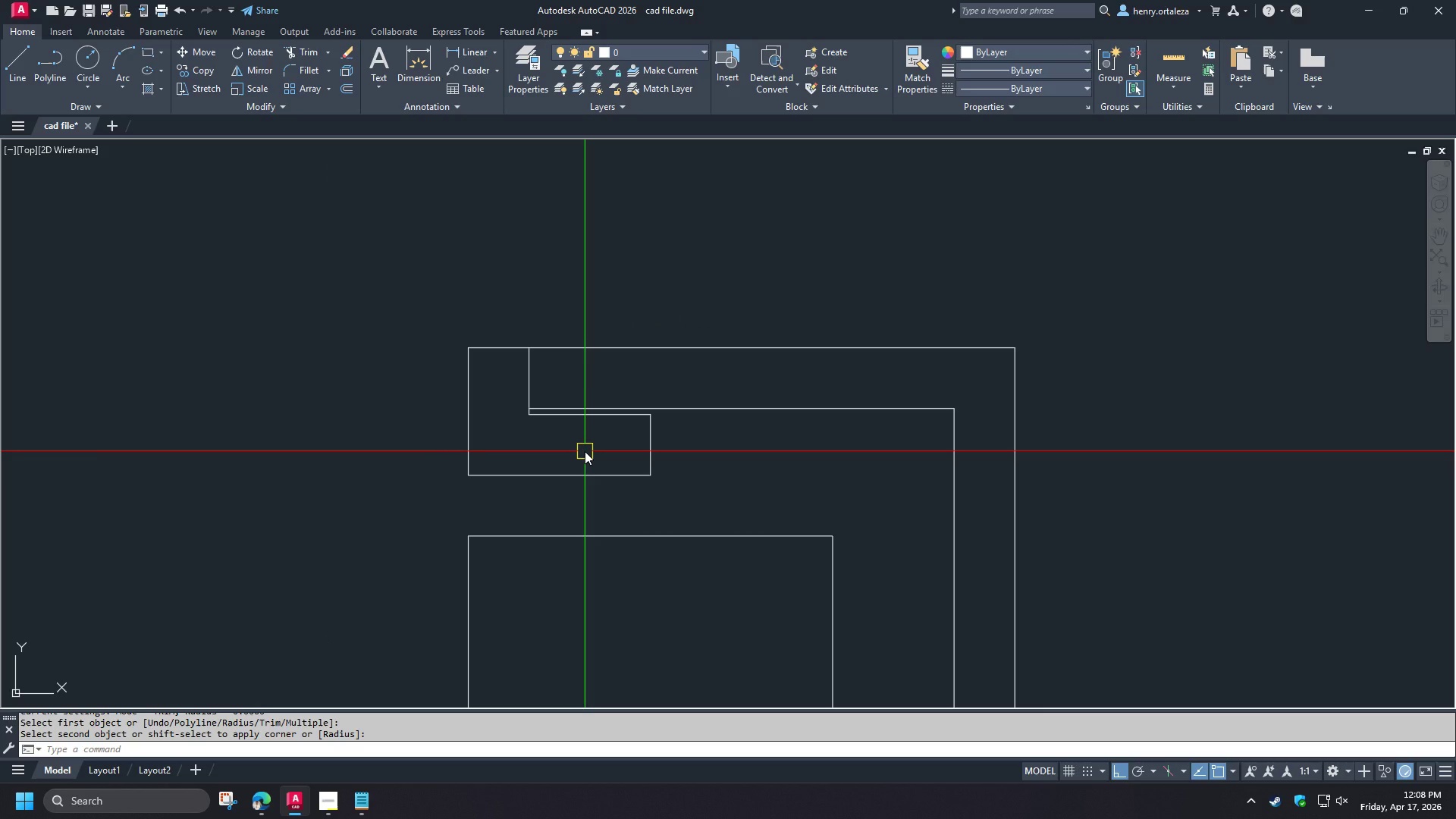 
wait(5.83)
 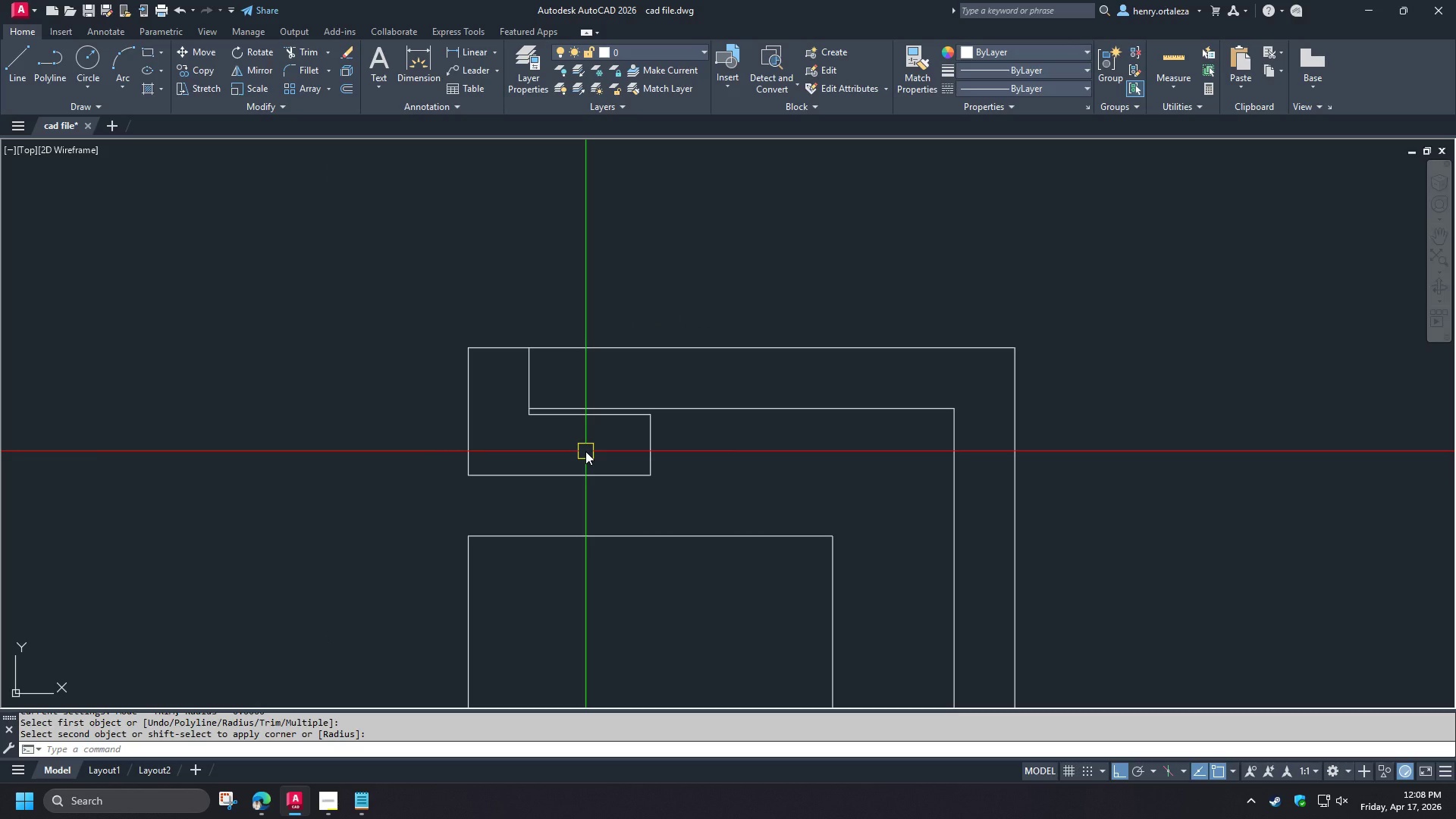 
scroll: coordinate [588, 287], scroll_direction: down, amount: 4.0
 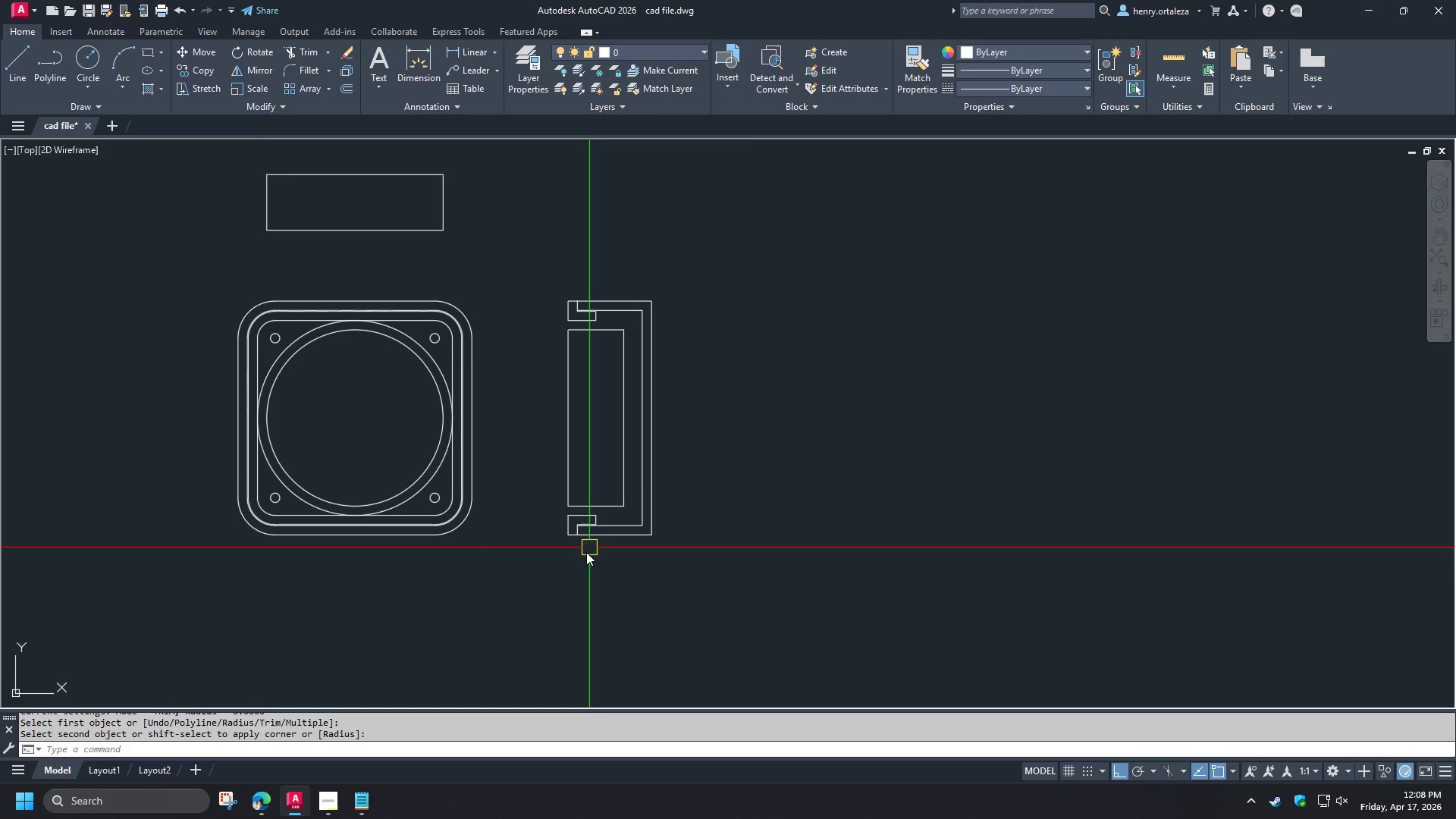 
scroll: coordinate [585, 554], scroll_direction: up, amount: 3.0
 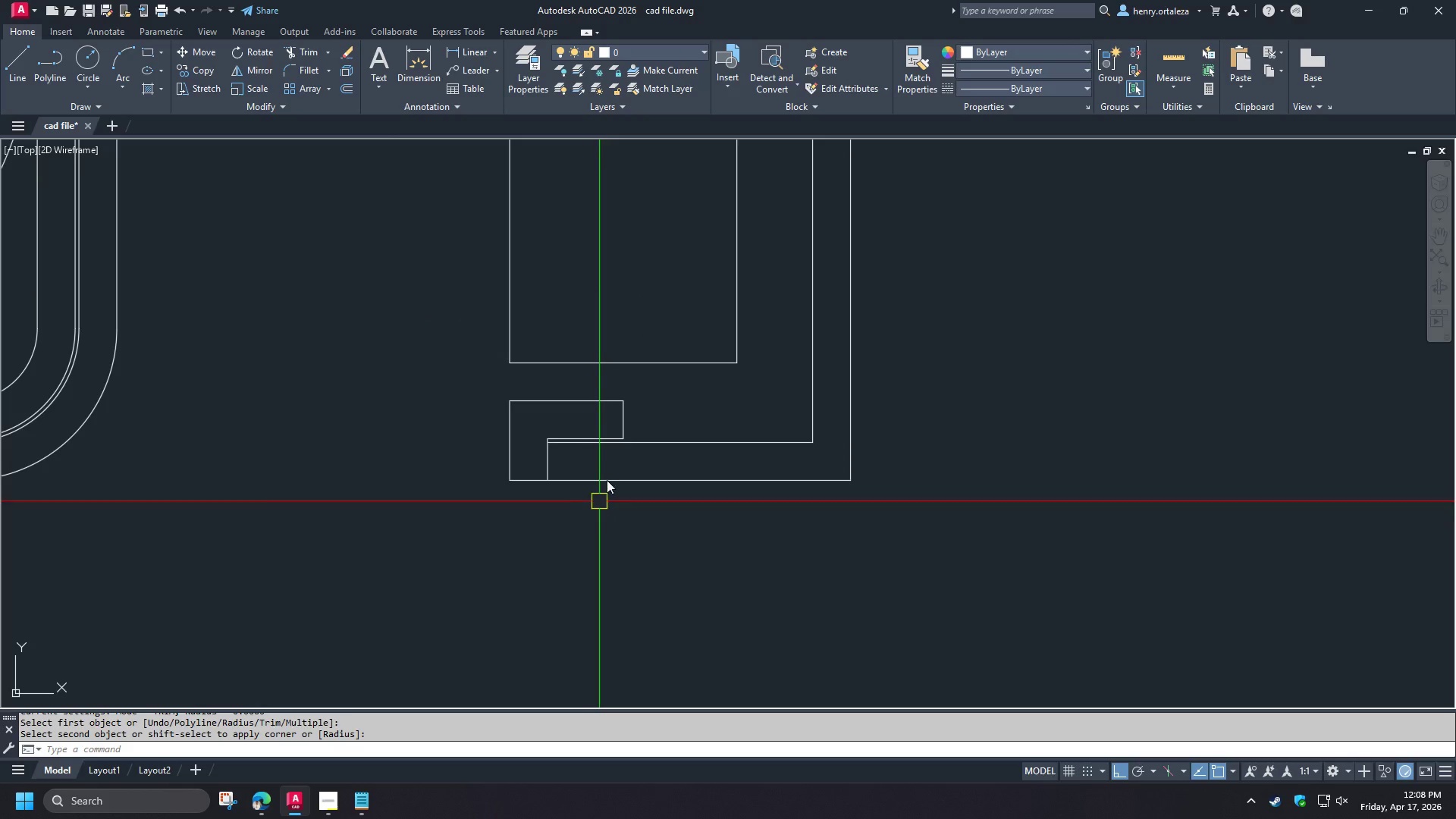 
scroll: coordinate [574, 578], scroll_direction: down, amount: 2.0
 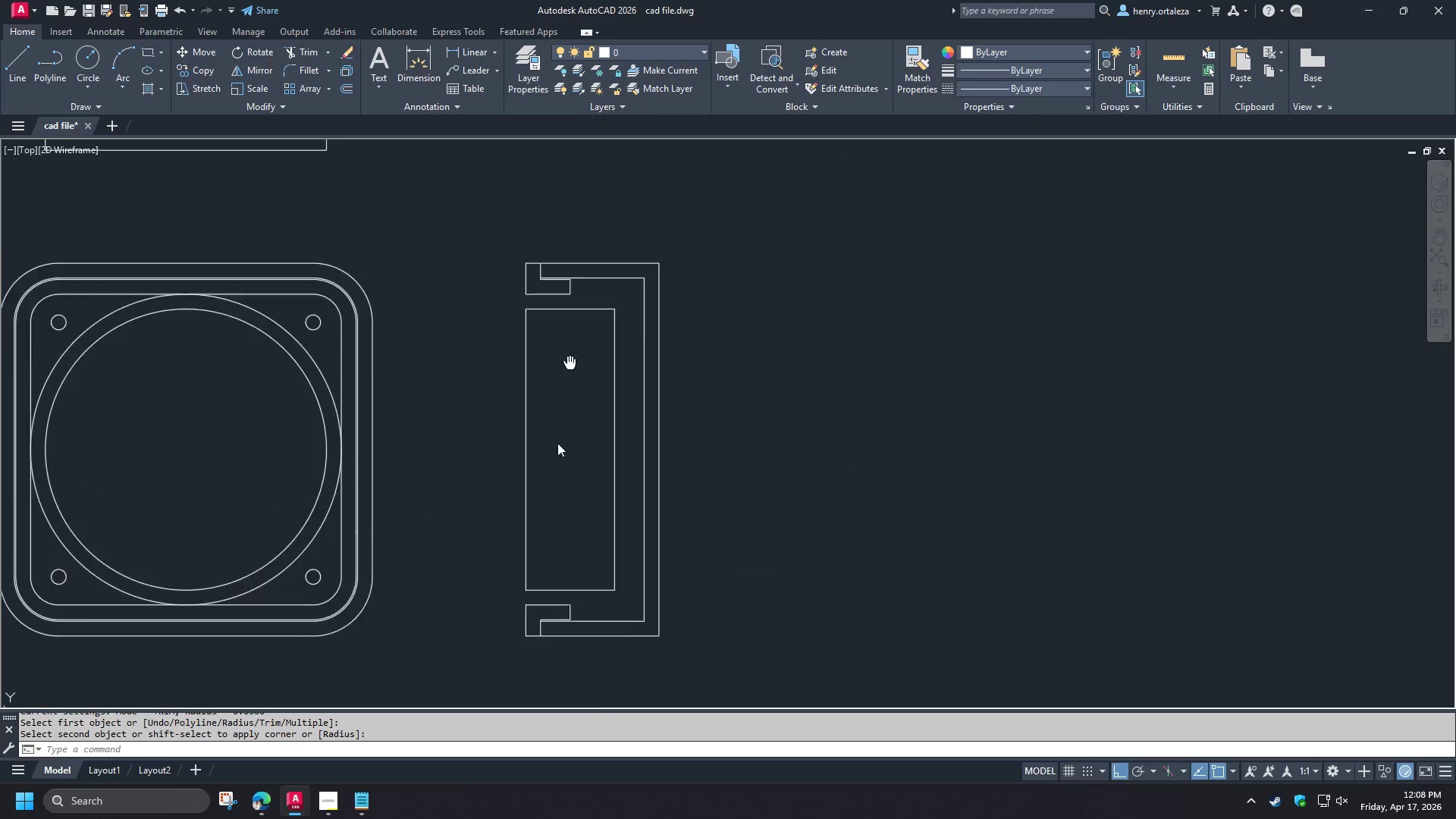 
scroll: coordinate [482, 431], scroll_direction: up, amount: 4.0
 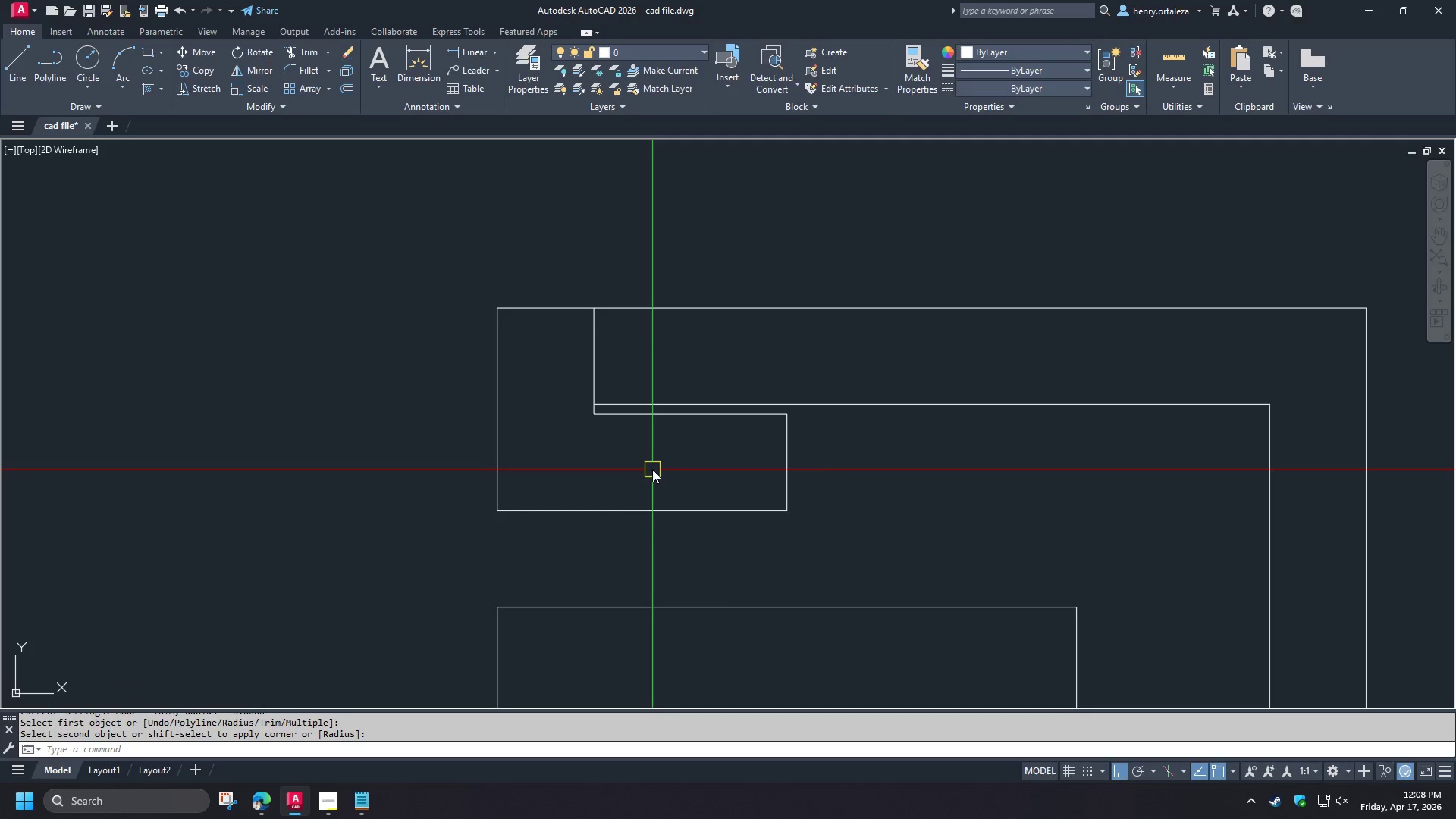 
key(O)
 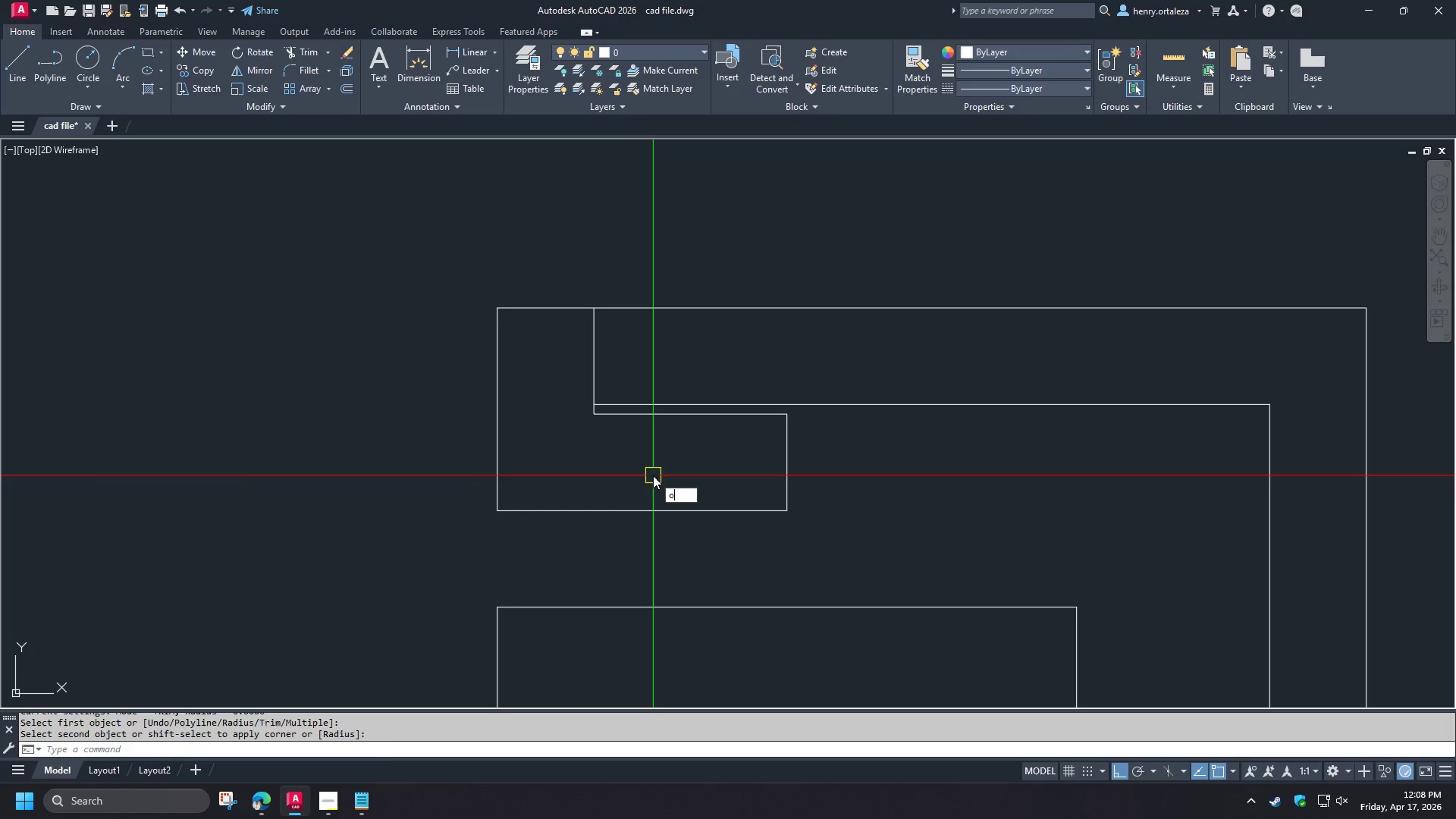 
key(Space)
 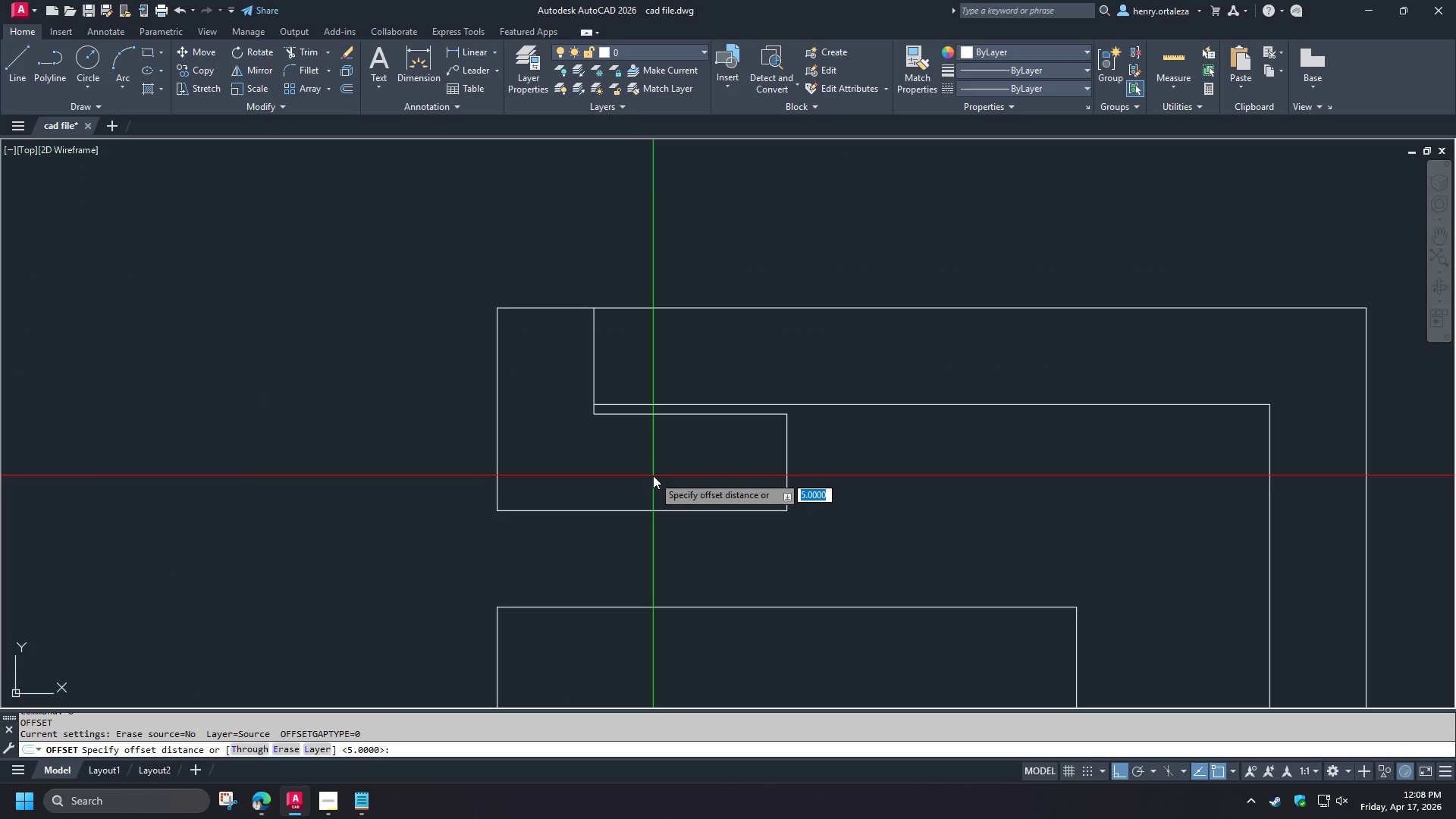 
key(Numpad3)
 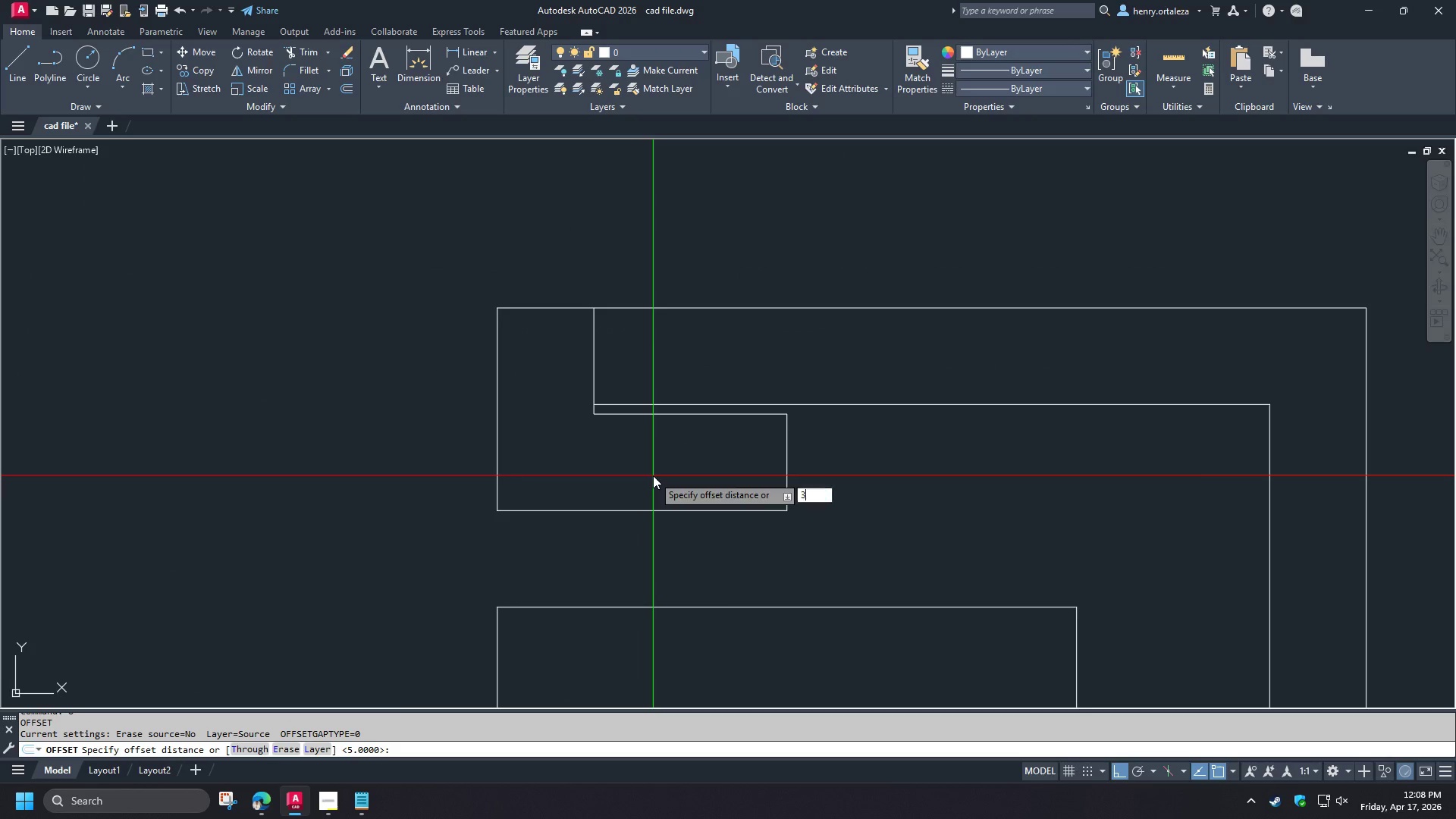 
key(NumpadEnter)
 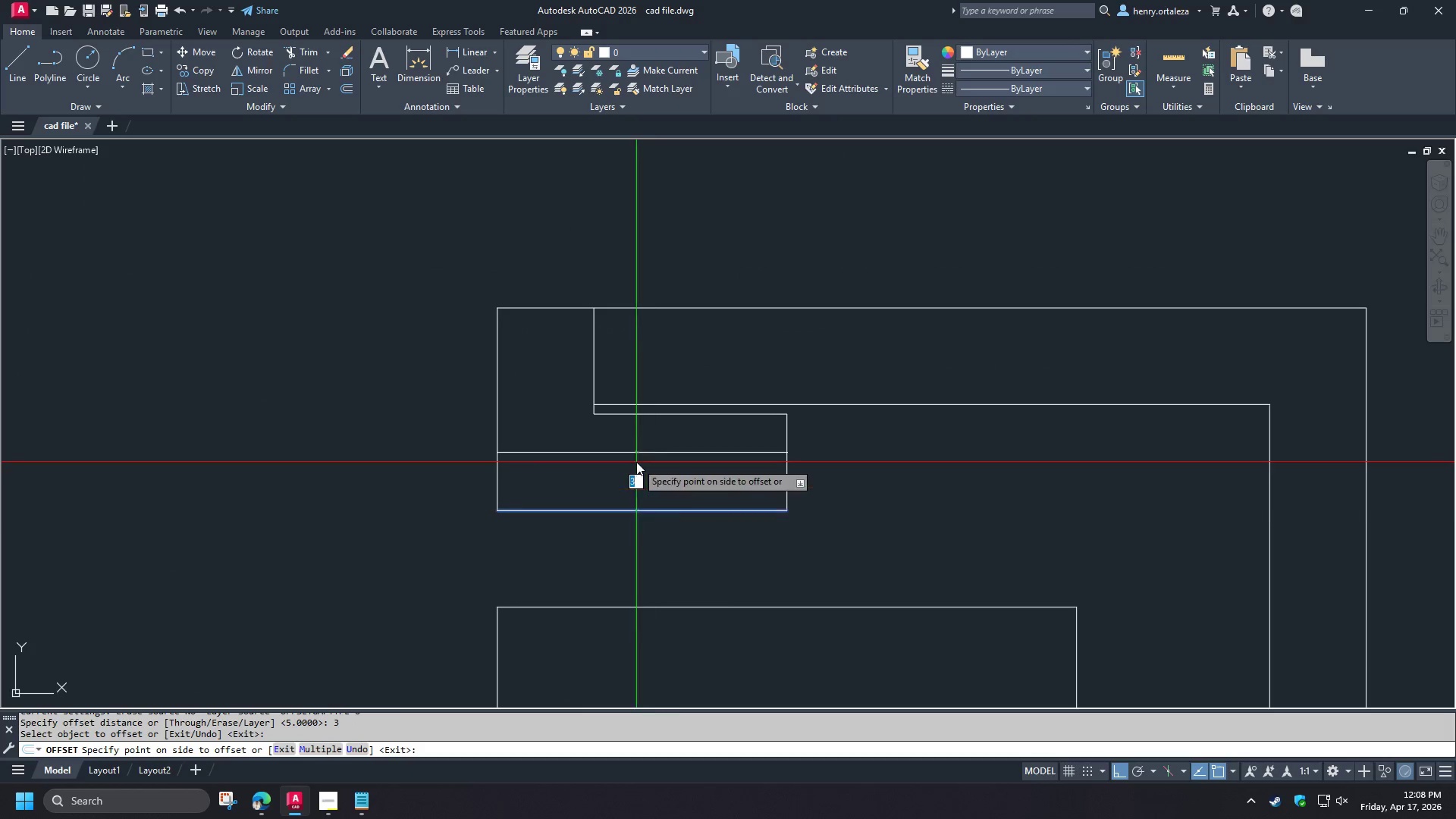 
left_click([636, 461])
 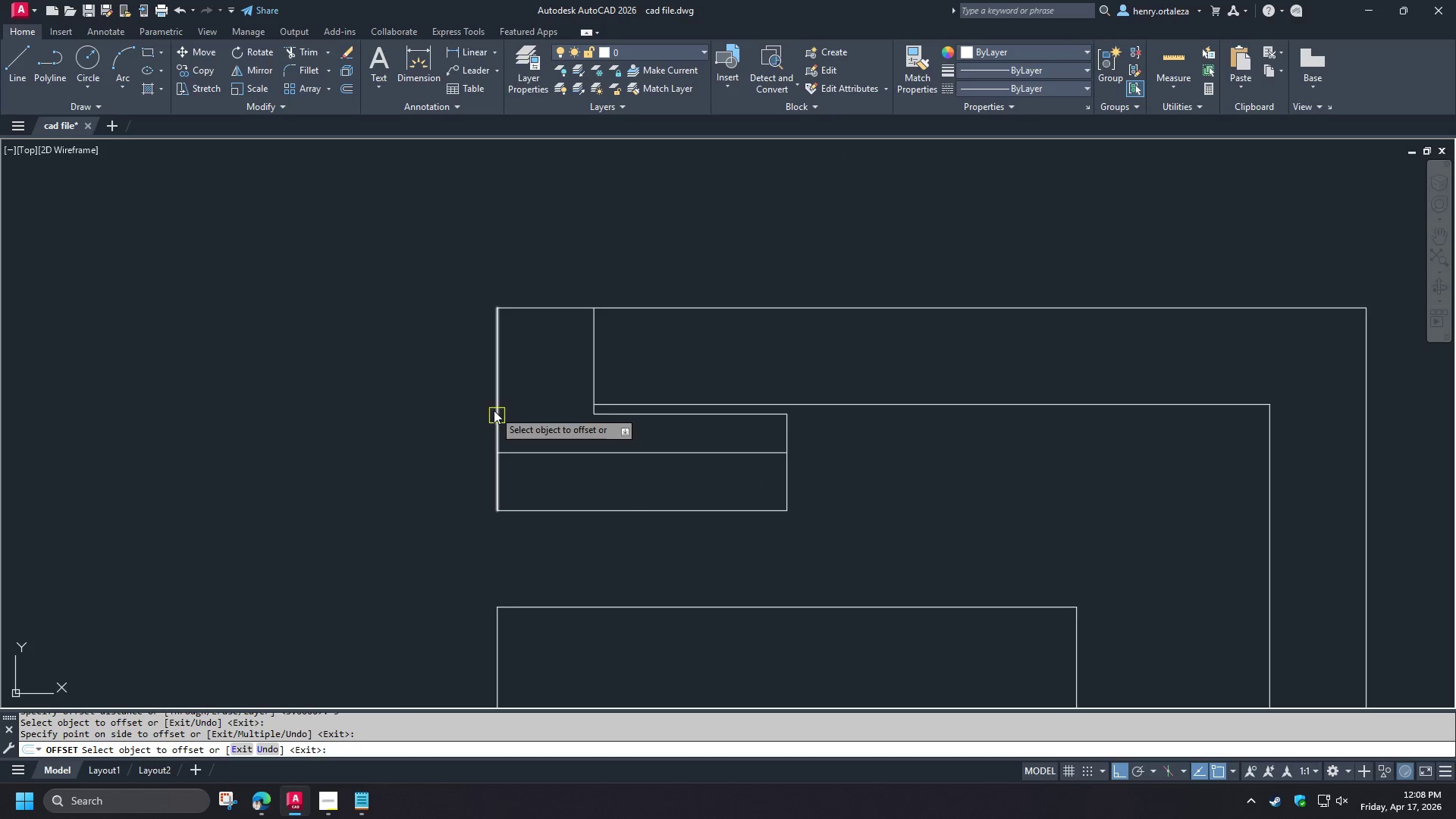 
left_click_drag(start_coordinate=[495, 410], to_coordinate=[500, 411])
 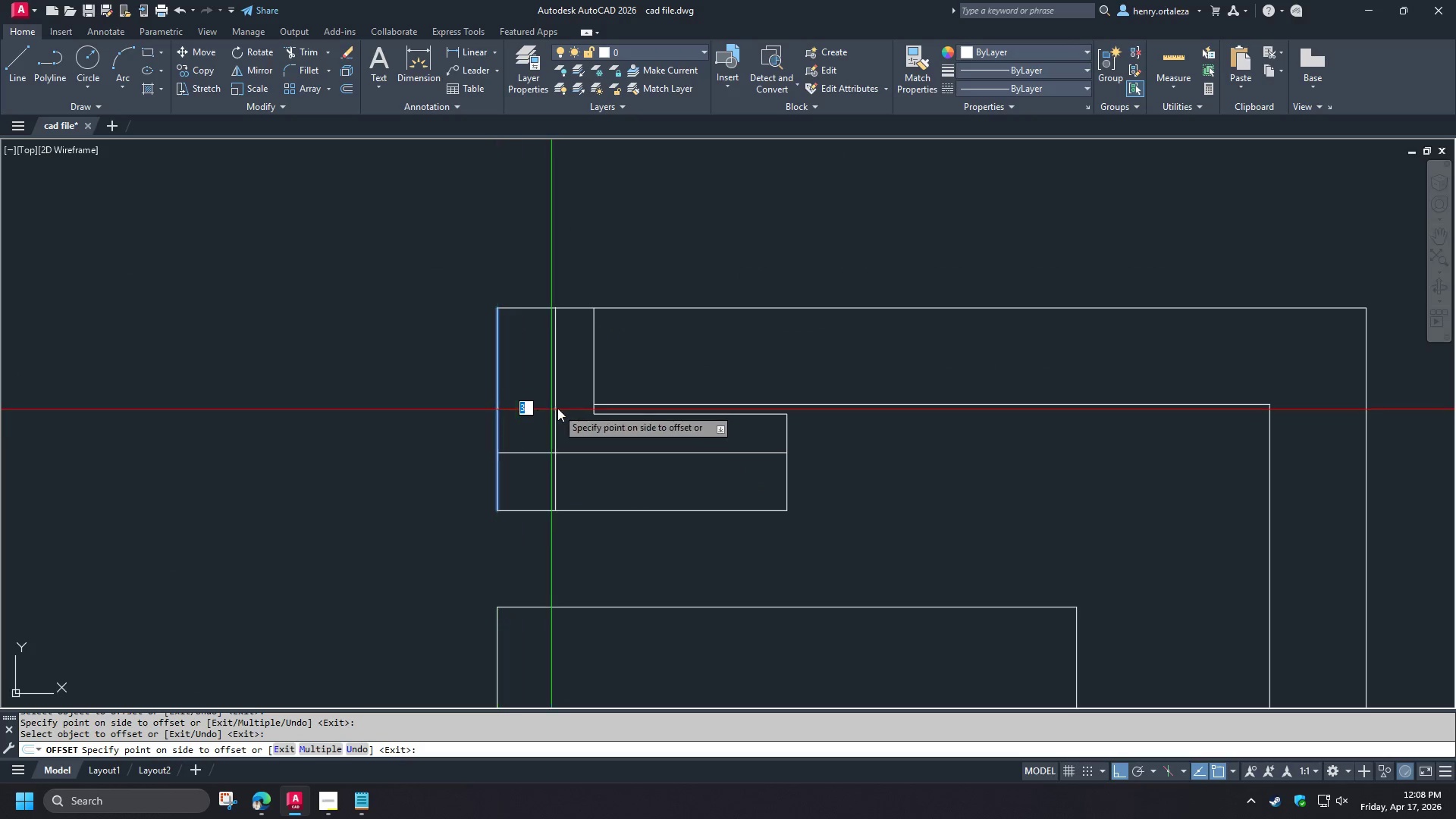 
double_click([559, 408])
 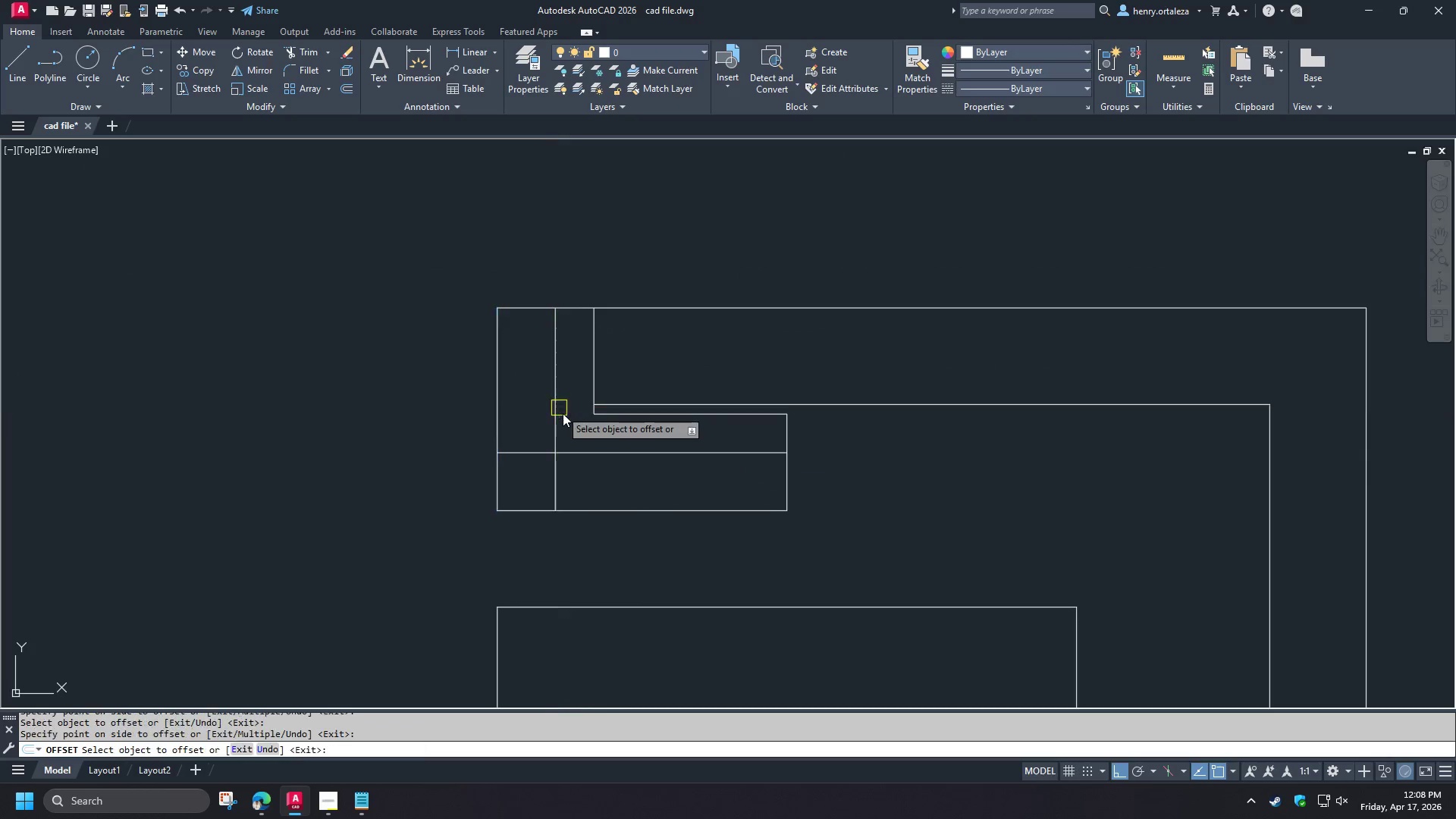 
key(Space)
 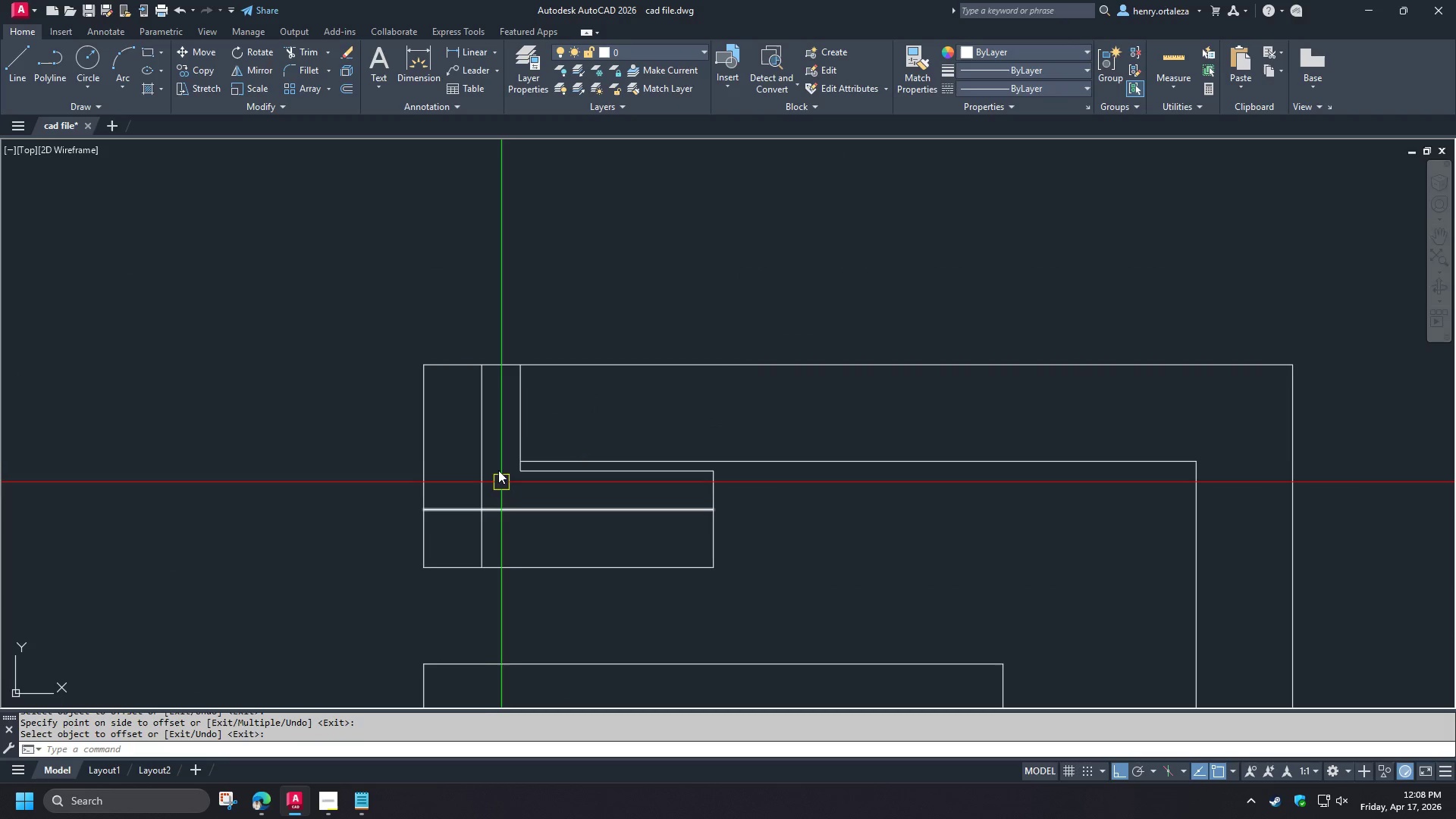 
key(F)
 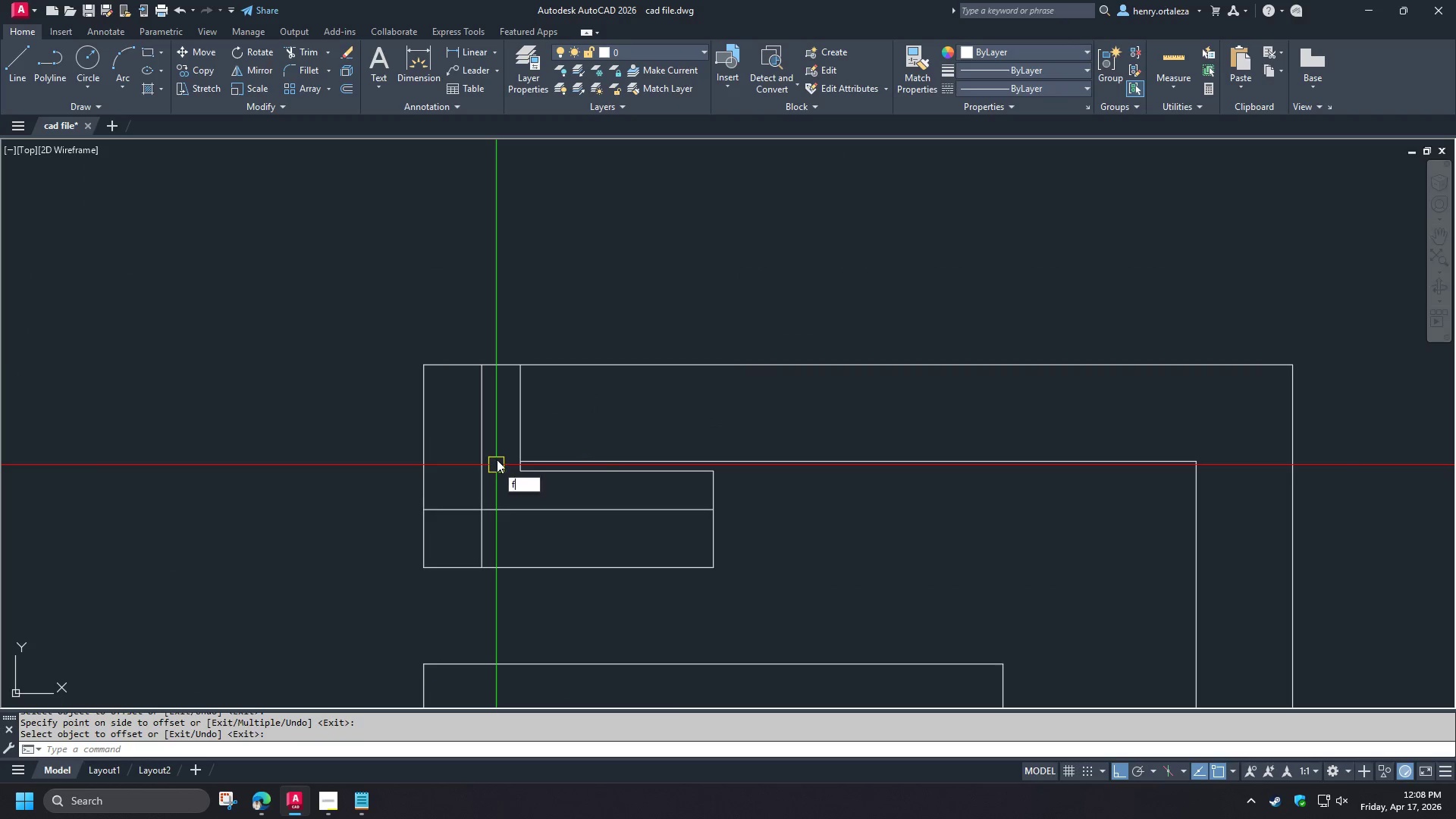 
key(Space)
 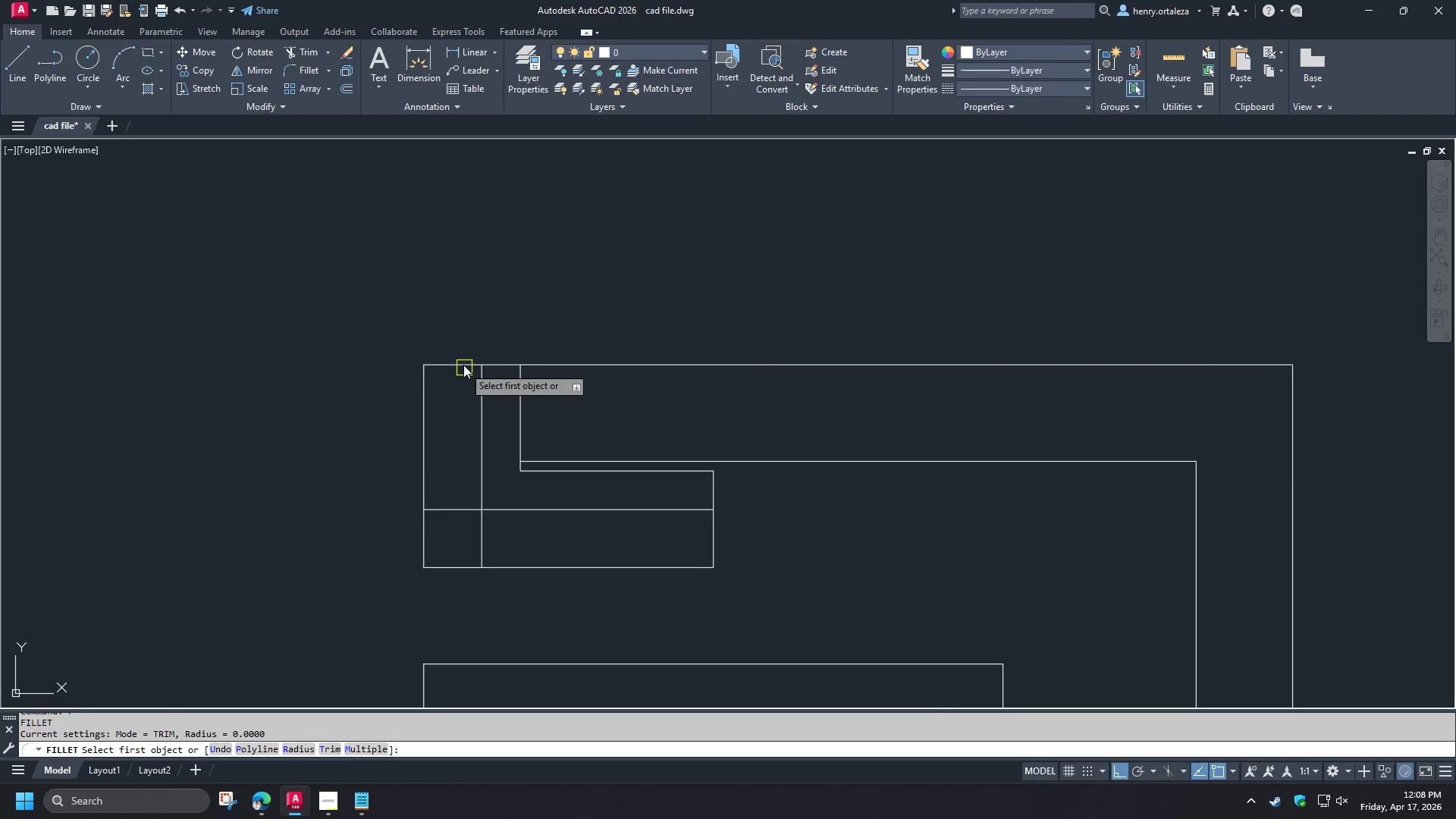 
left_click([461, 363])
 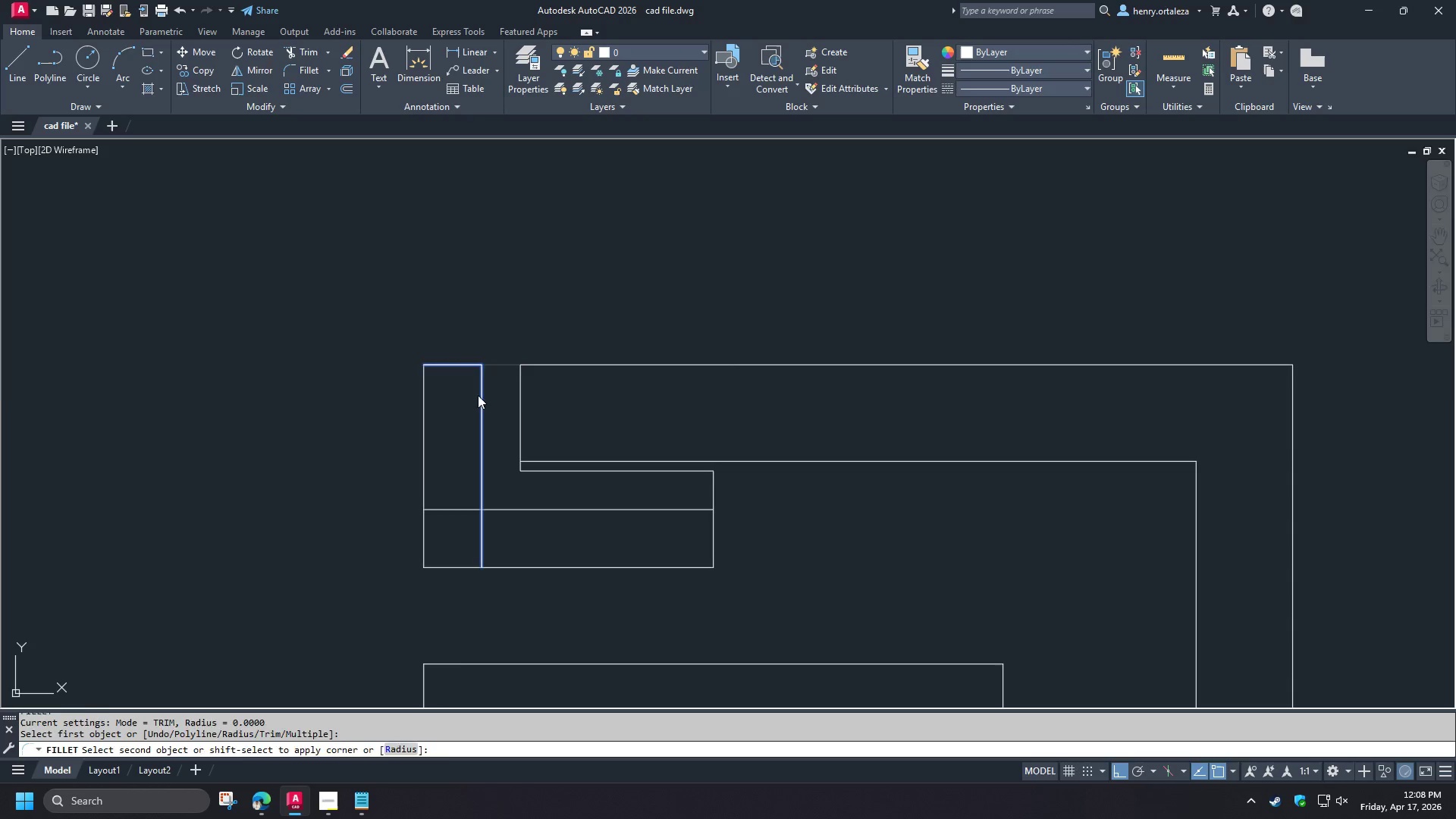 
key(Space)
 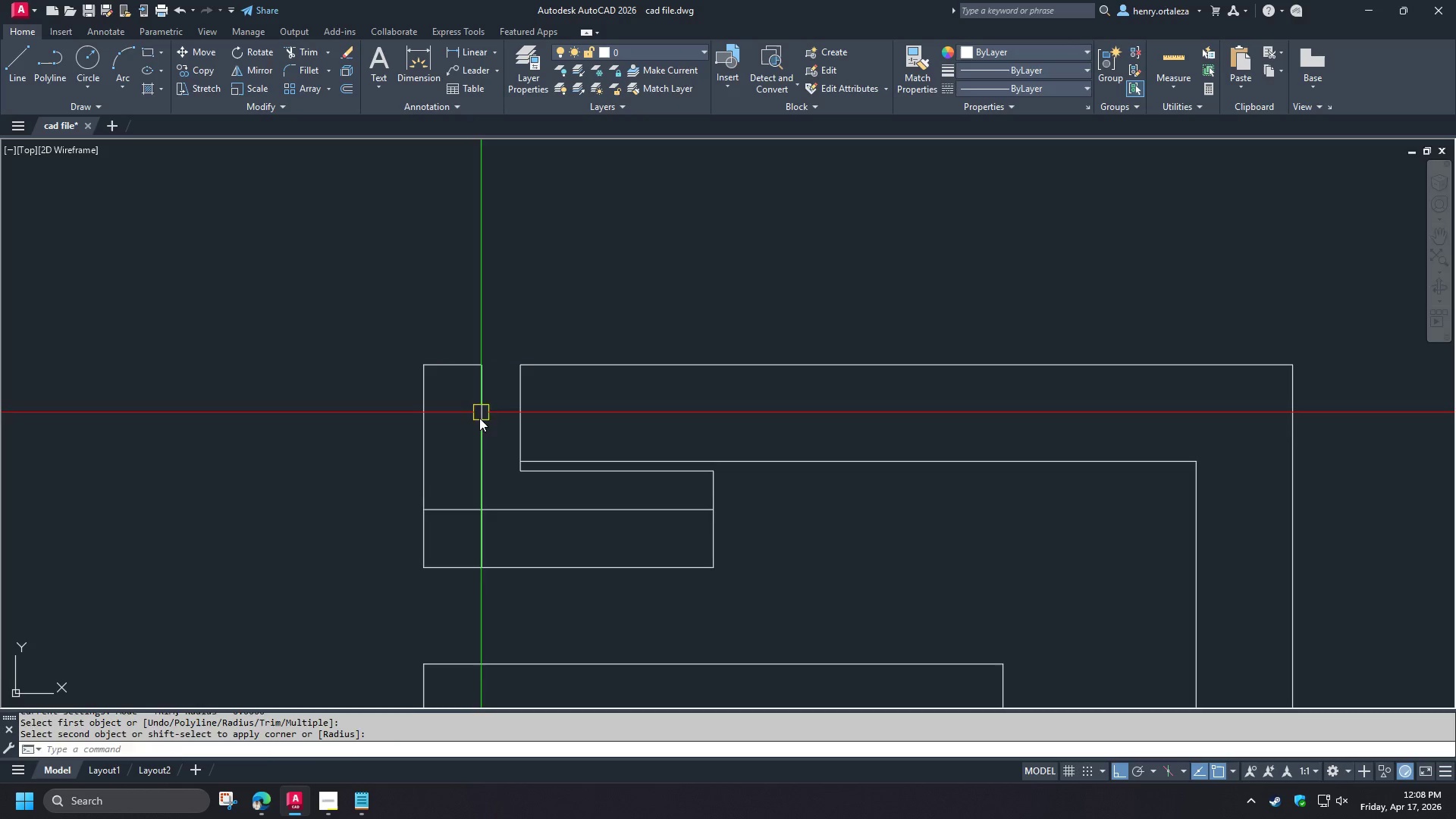 
left_click_drag(start_coordinate=[479, 419], to_coordinate=[480, 424])
 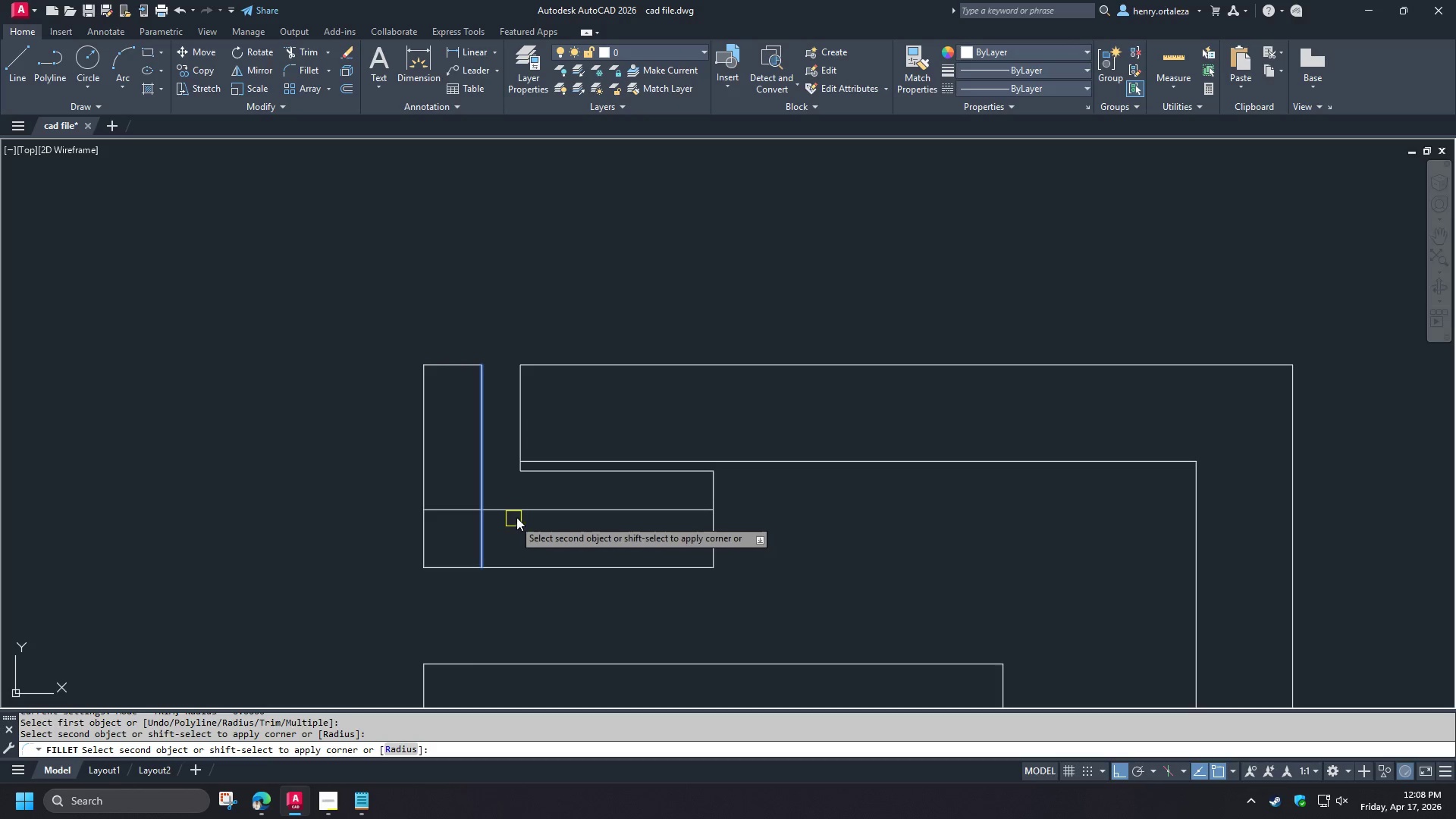 
double_click([528, 510])
 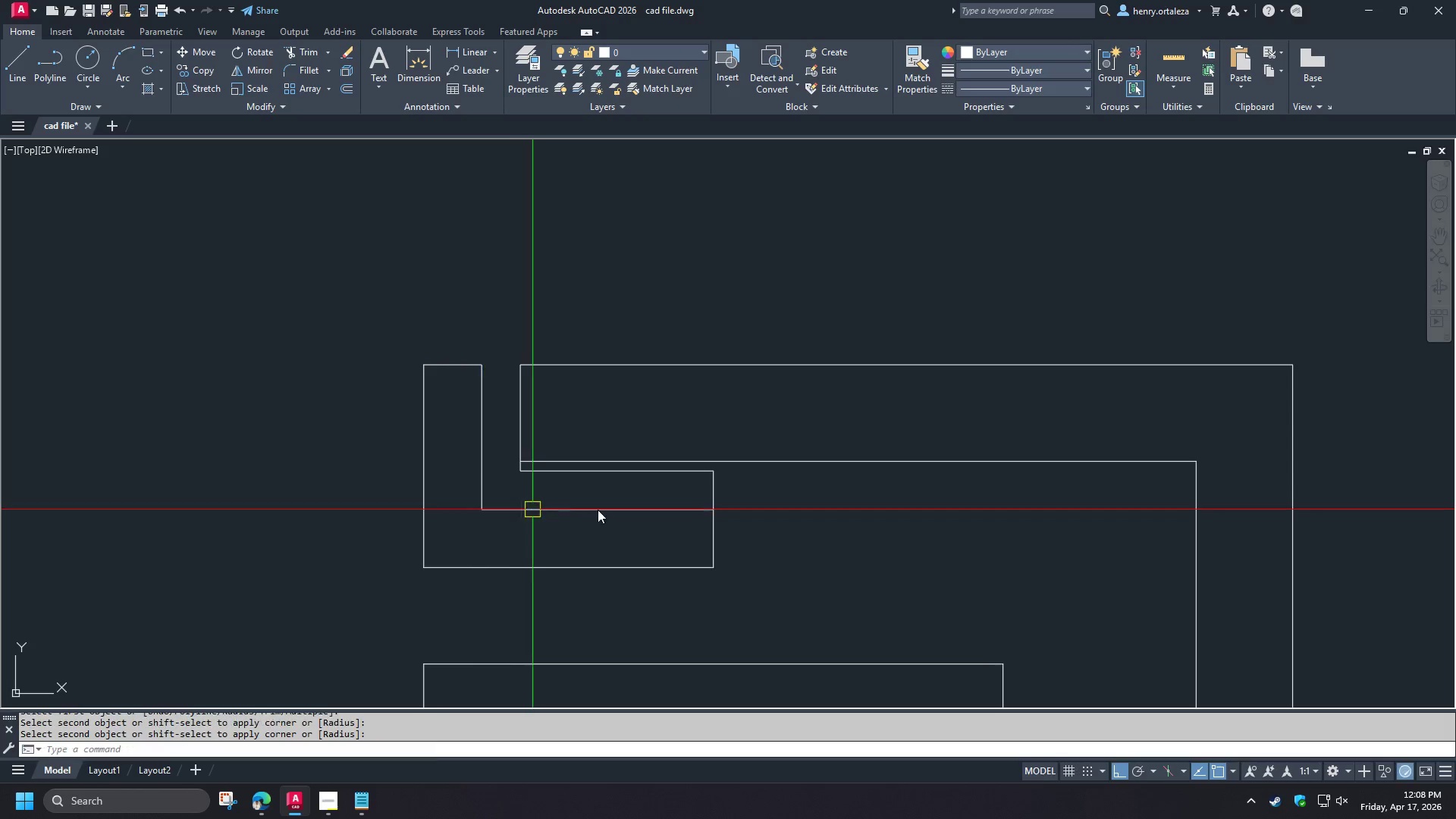 
key(Space)
 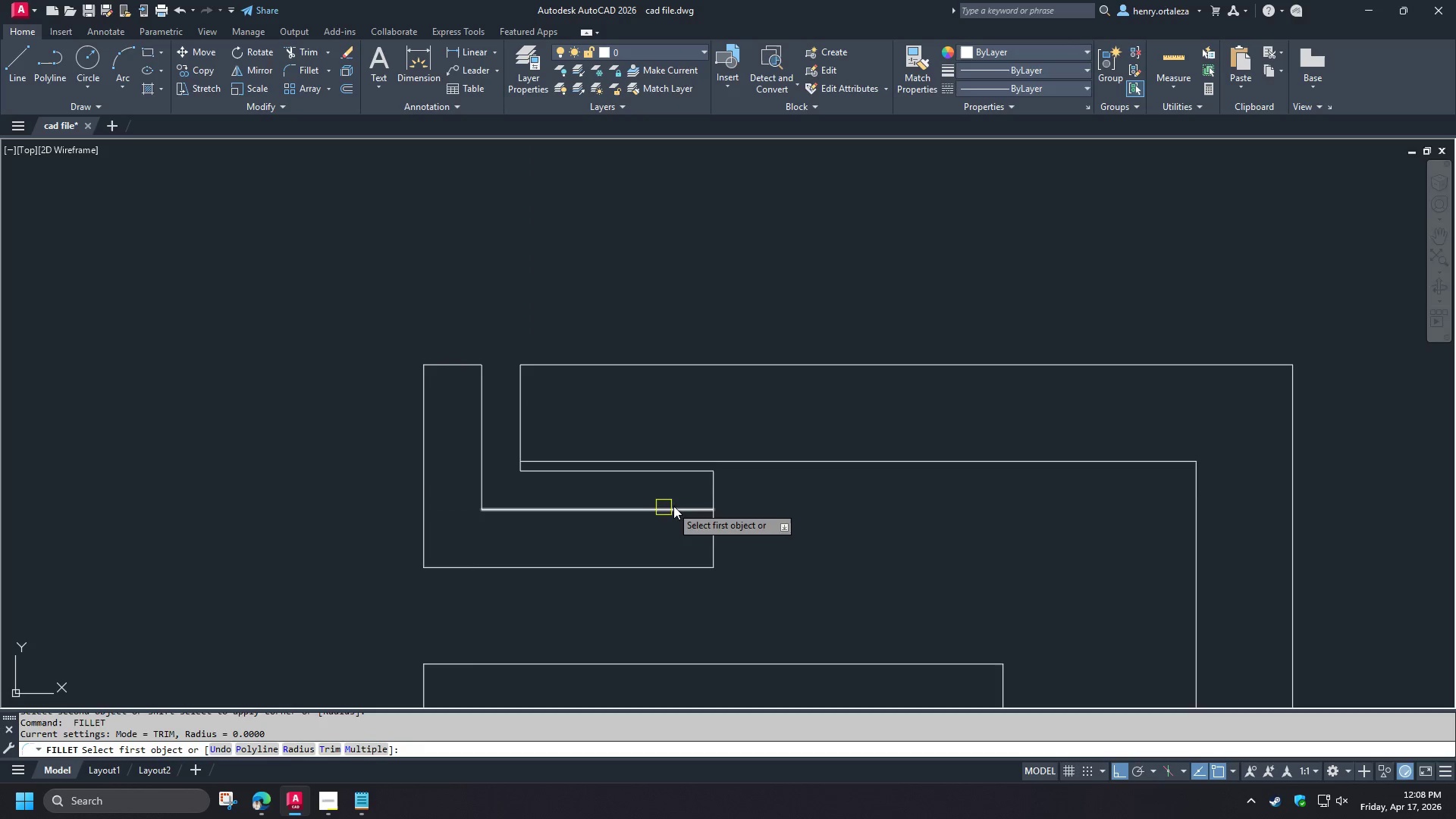 
left_click([673, 506])
 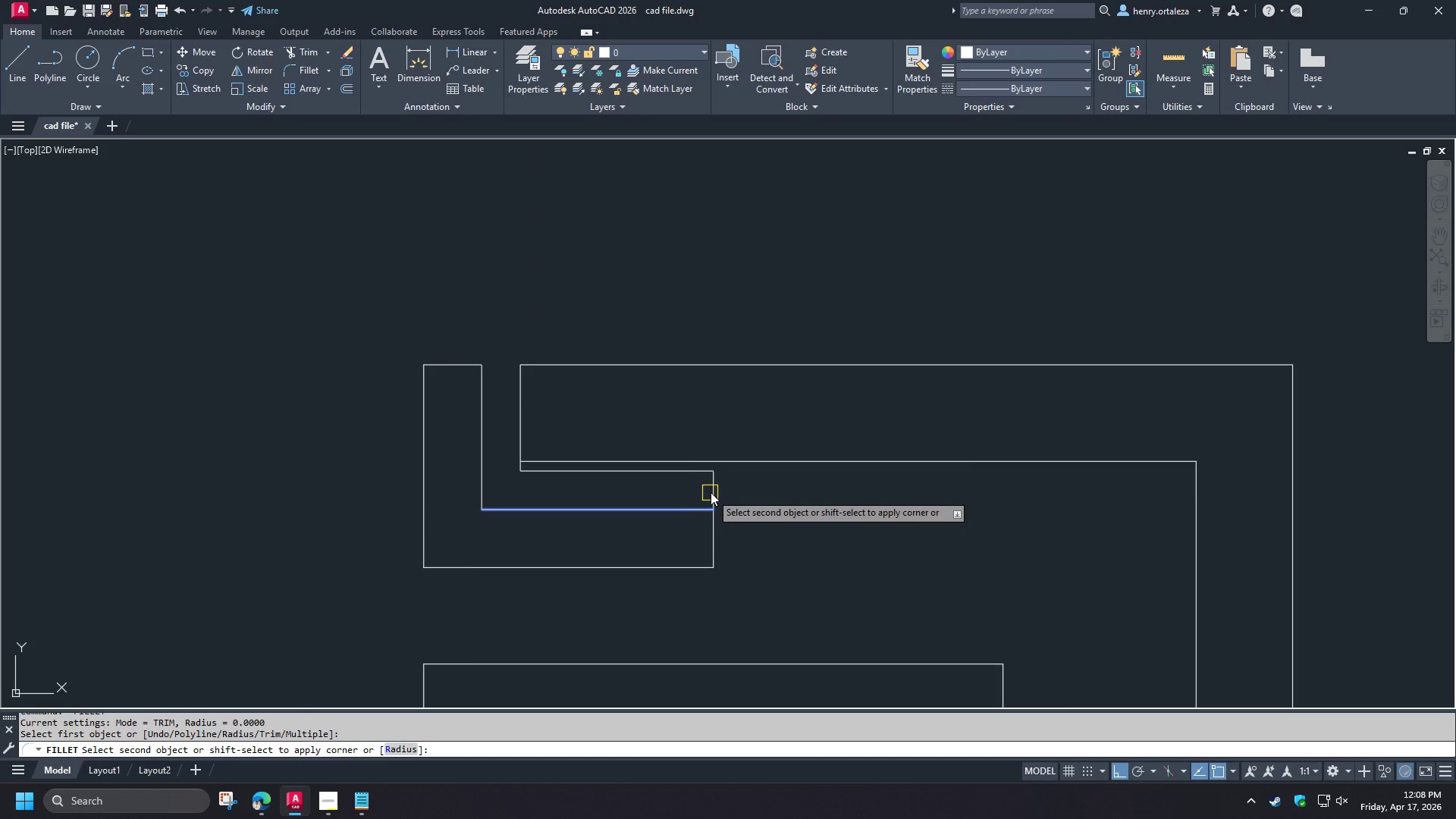 
left_click([711, 492])
 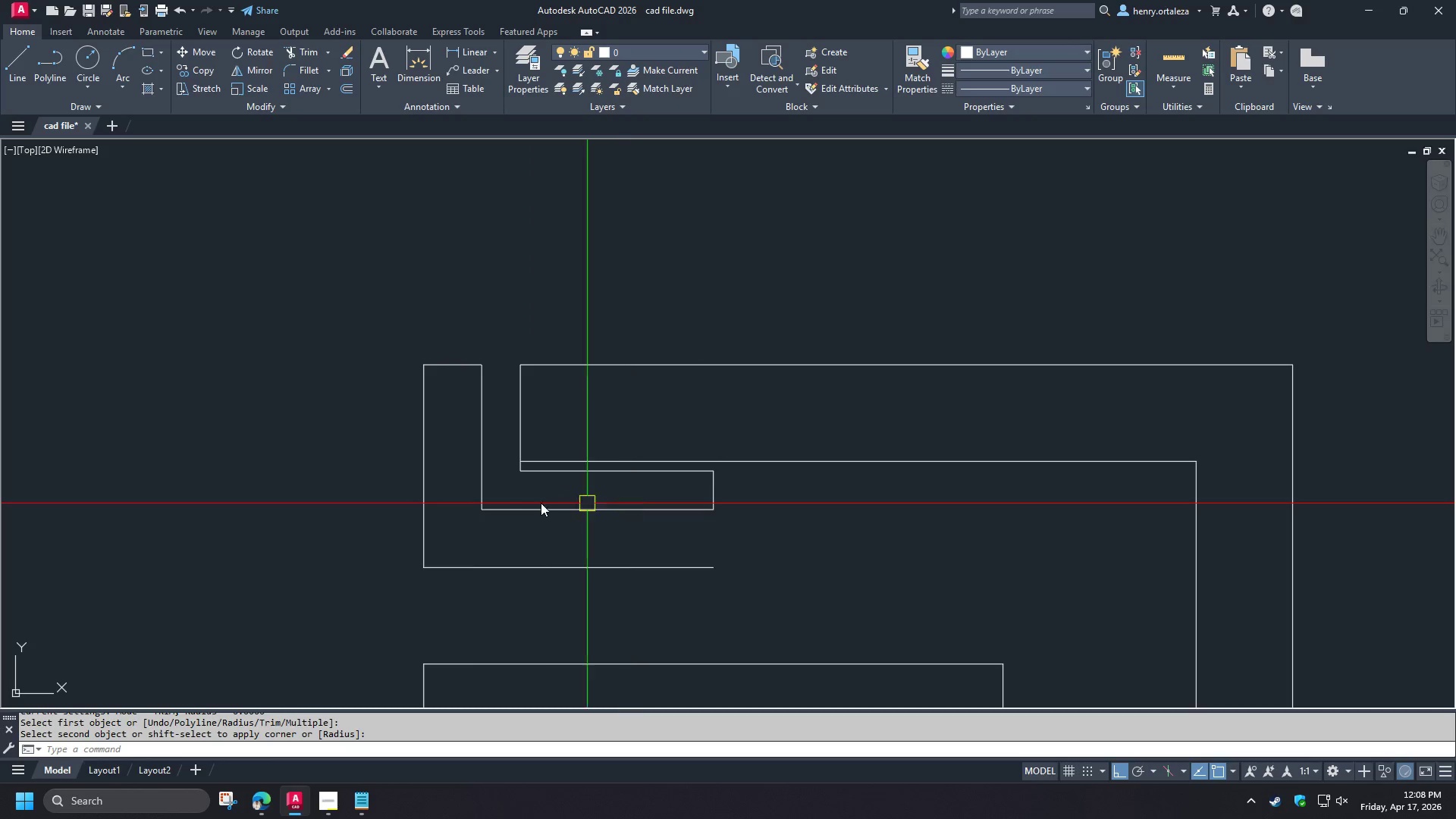 
scroll: coordinate [600, 513], scroll_direction: none, amount: 0.0
 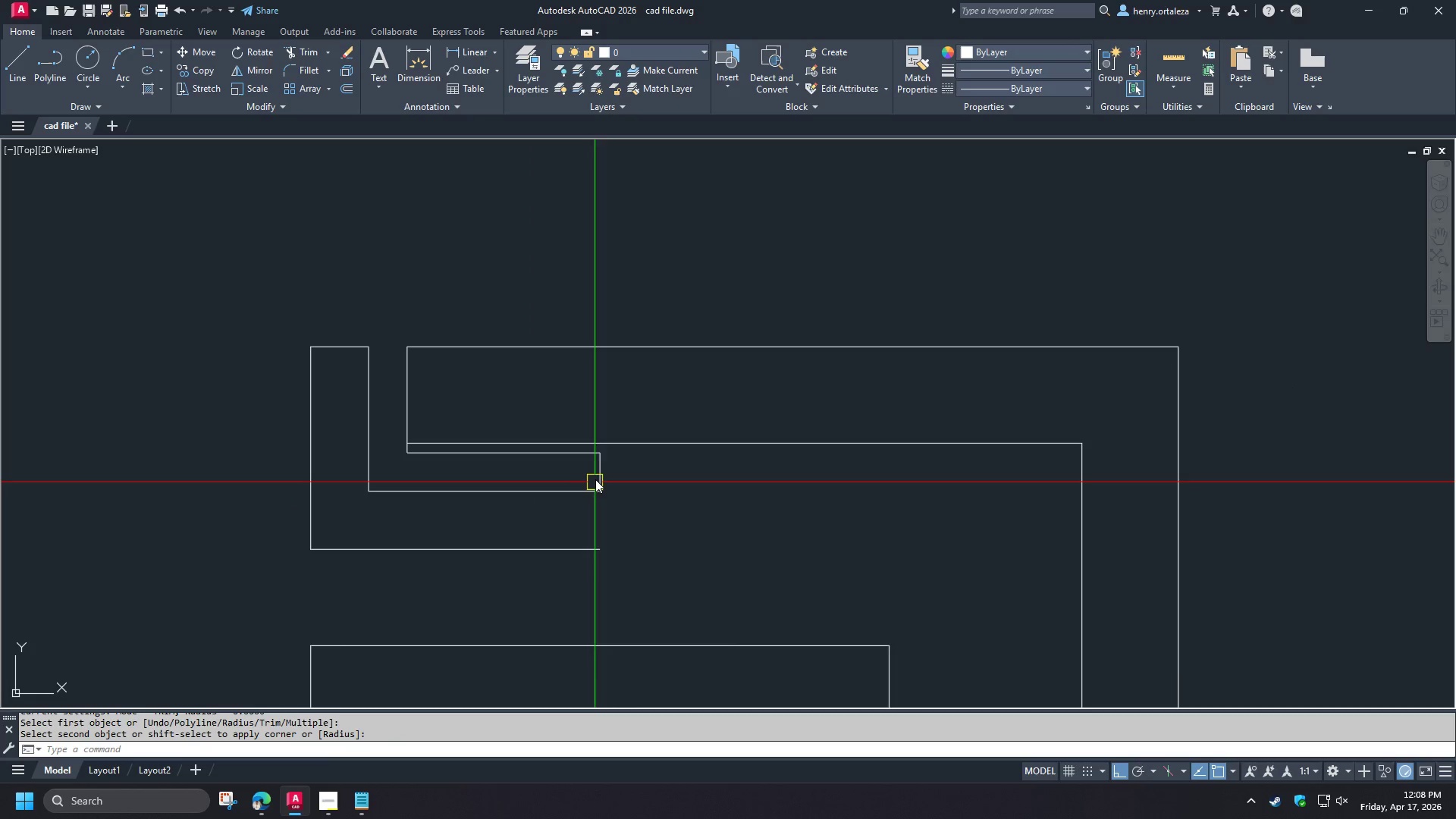 
left_click([600, 471])
 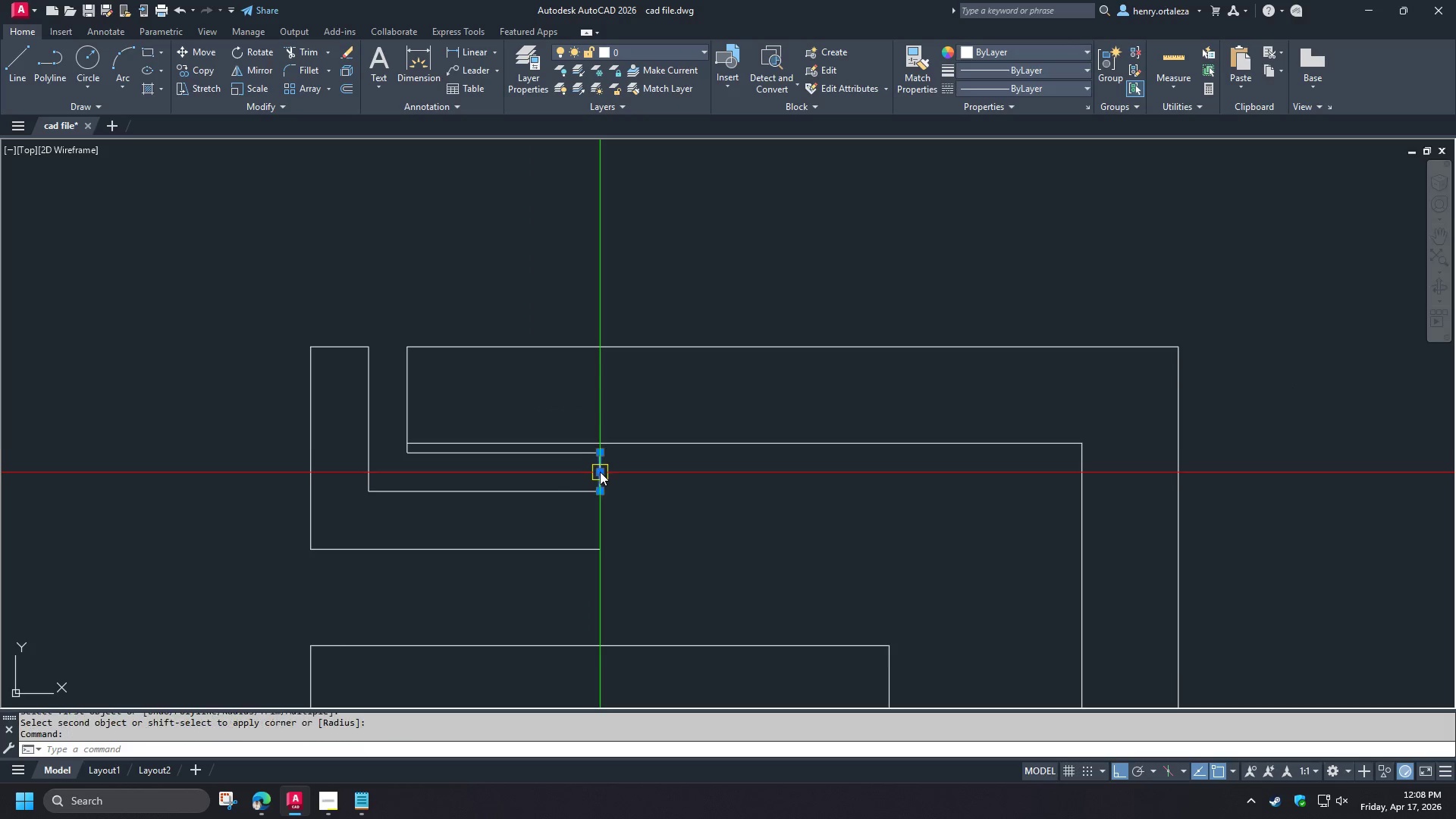 
key(E)
 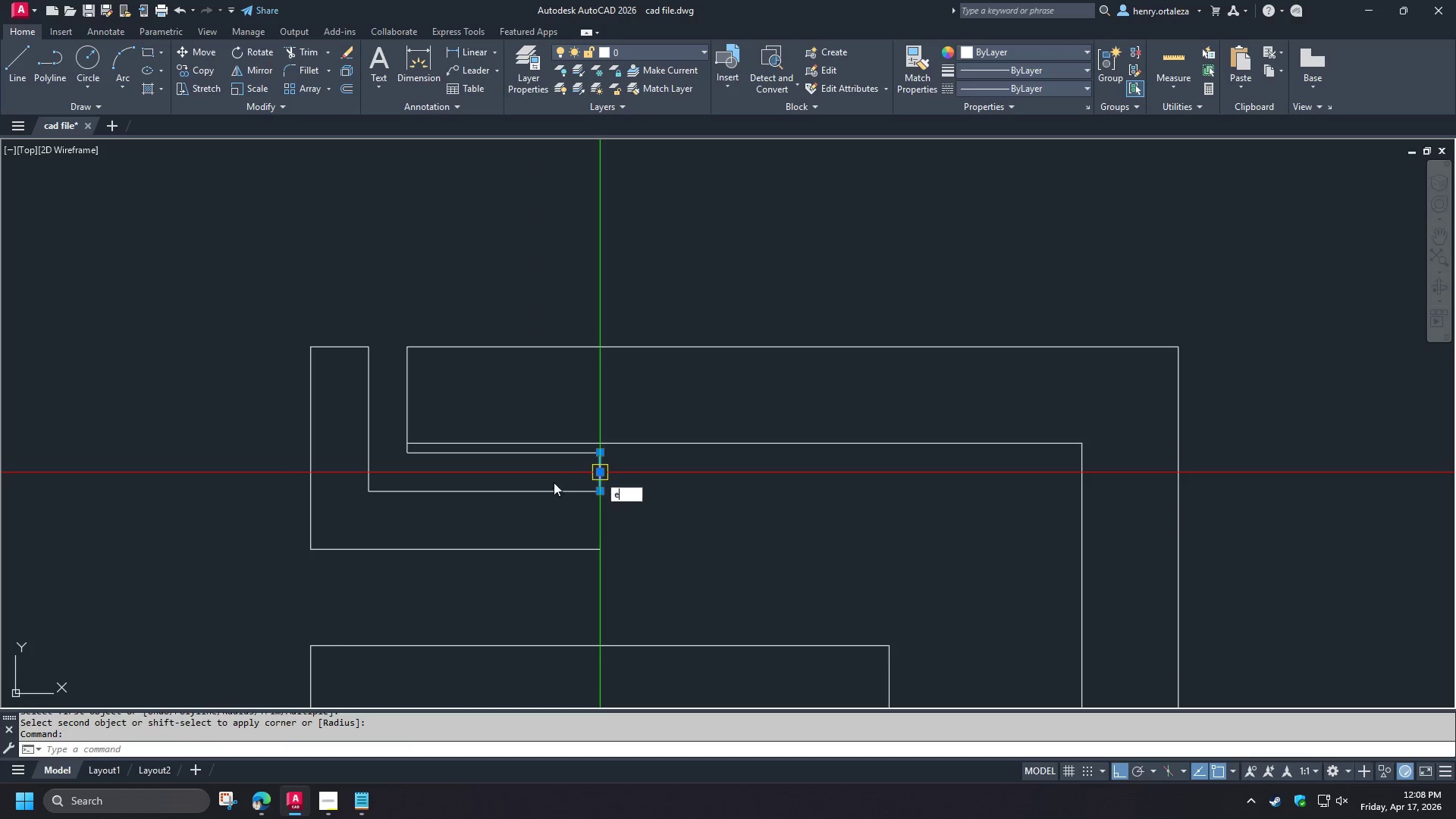 
key(Space)
 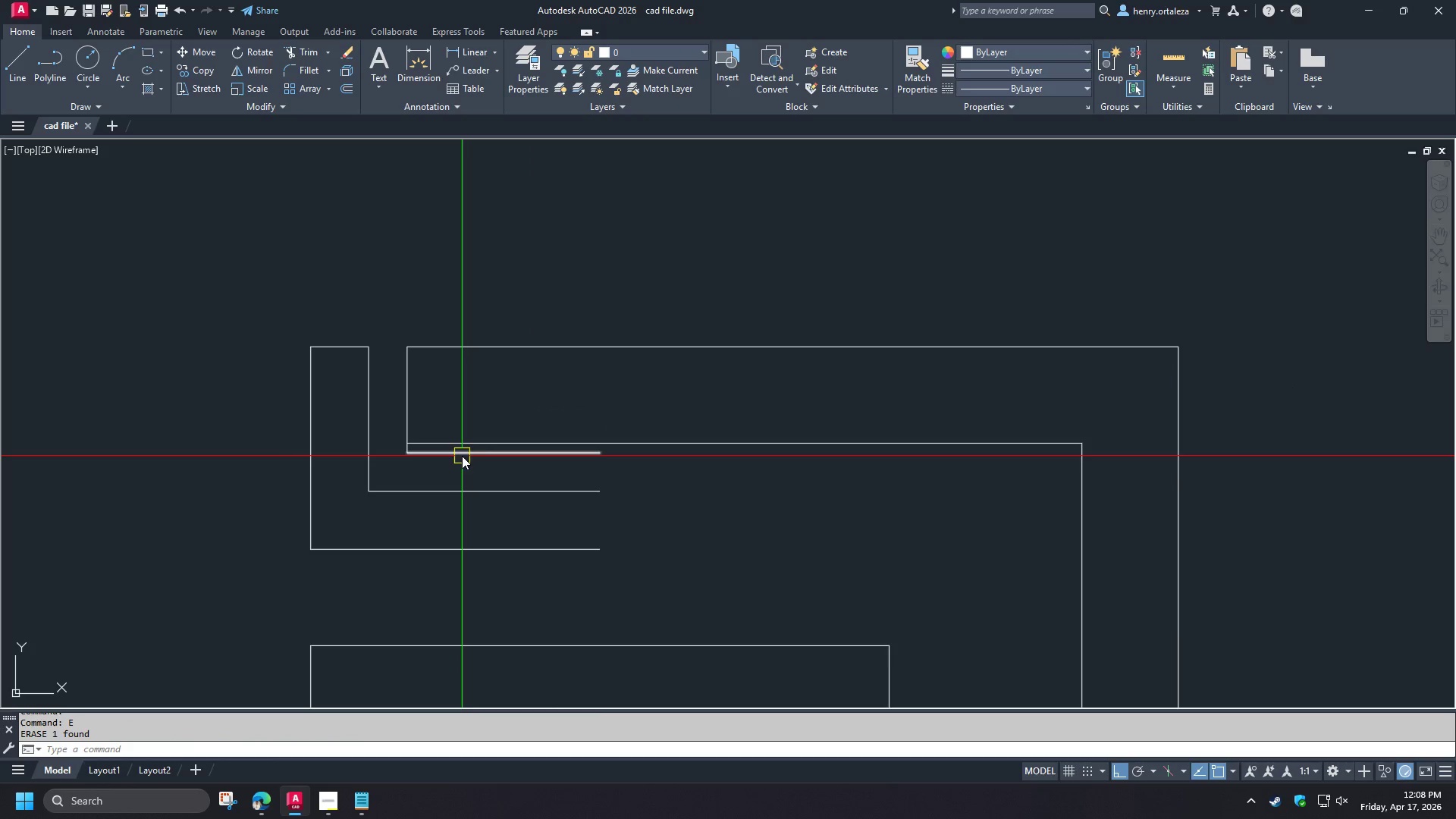 
left_click([462, 456])
 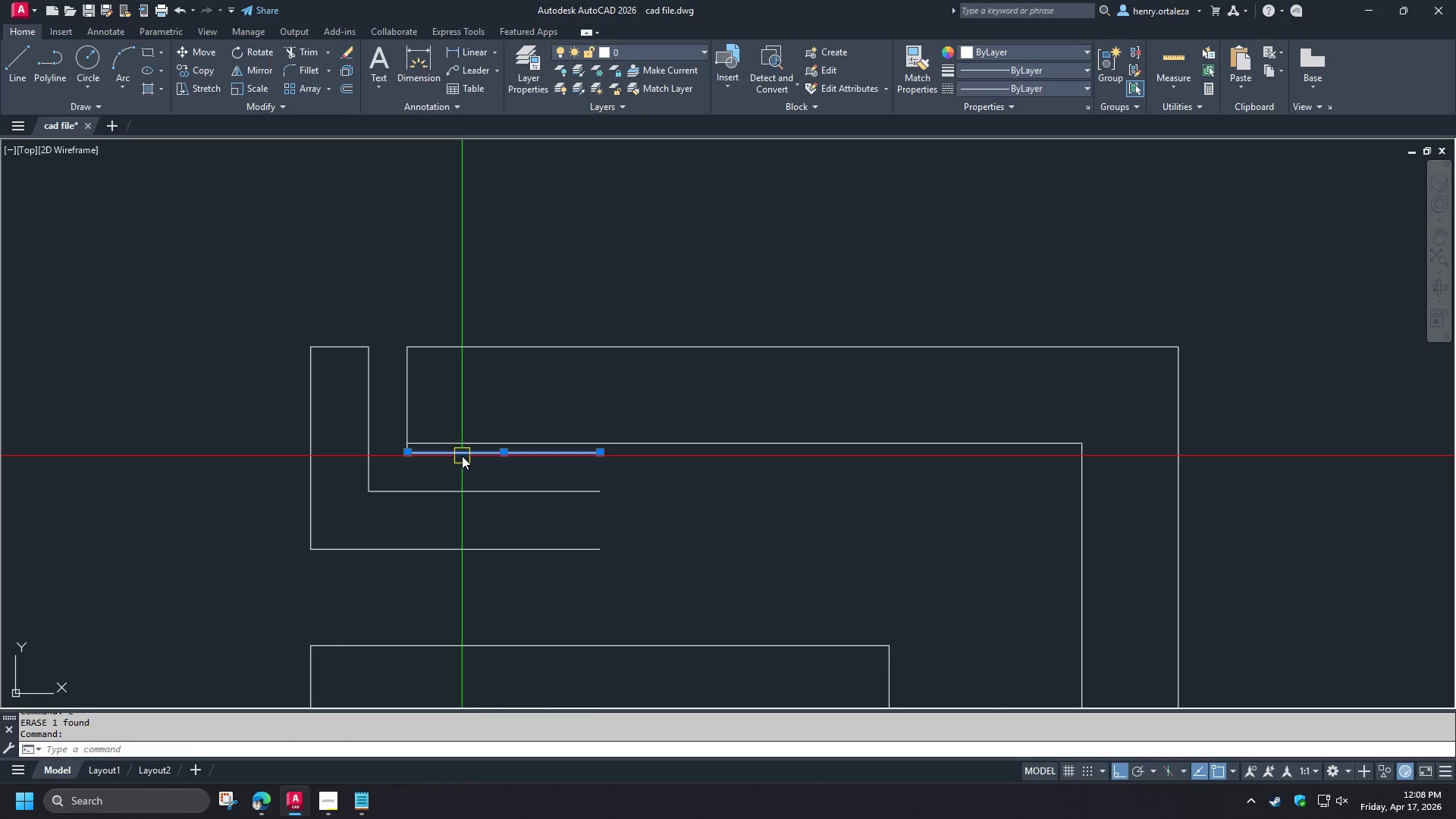 
key(E)
 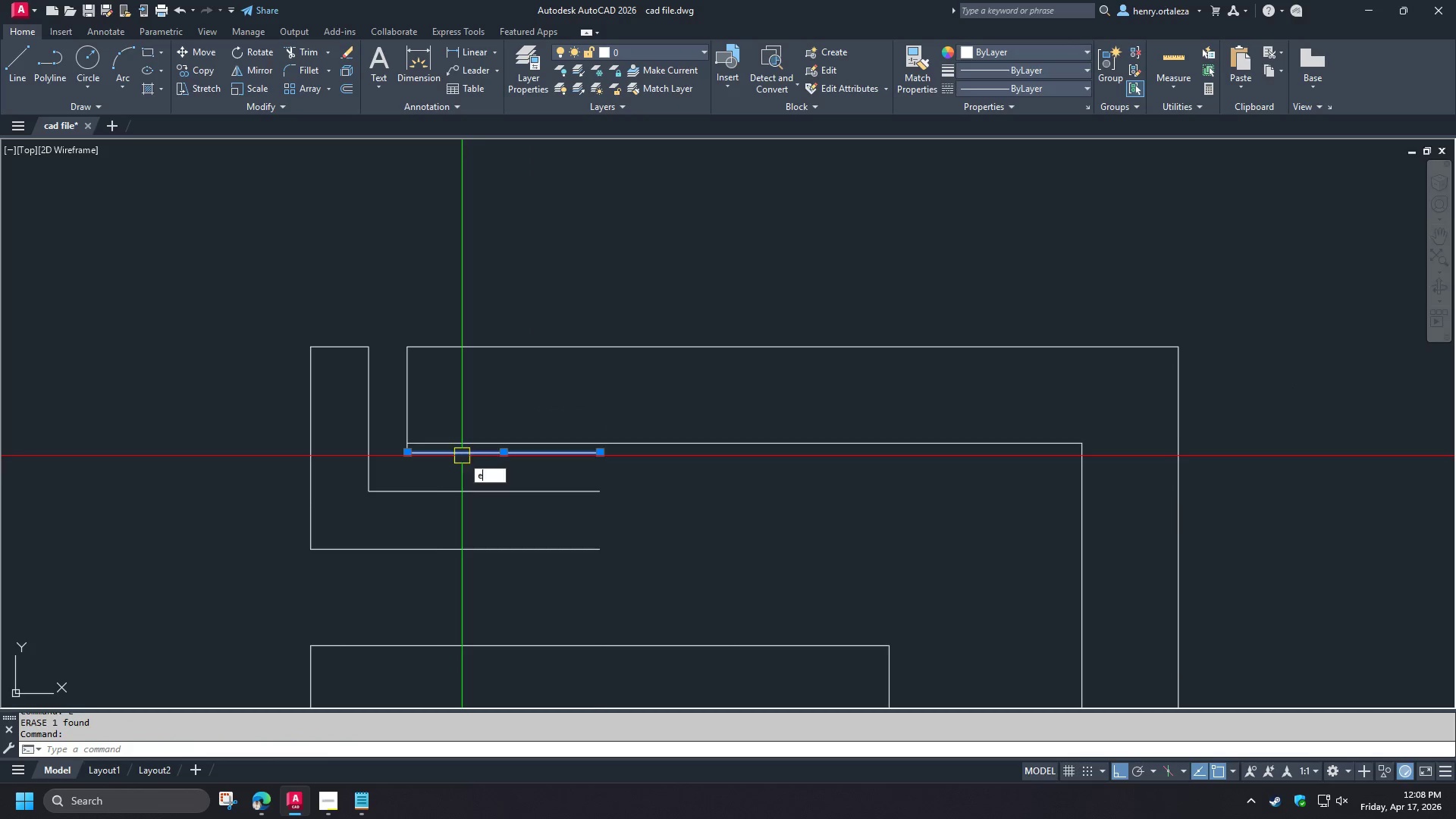 
key(Space)
 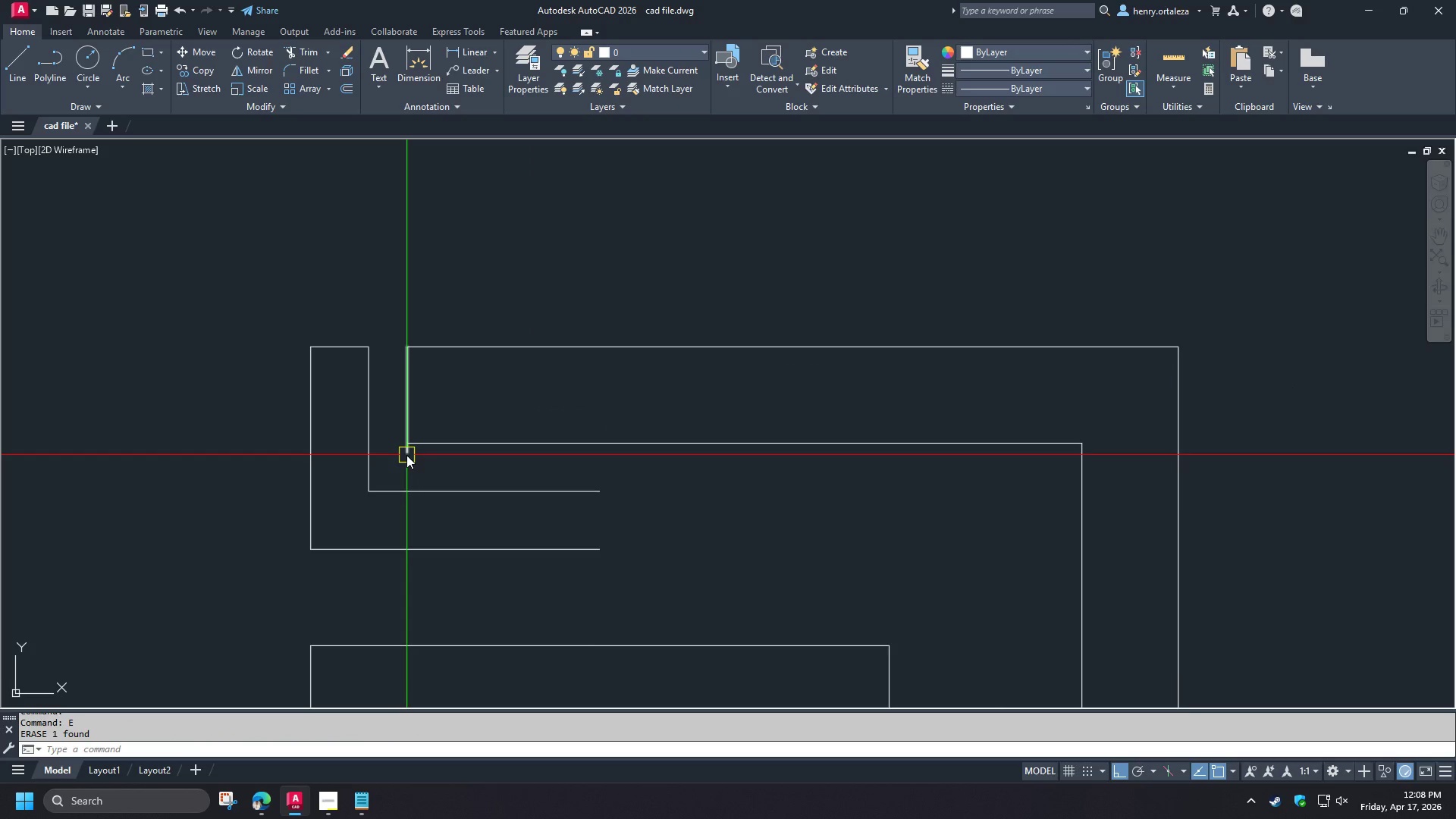 
key(E)
 